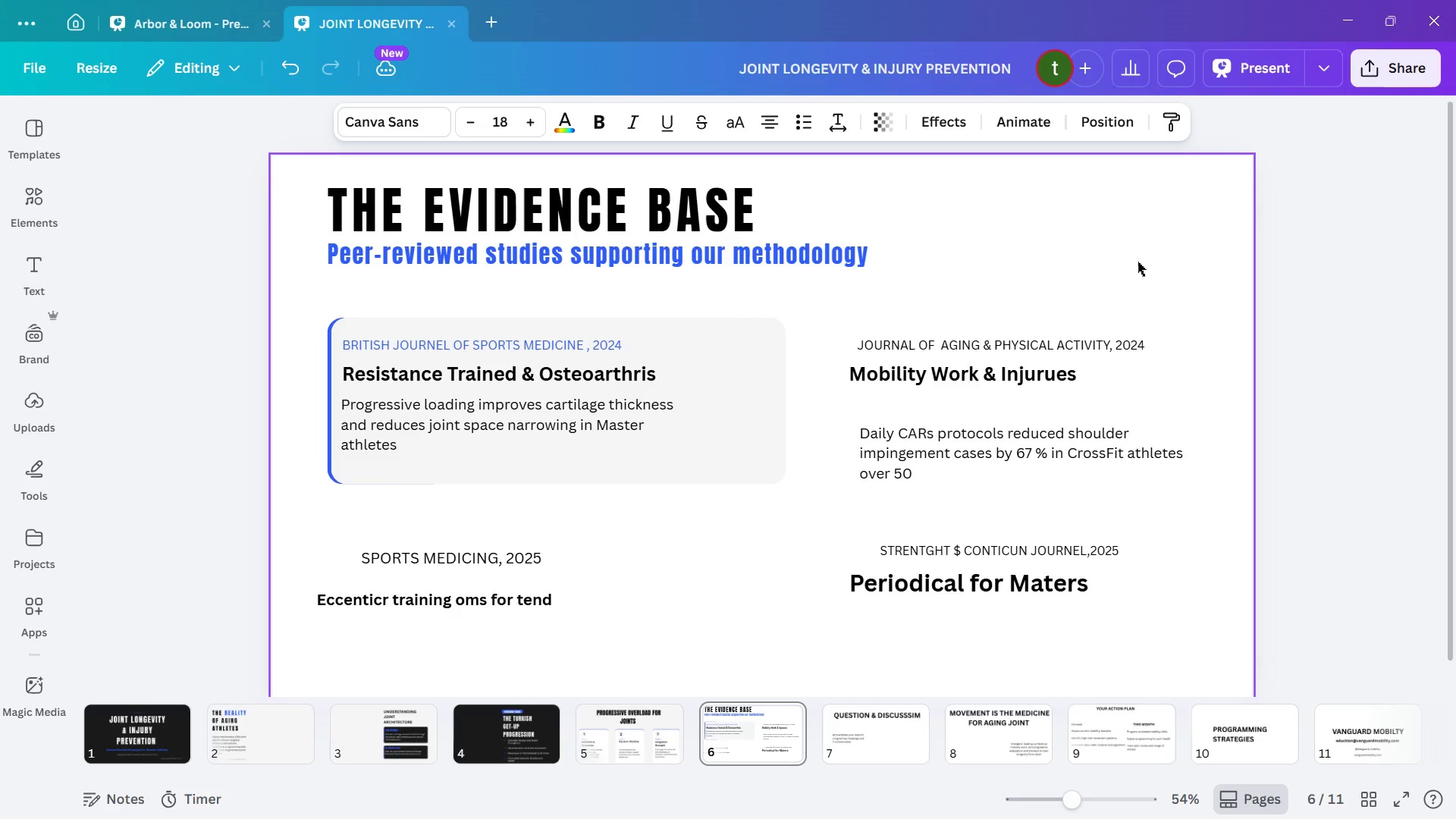 
key(ArrowLeft)
 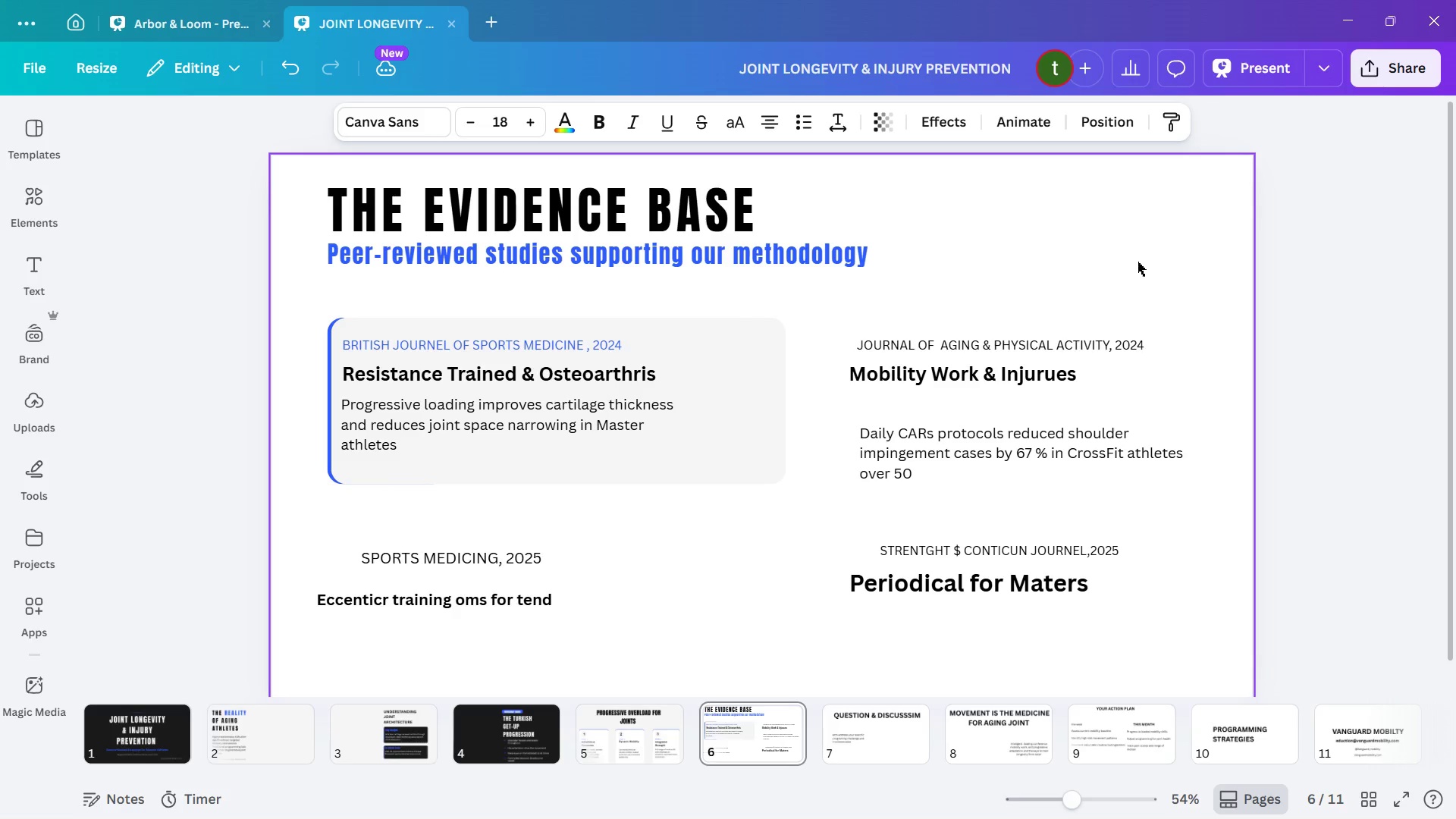 
key(ArrowLeft)
 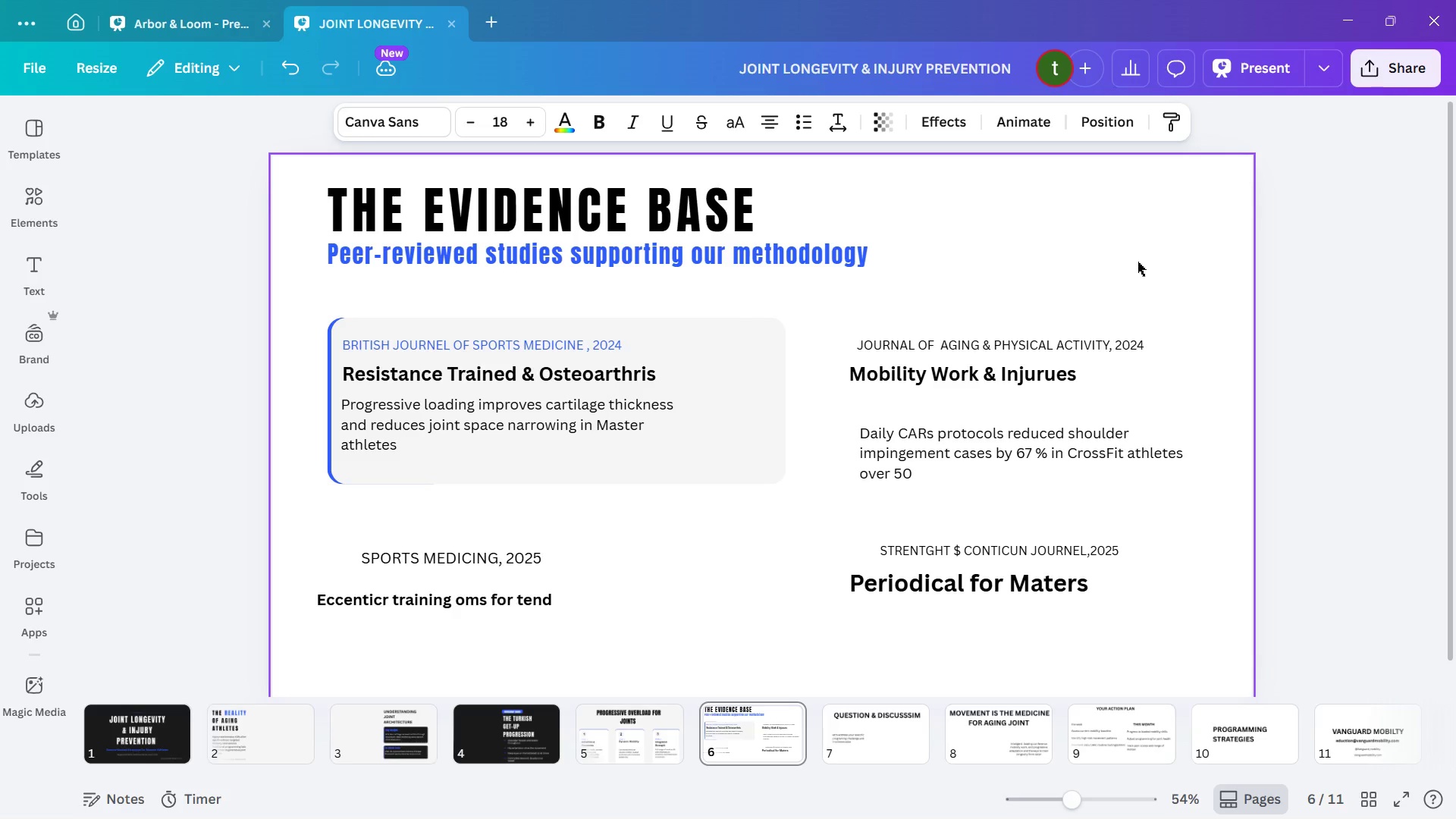 
key(ArrowLeft)
 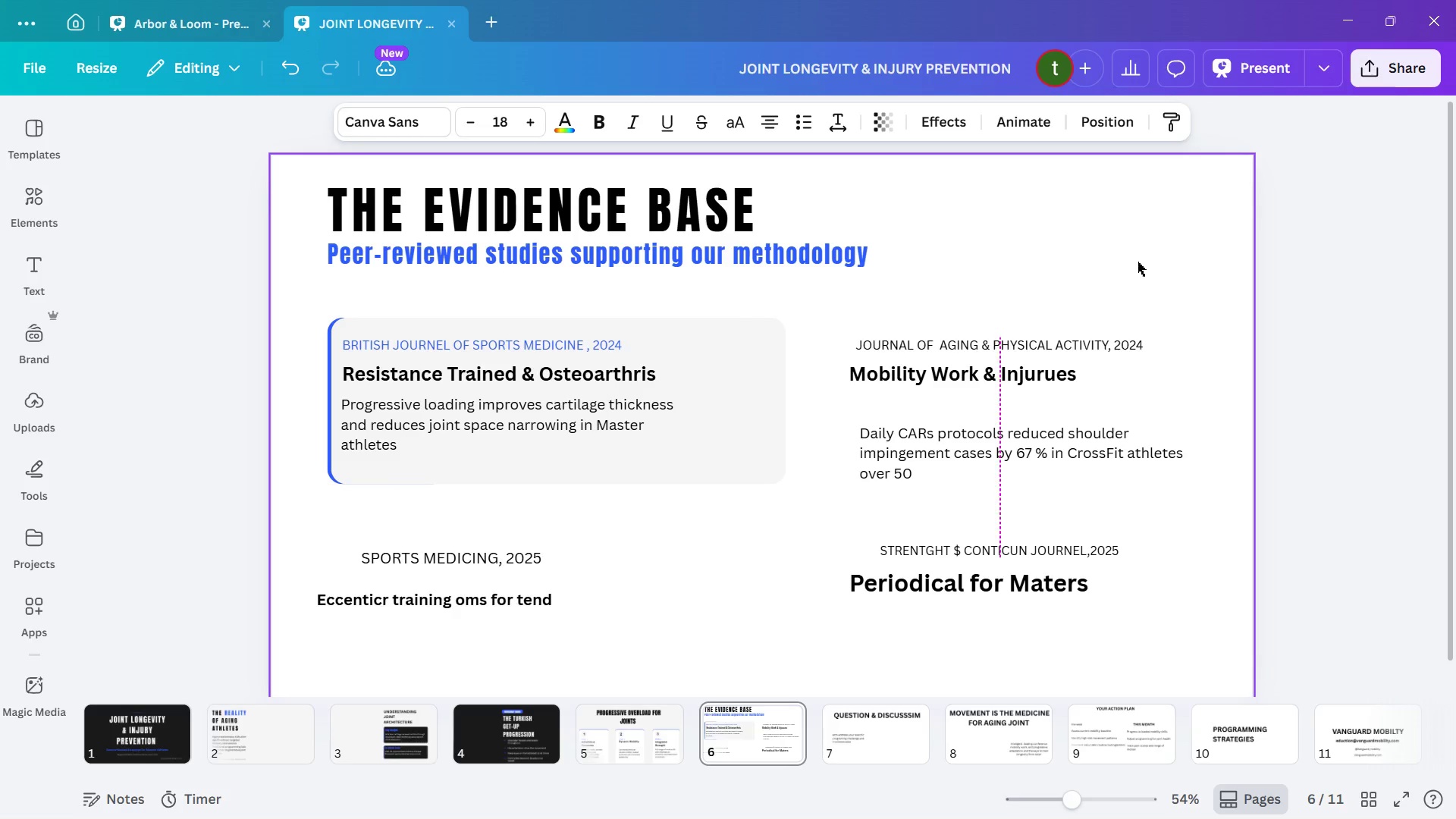 
key(ArrowLeft)
 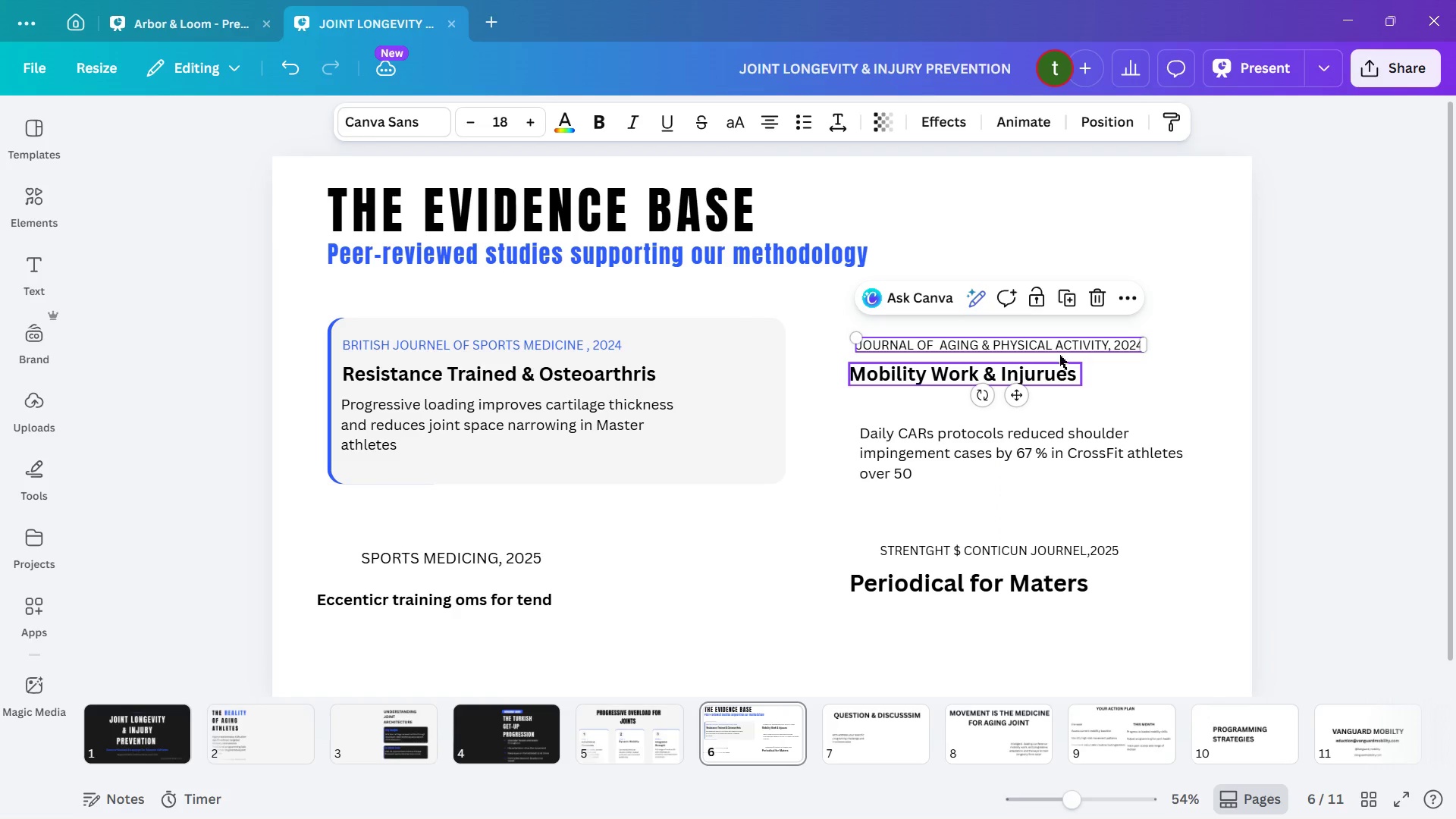 
left_click_drag(start_coordinate=[1031, 378], to_coordinate=[1039, 373])
 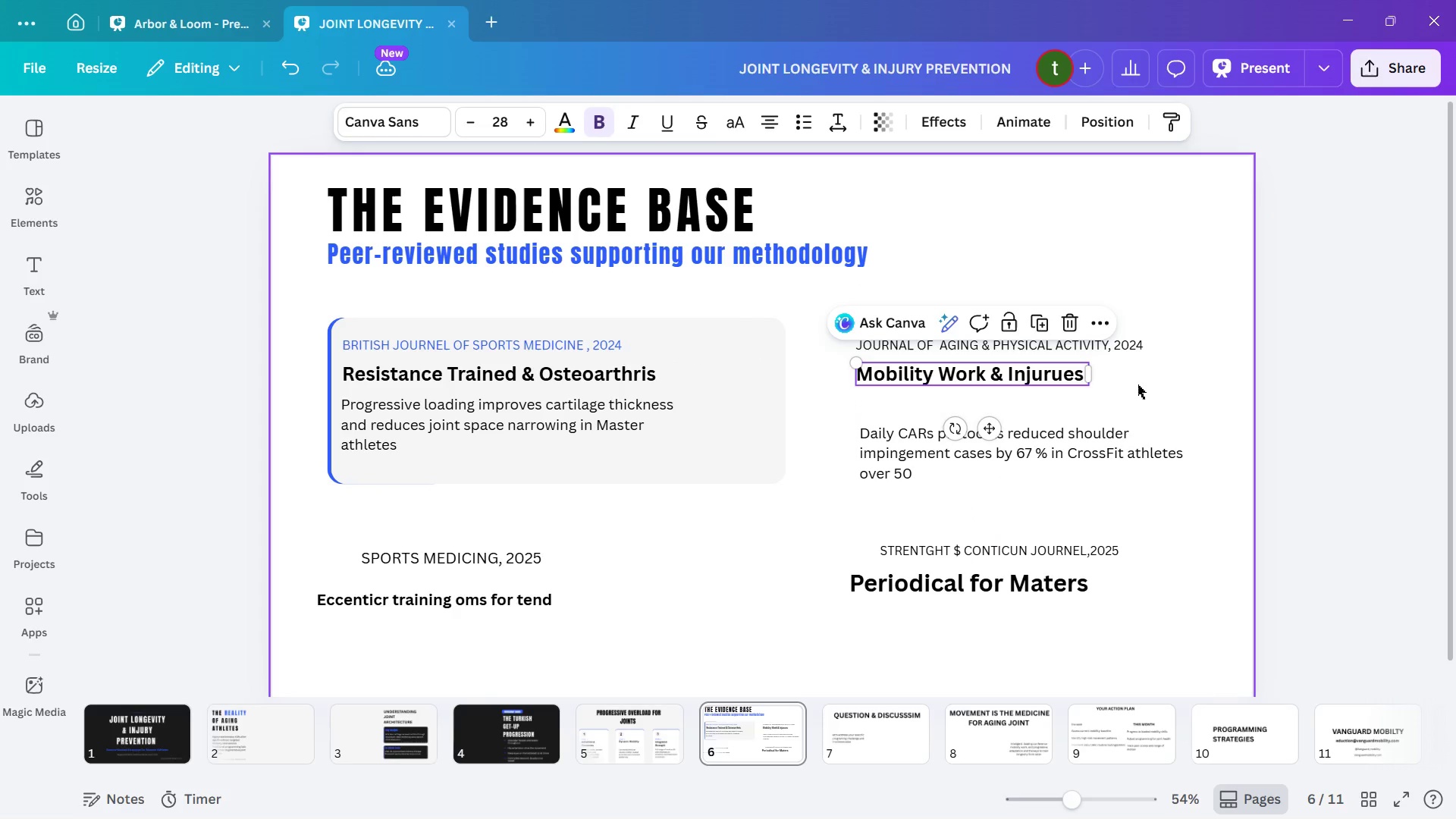 
left_click([1138, 385])
 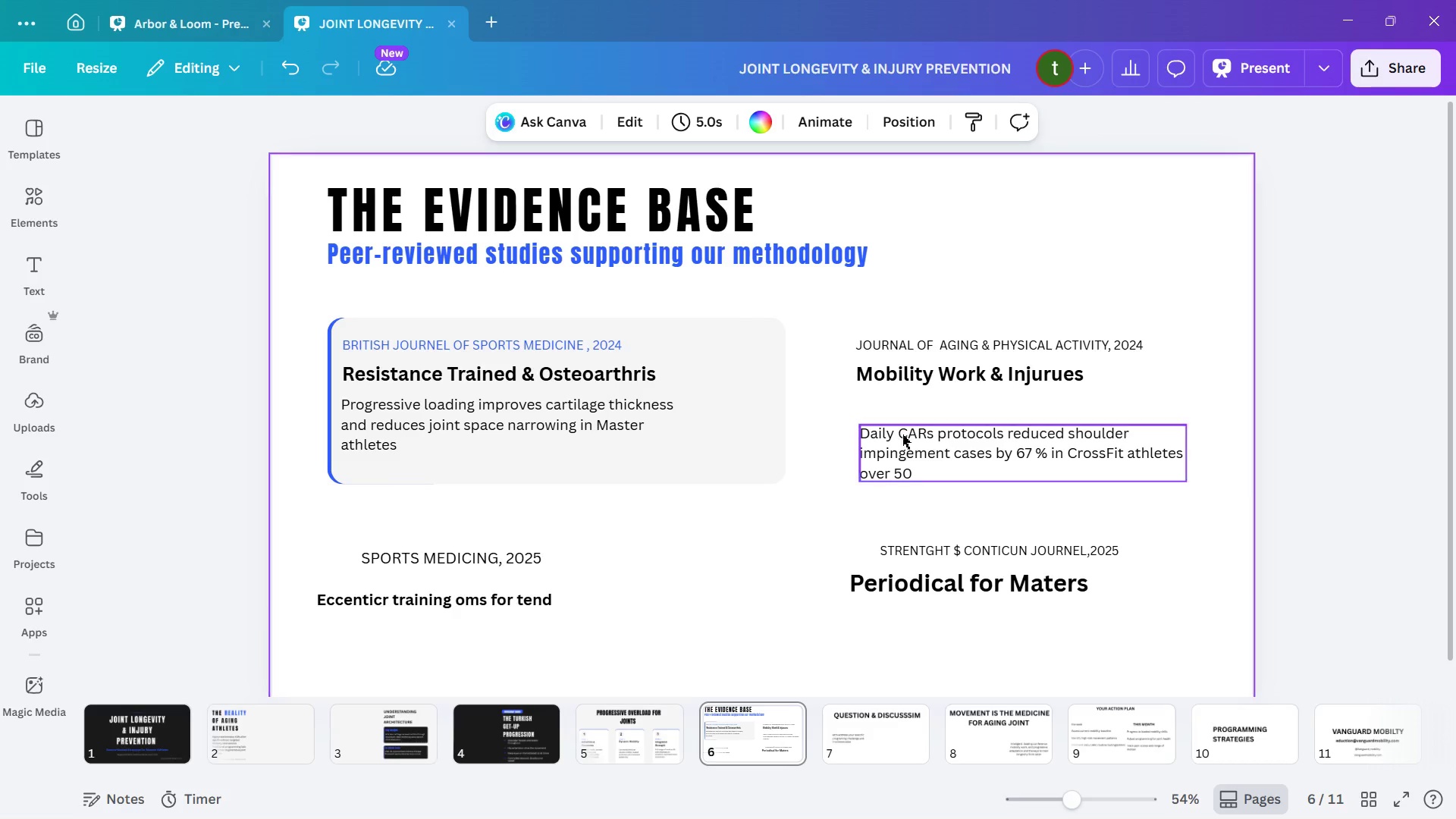 
left_click_drag(start_coordinate=[911, 442], to_coordinate=[918, 413])
 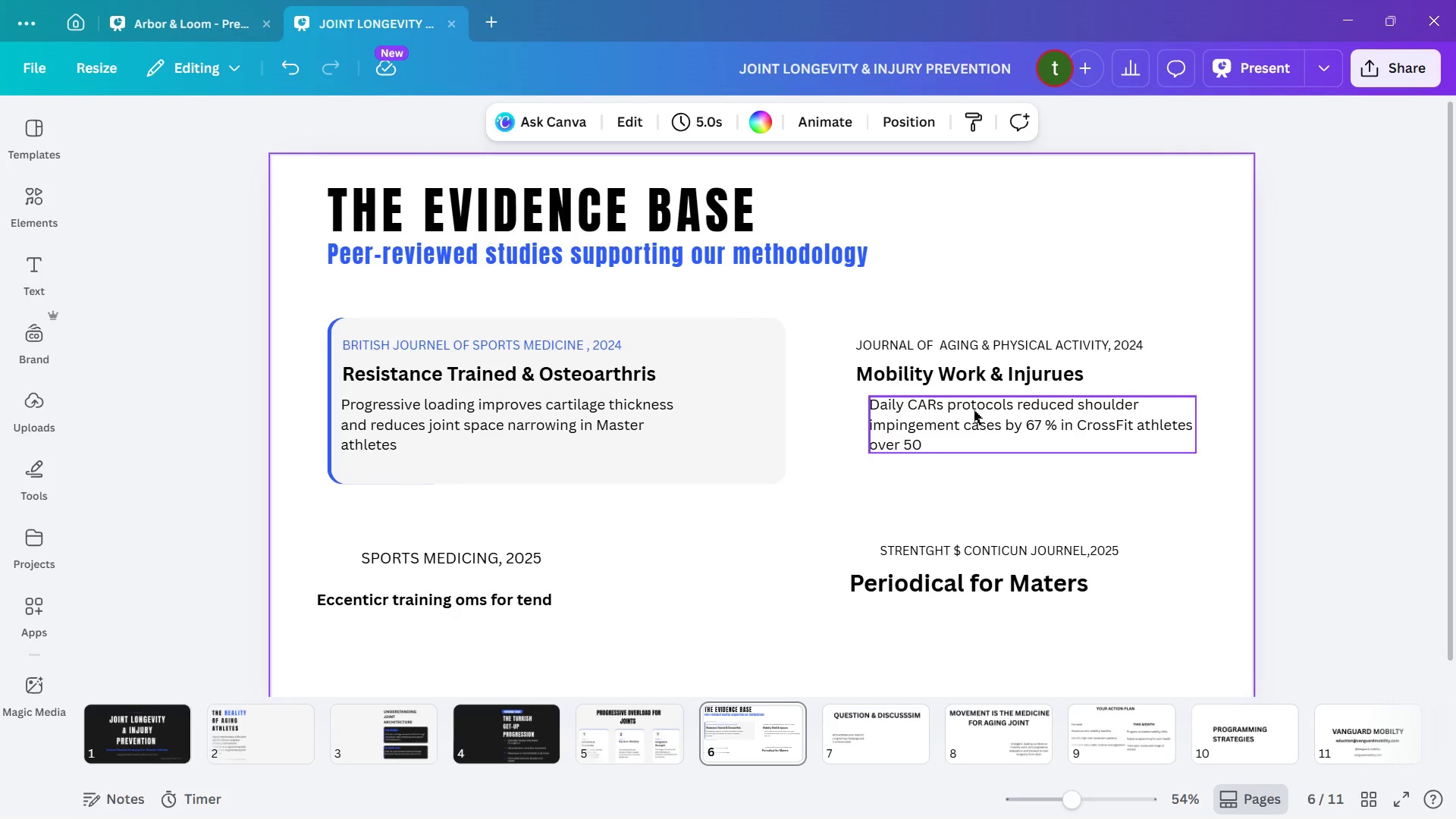 
hold_key(key=ArrowLeft, duration=0.78)
 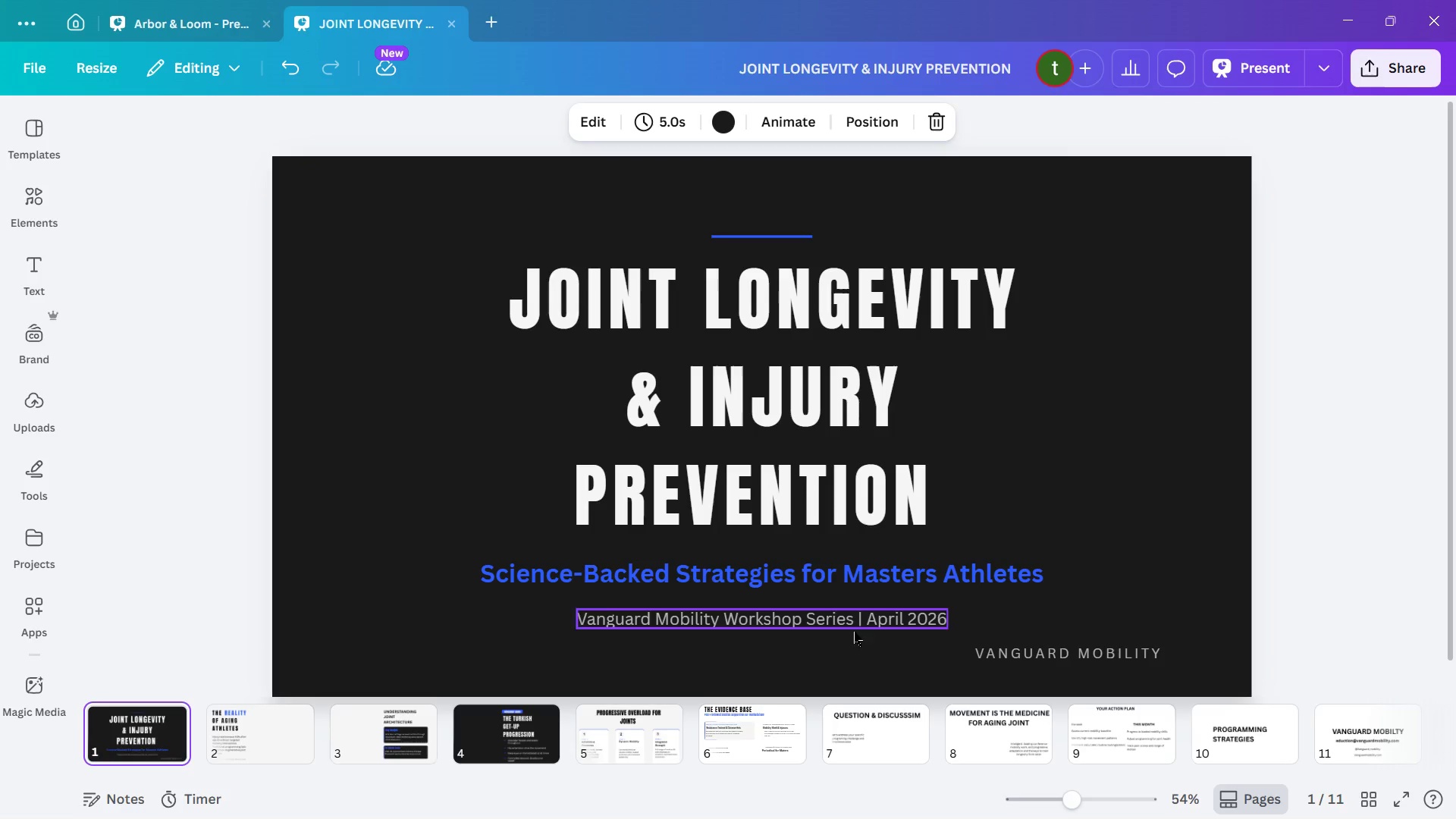 
left_click([760, 737])
 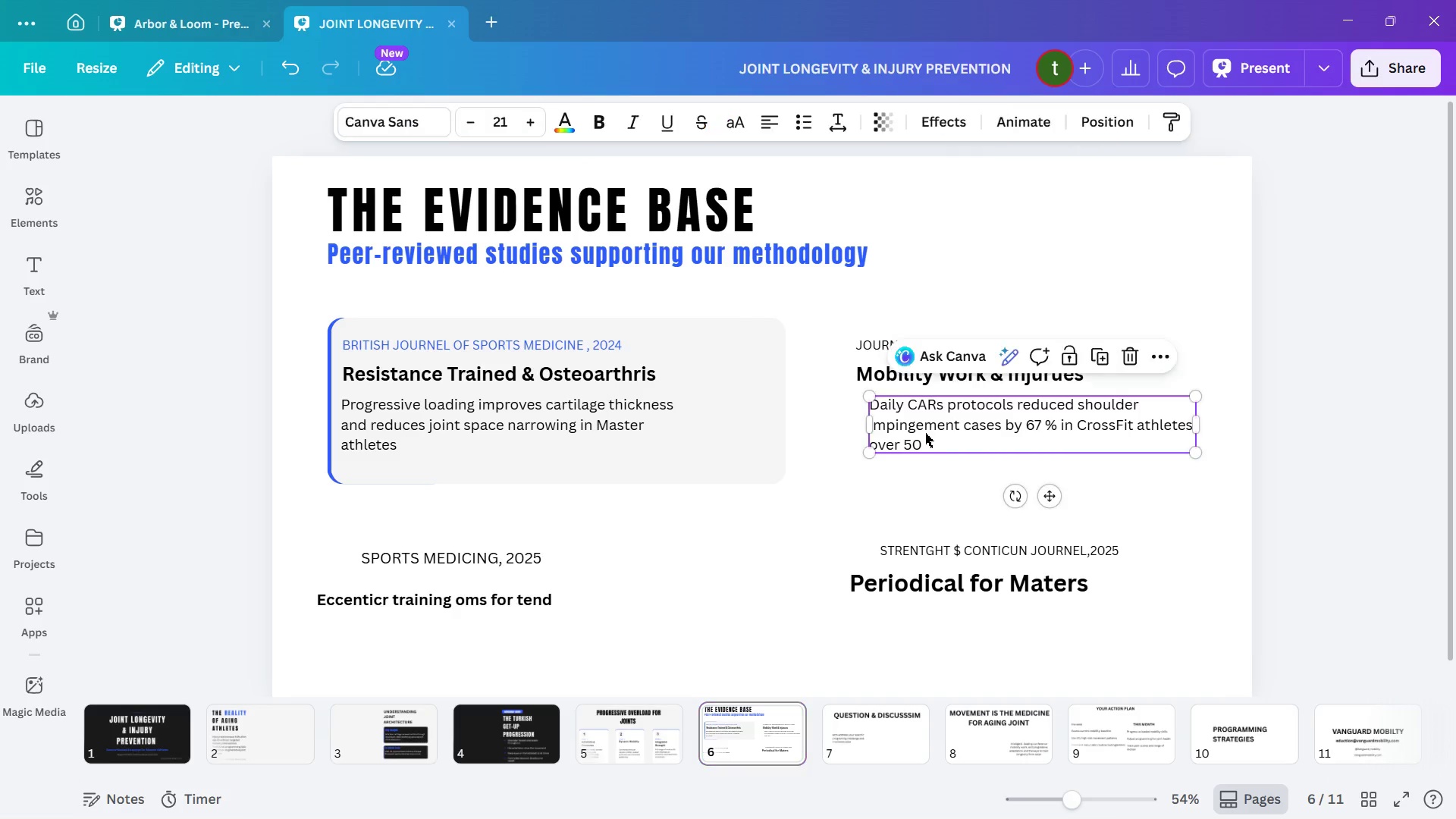 
hold_key(key=ArrowLeft, duration=1.41)
 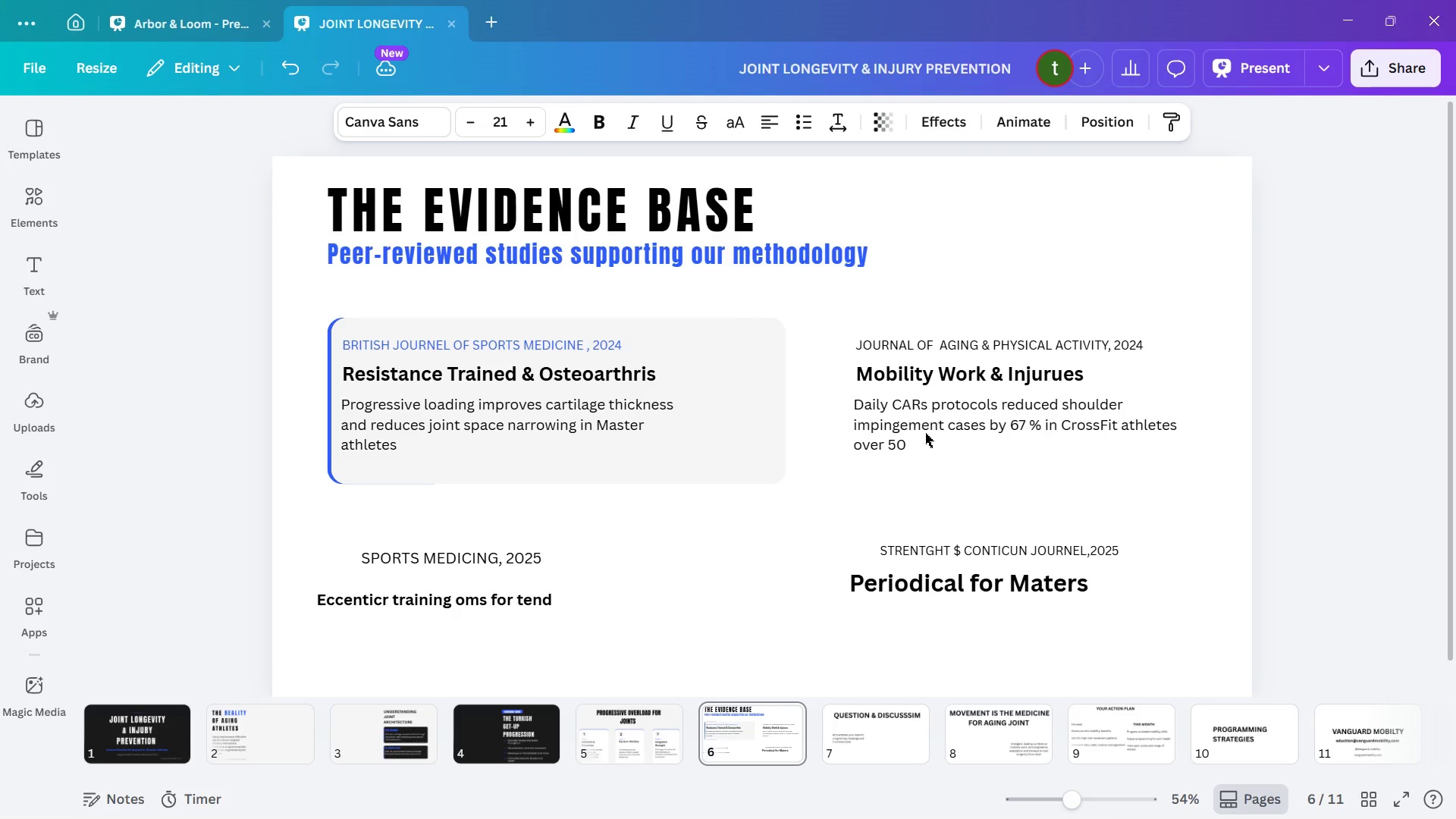 
hold_key(key=ArrowLeft, duration=1.02)
 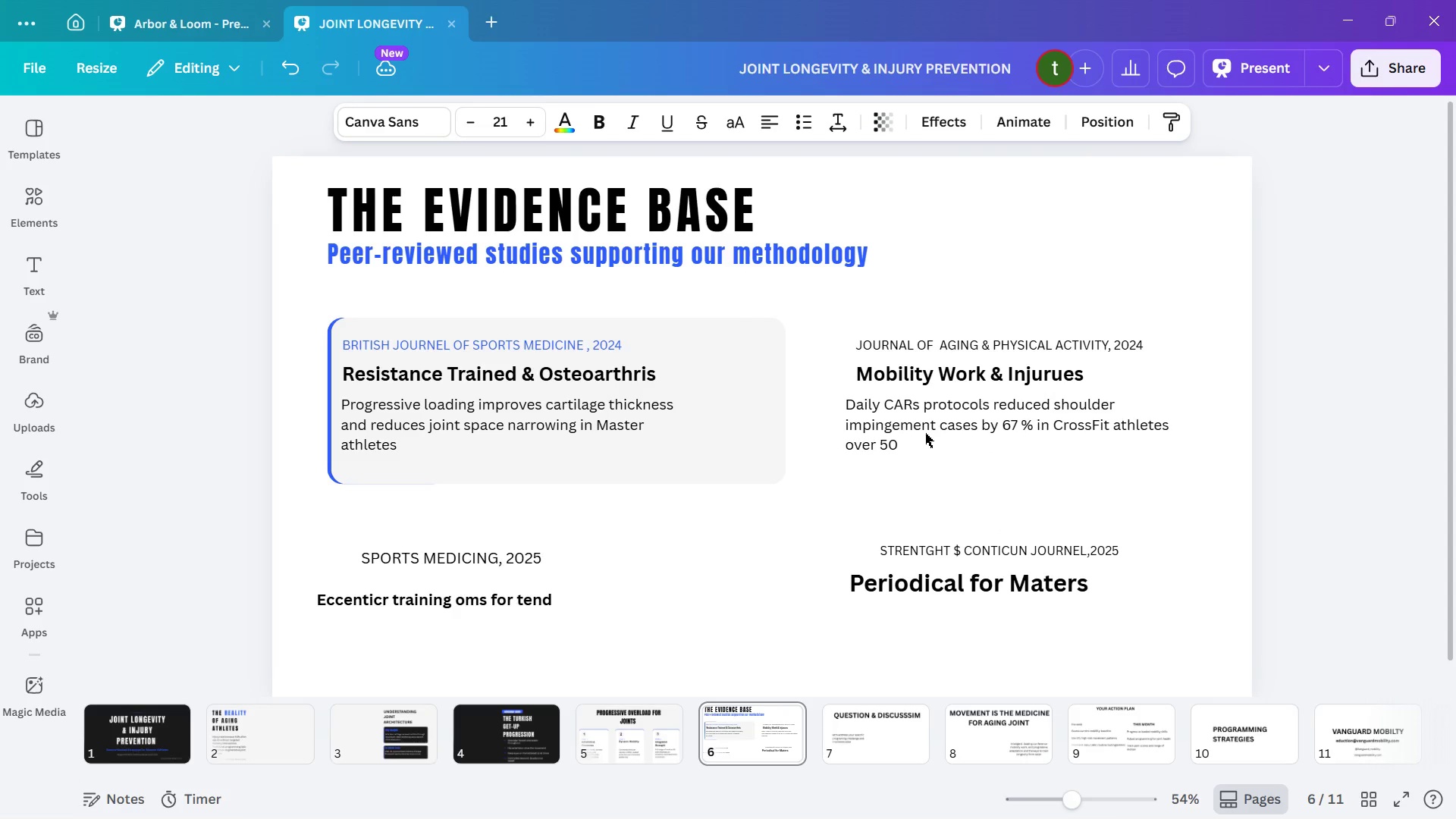 
hold_key(key=ArrowRight, duration=0.83)
 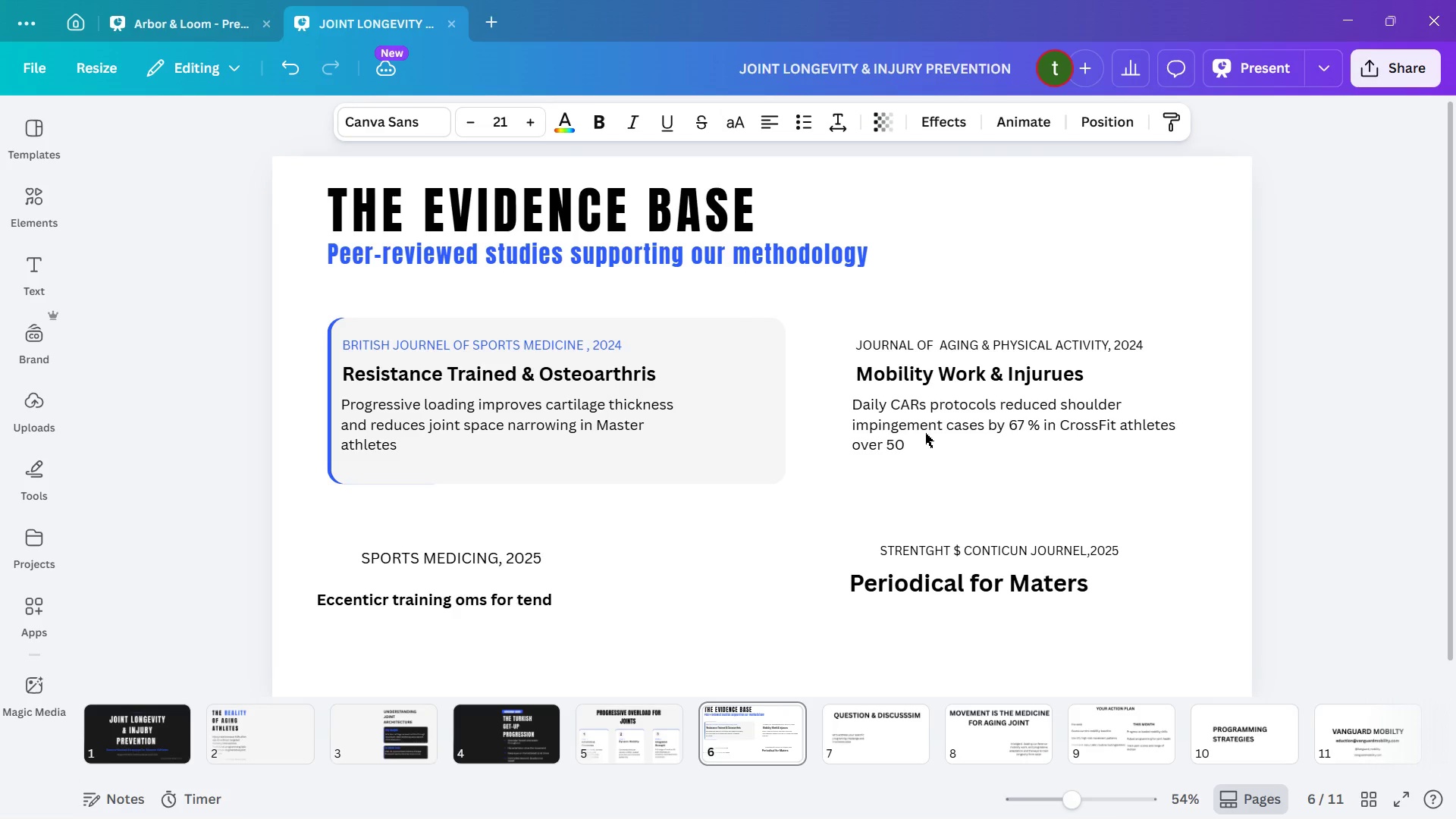 
hold_key(key=ArrowRight, duration=0.97)
 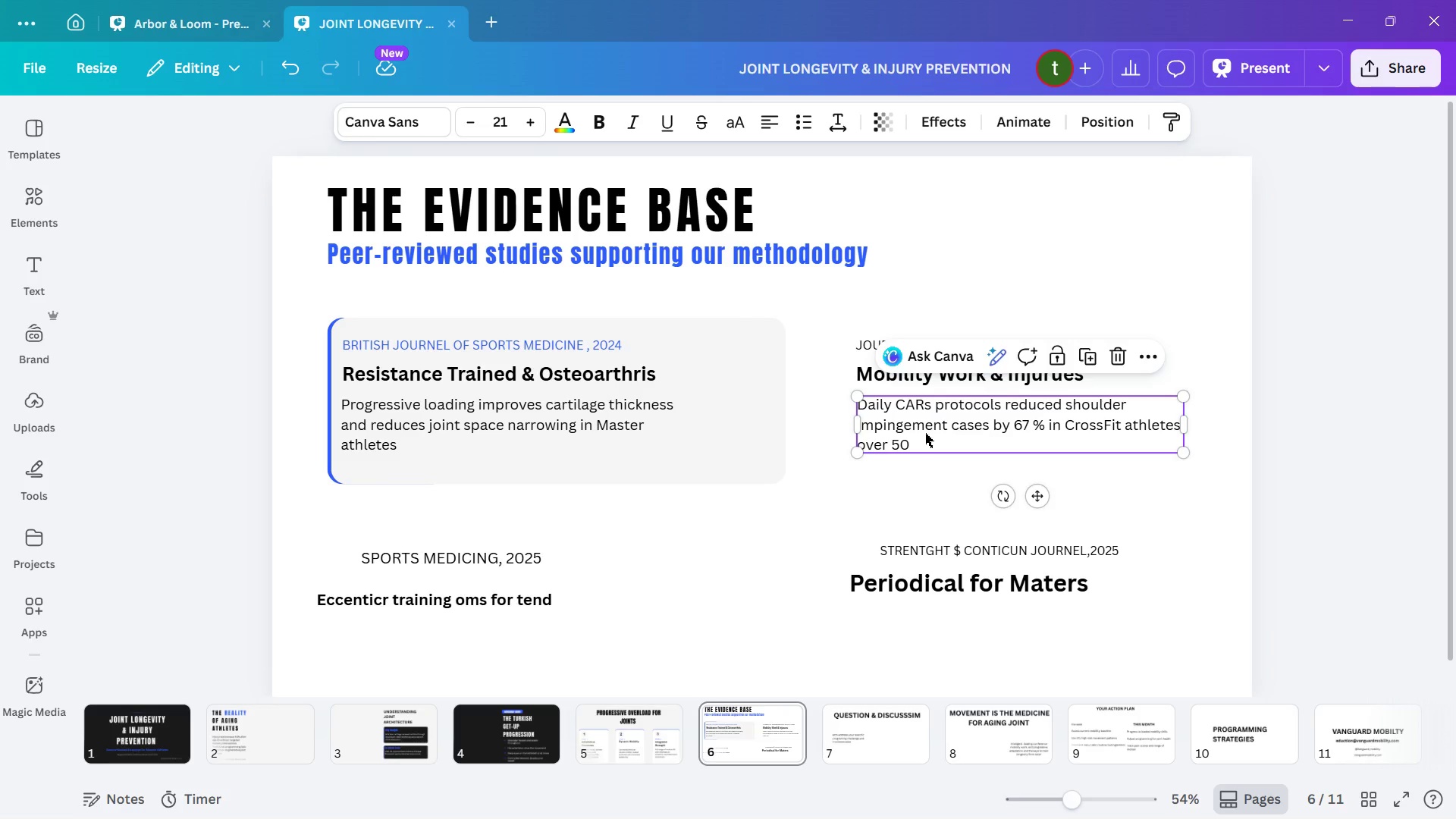 
key(ArrowLeft)
 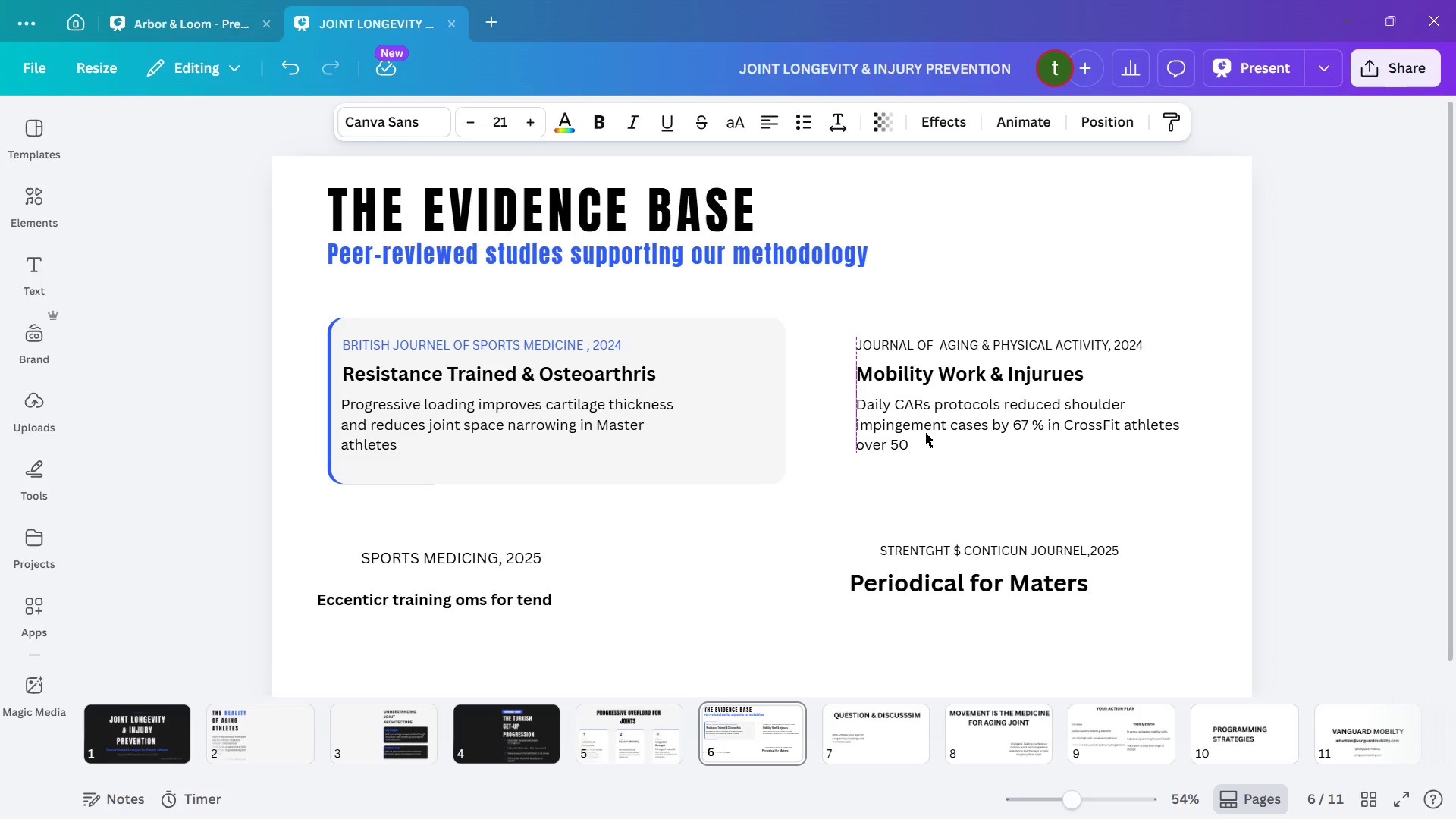 
key(ArrowLeft)
 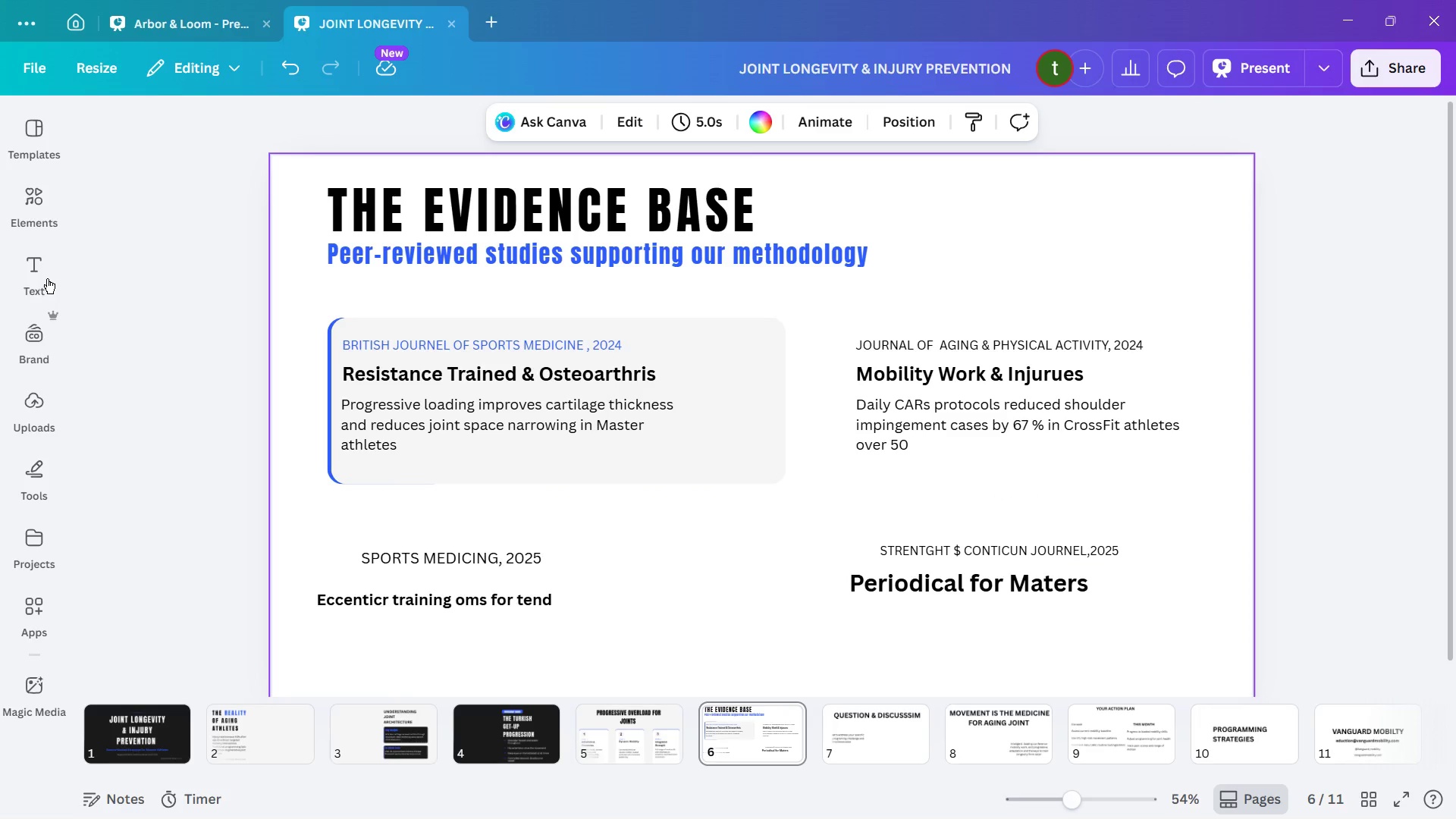 
wait(10.59)
 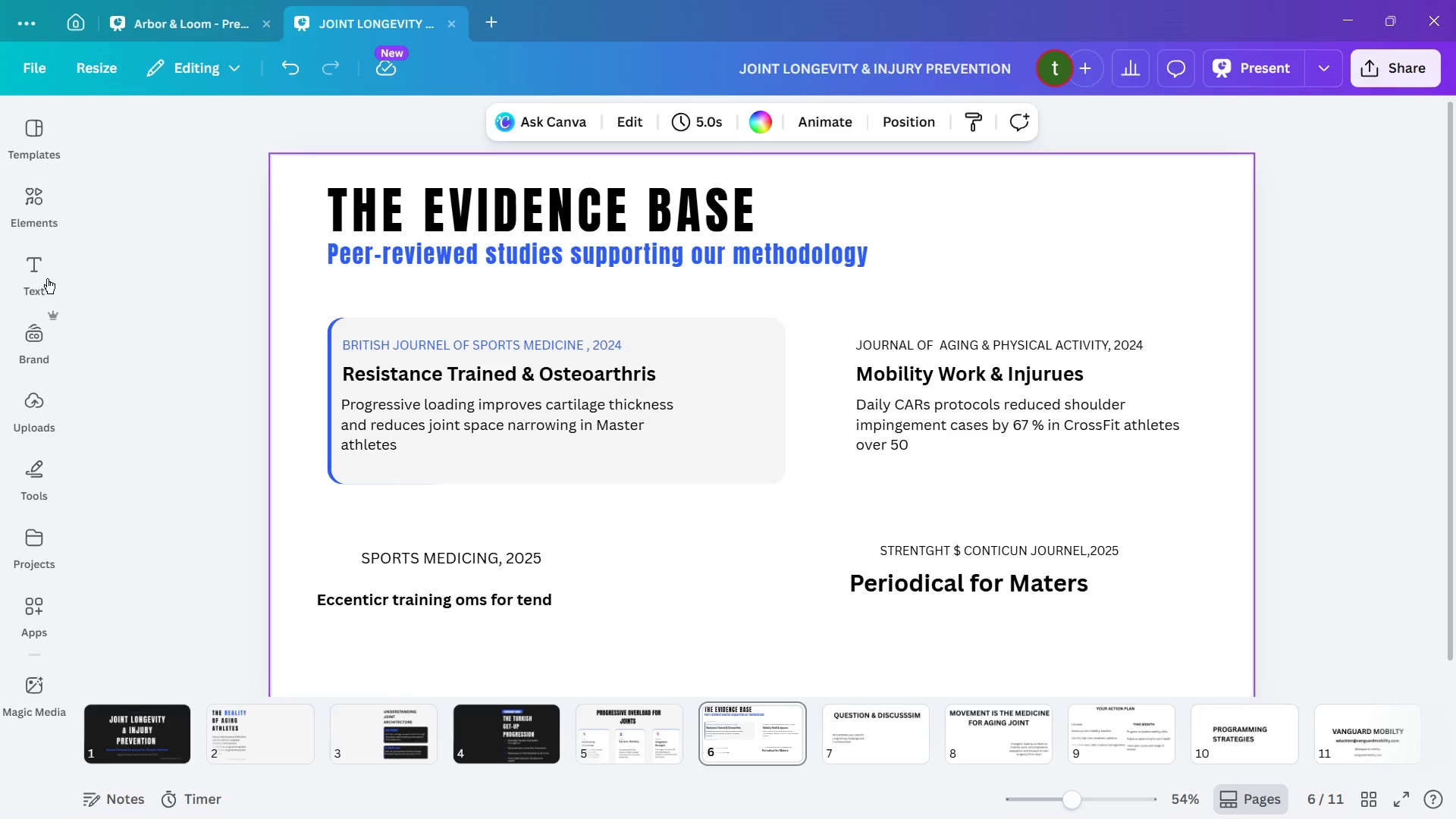 
left_click_drag(start_coordinate=[955, 479], to_coordinate=[1096, 444])
 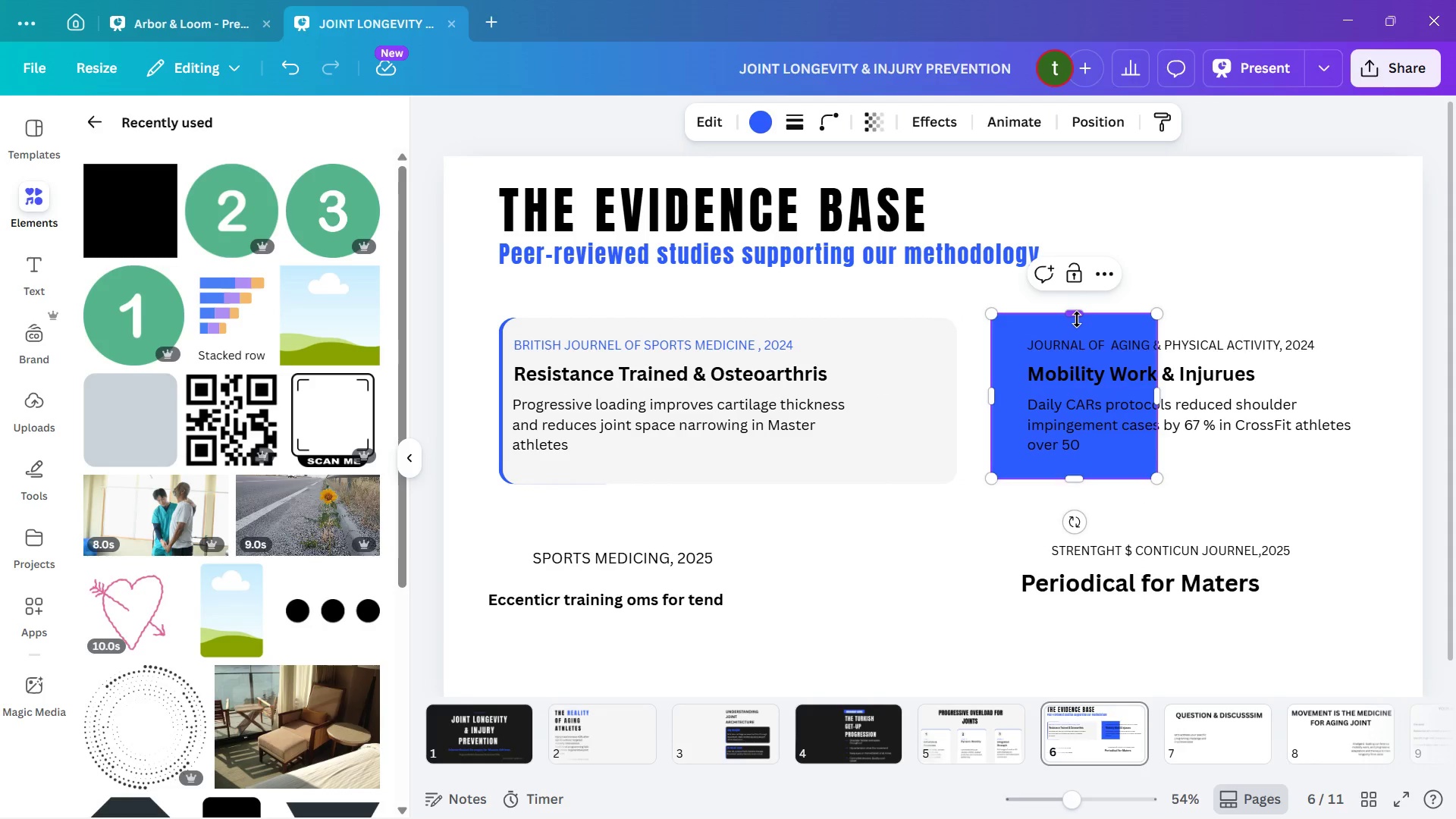 
left_click_drag(start_coordinate=[1077, 319], to_coordinate=[1075, 328])
 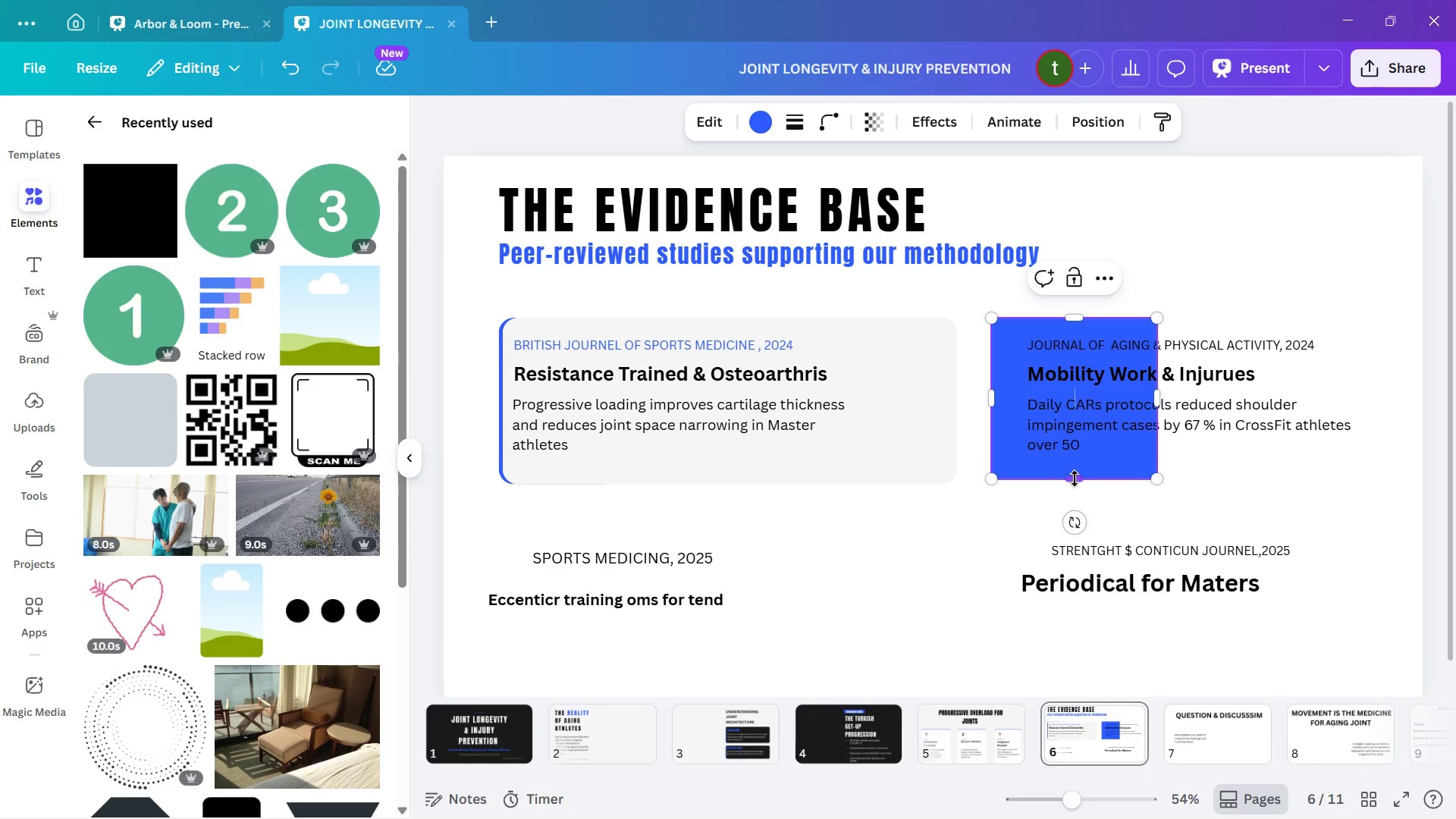 
left_click_drag(start_coordinate=[1076, 479], to_coordinate=[1076, 487])
 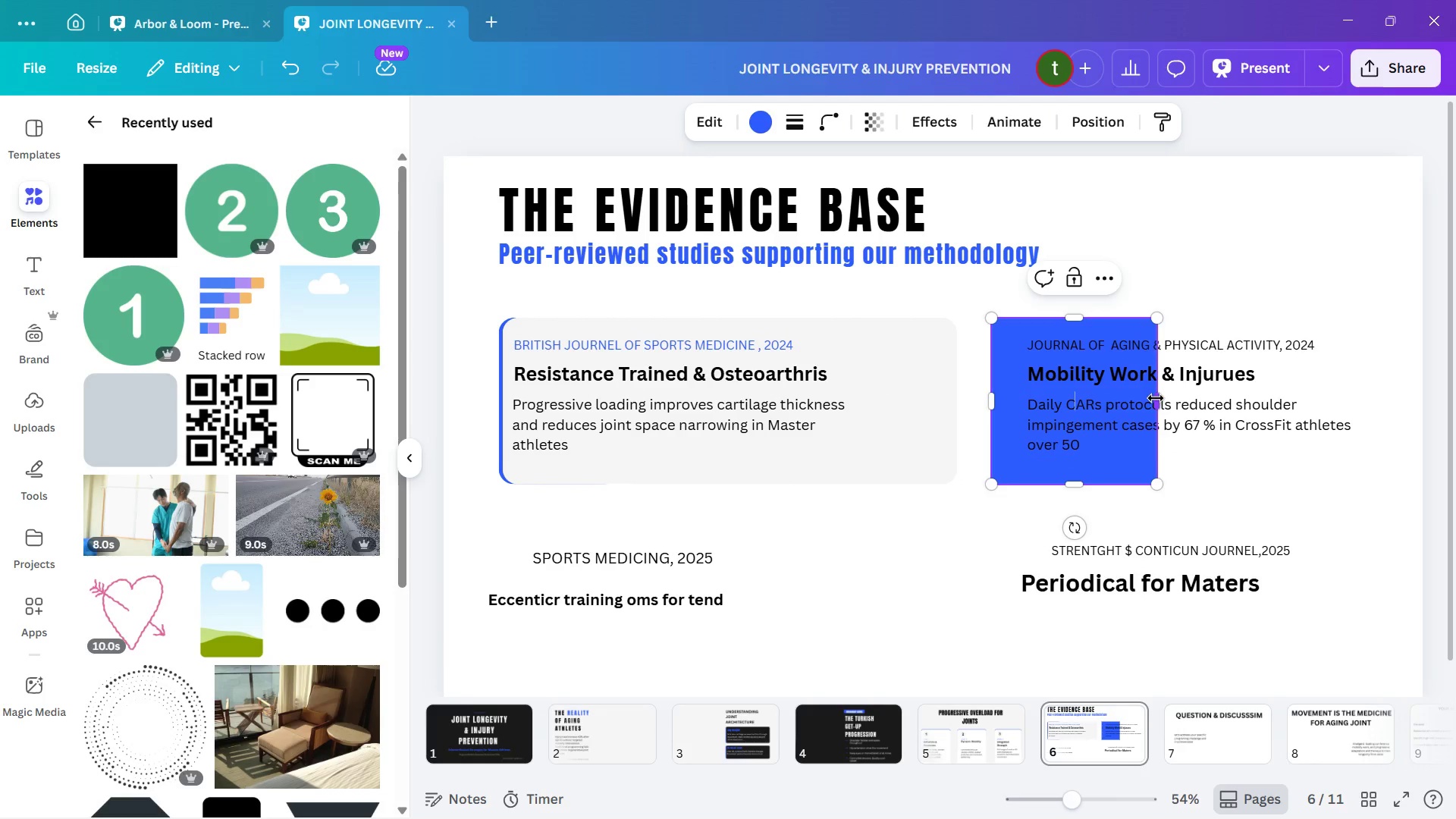 
left_click_drag(start_coordinate=[1157, 399], to_coordinate=[1412, 384])
 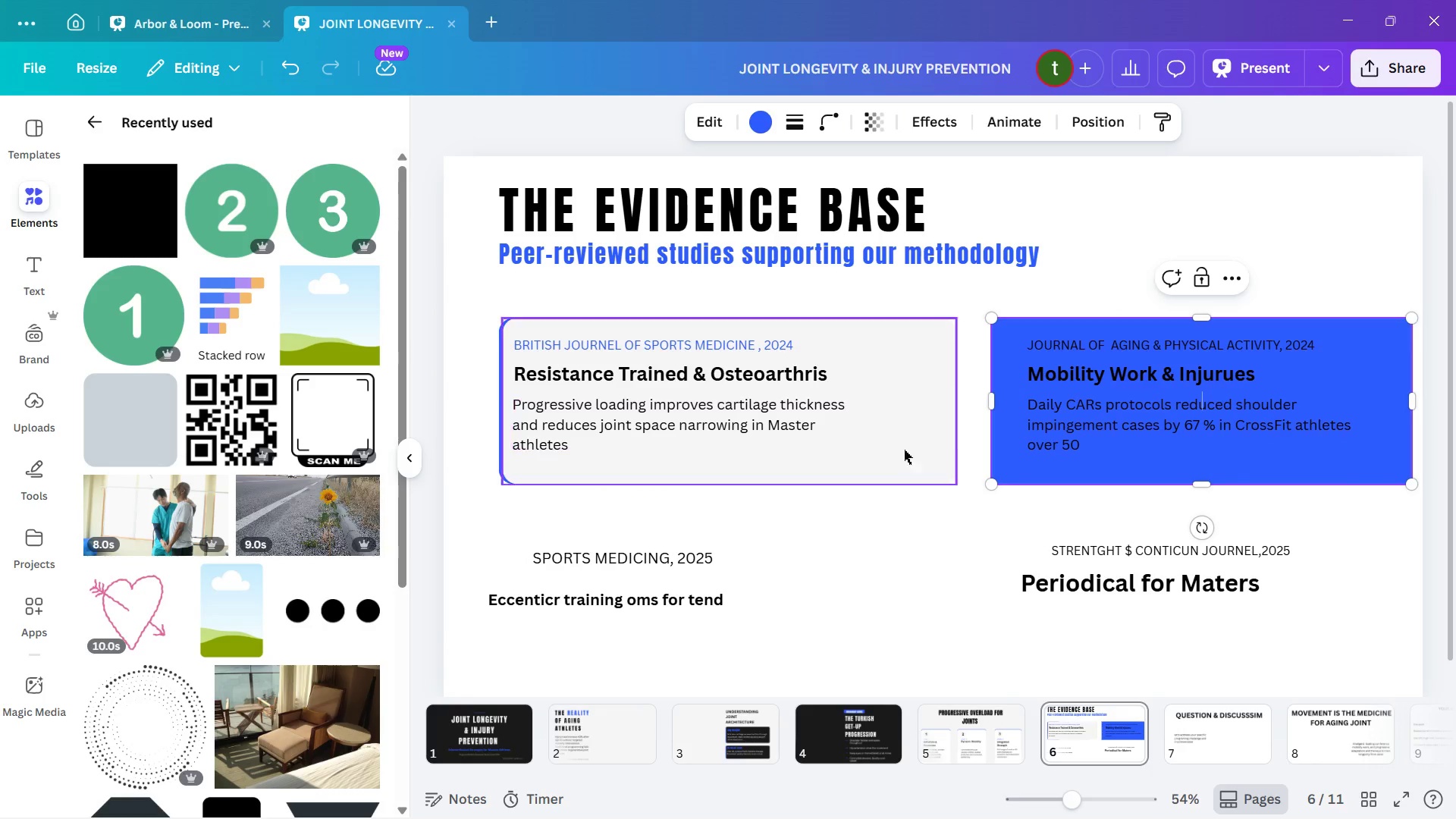 
wait(7.16)
 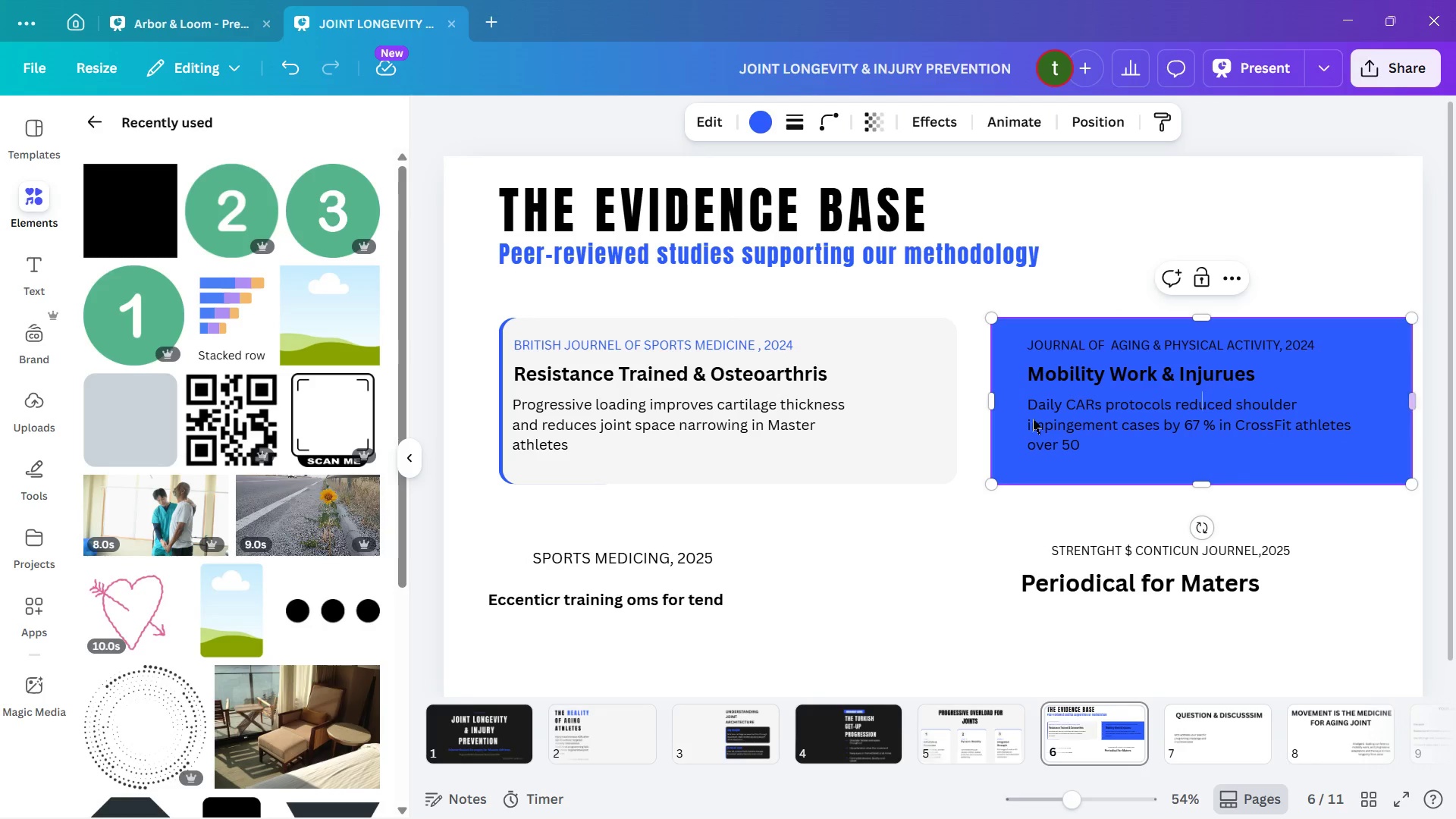 
left_click_drag(start_coordinate=[1310, 469], to_coordinate=[820, 529])
 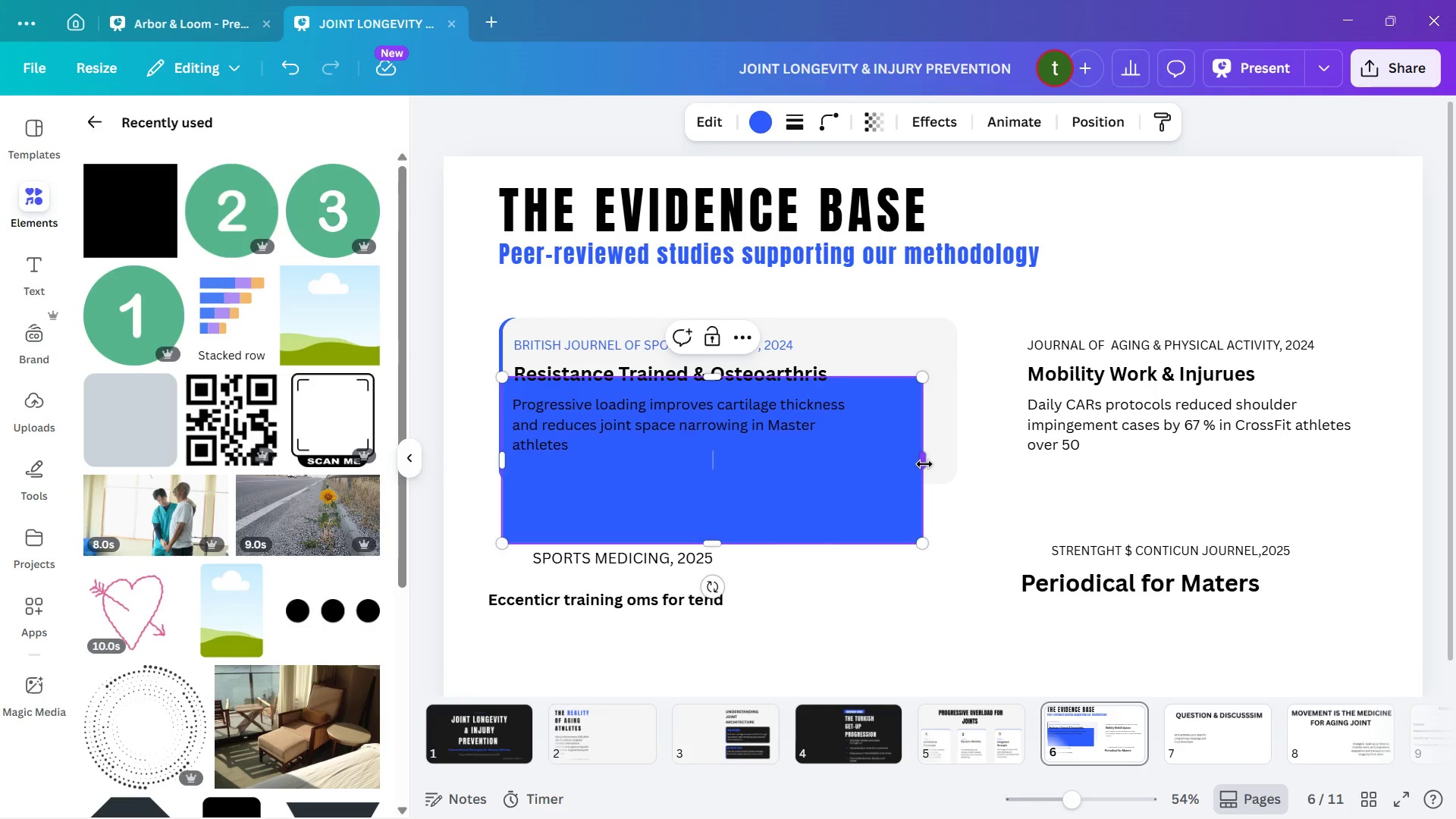 
left_click_drag(start_coordinate=[924, 464], to_coordinate=[956, 469])
 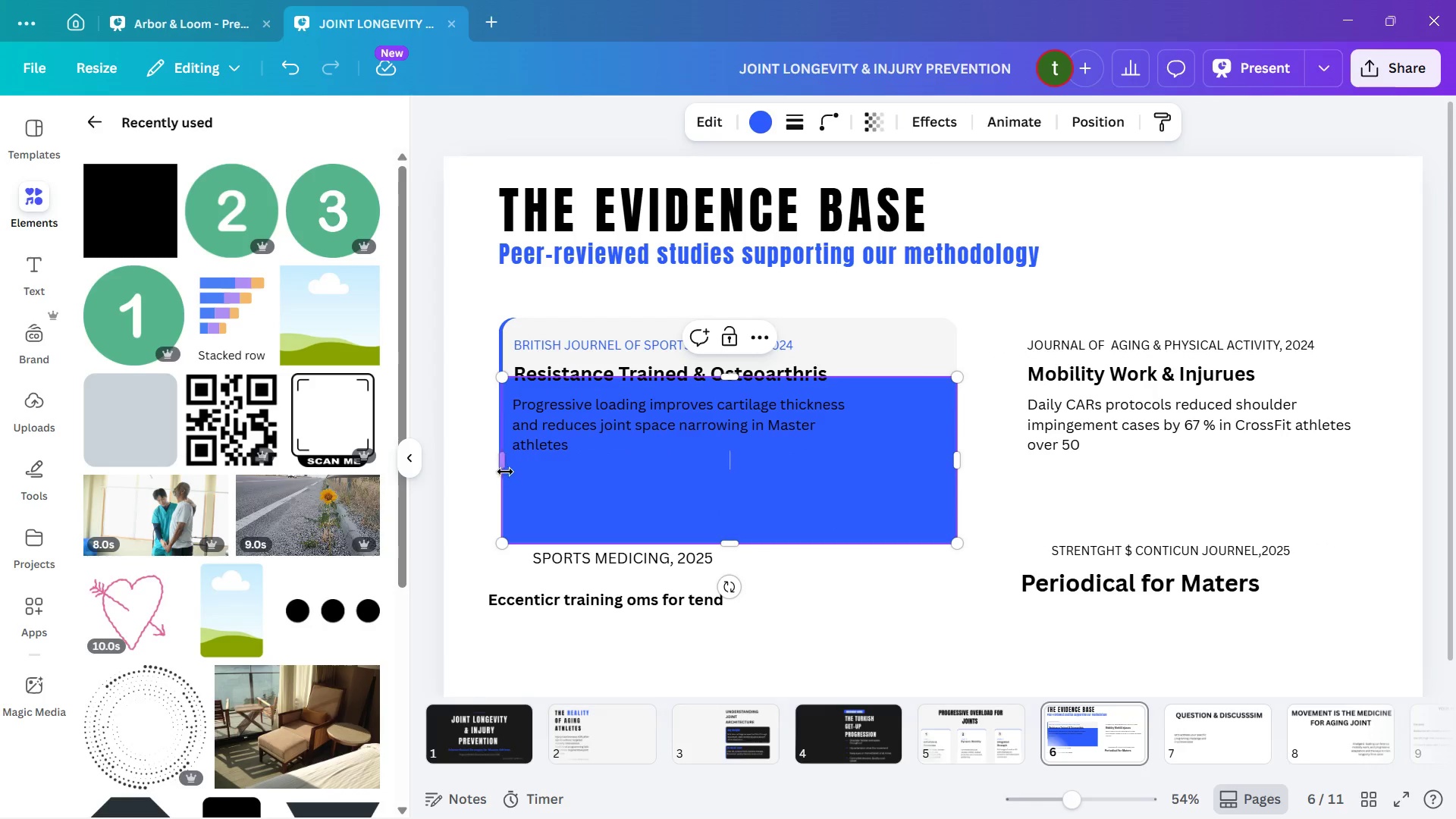 
left_click_drag(start_coordinate=[513, 463], to_coordinate=[519, 460])
 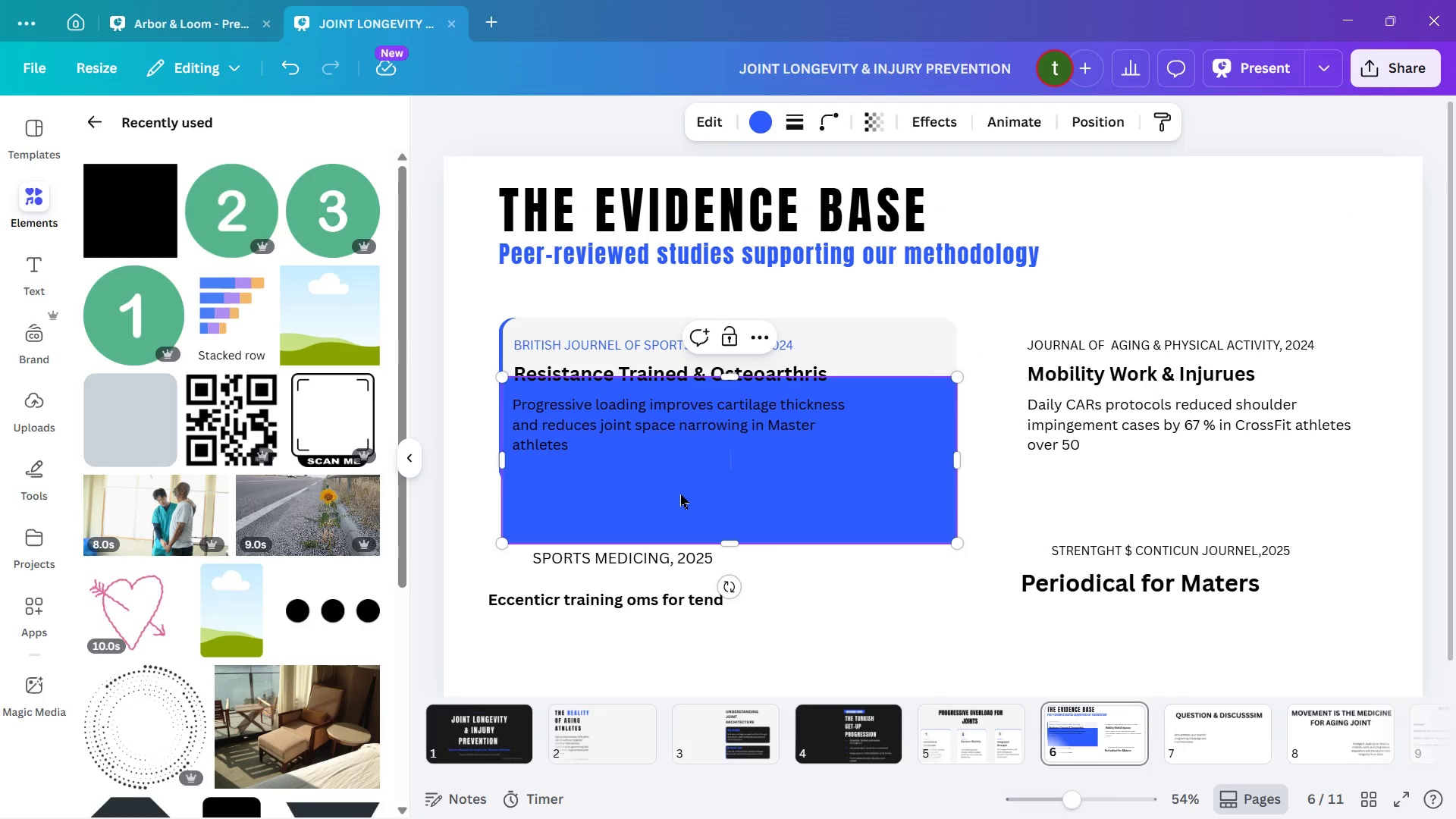 
left_click_drag(start_coordinate=[680, 494], to_coordinate=[1163, 438])
 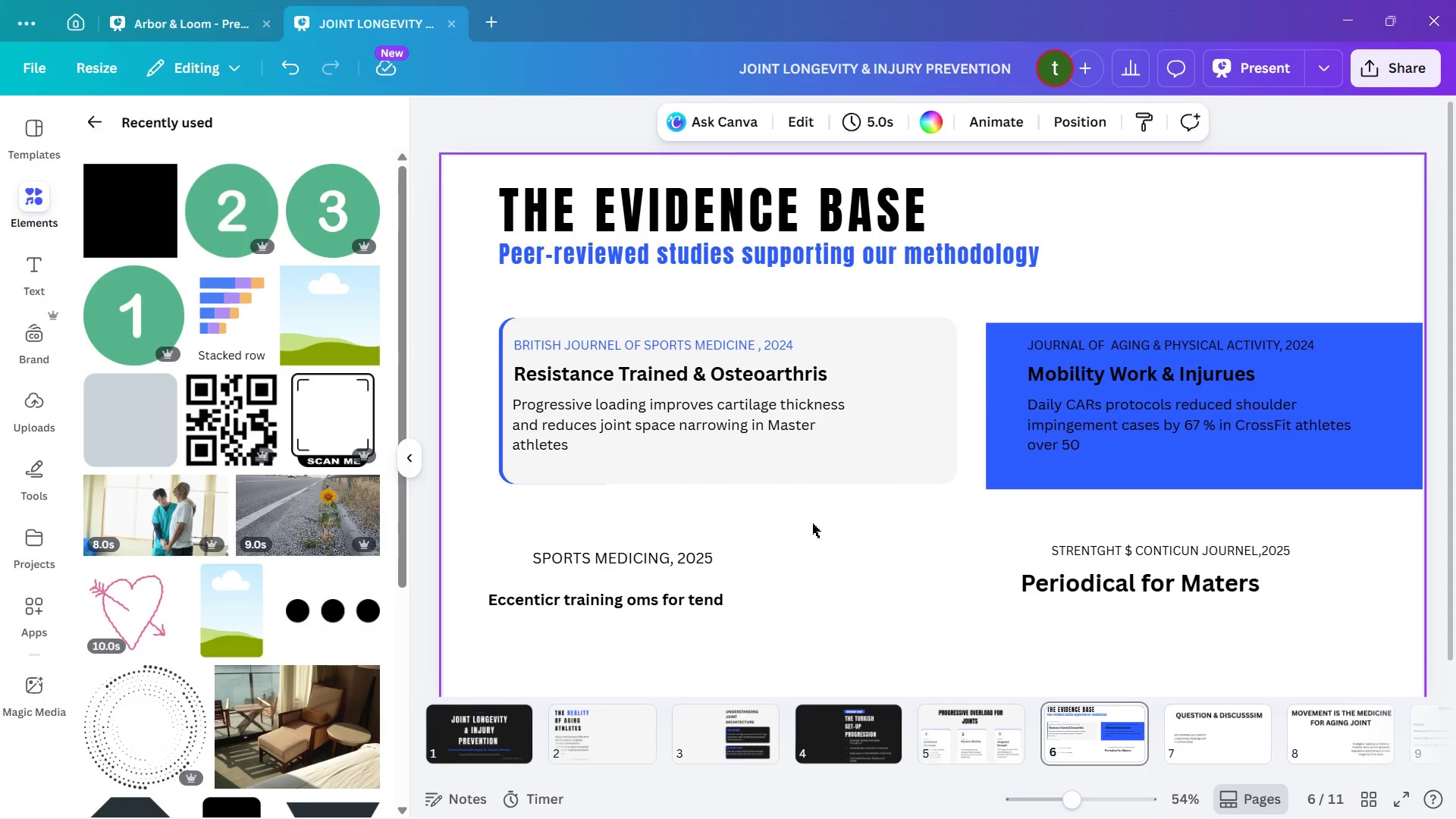 
left_click_drag(start_coordinate=[829, 525], to_coordinate=[510, 313])
 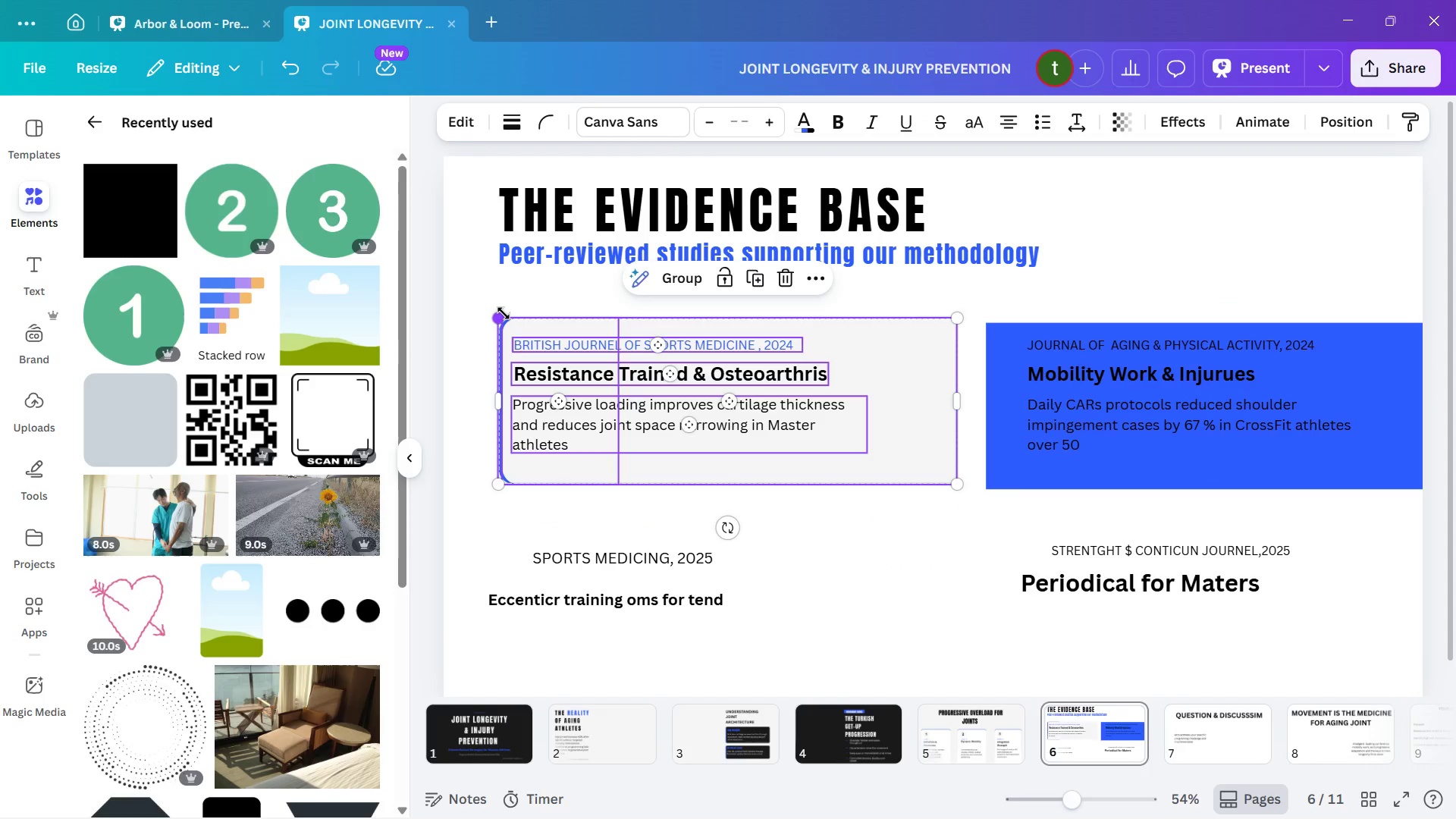 
hold_key(key=ArrowLeft, duration=1.5)
 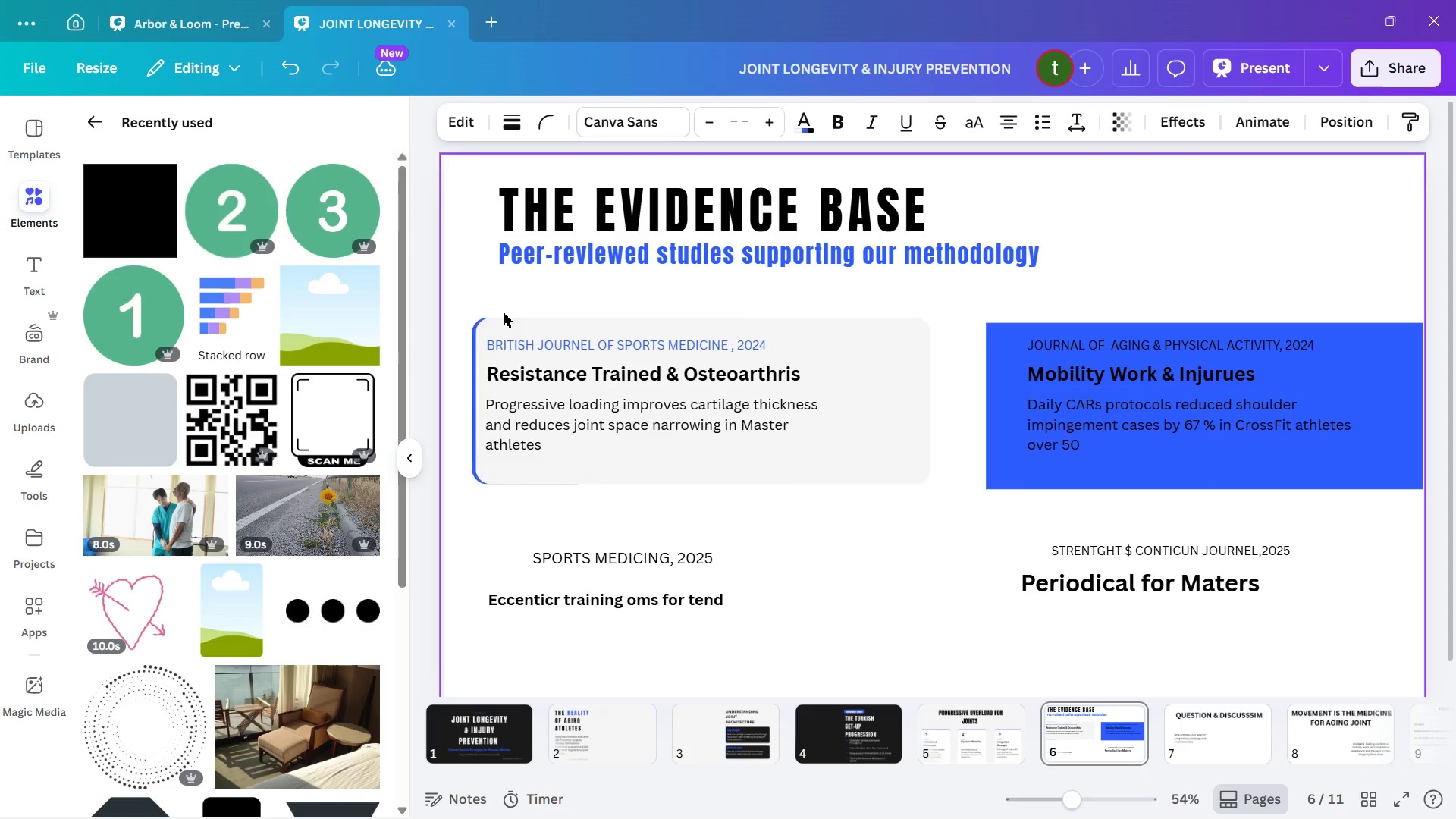 
hold_key(key=ArrowLeft, duration=0.94)
 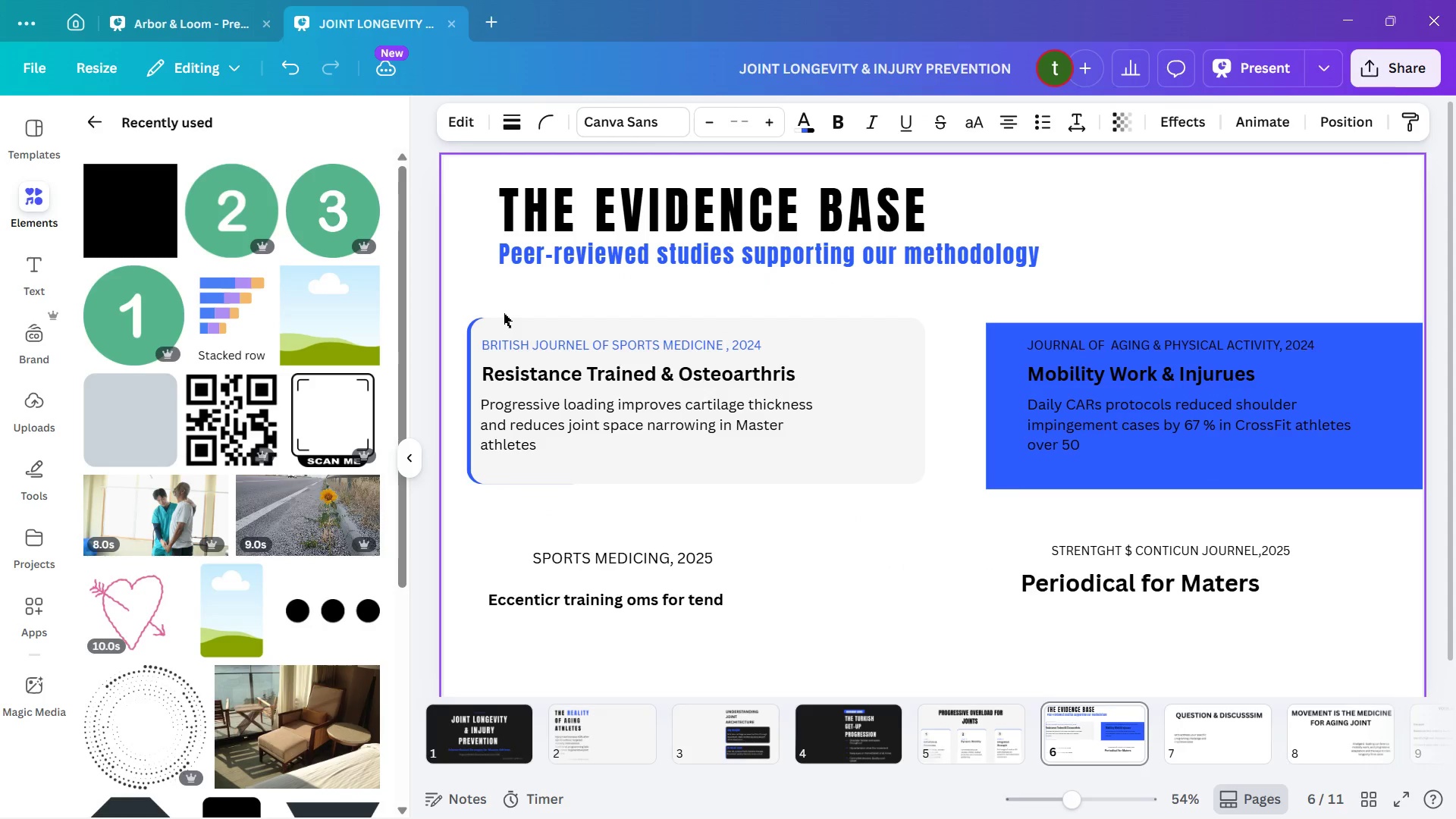 
hold_key(key=ArrowRight, duration=1.38)
 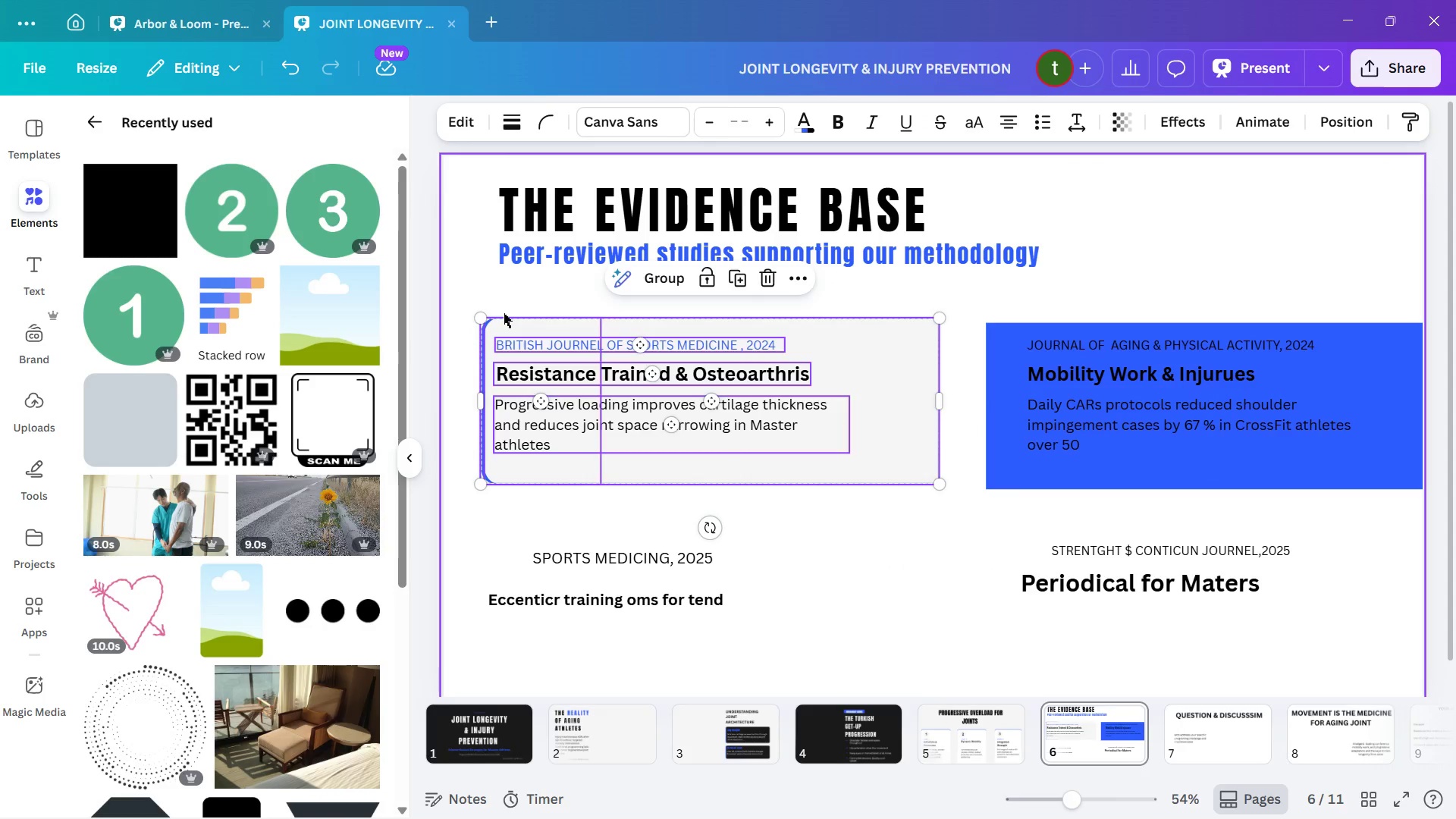 
key(ArrowLeft)
 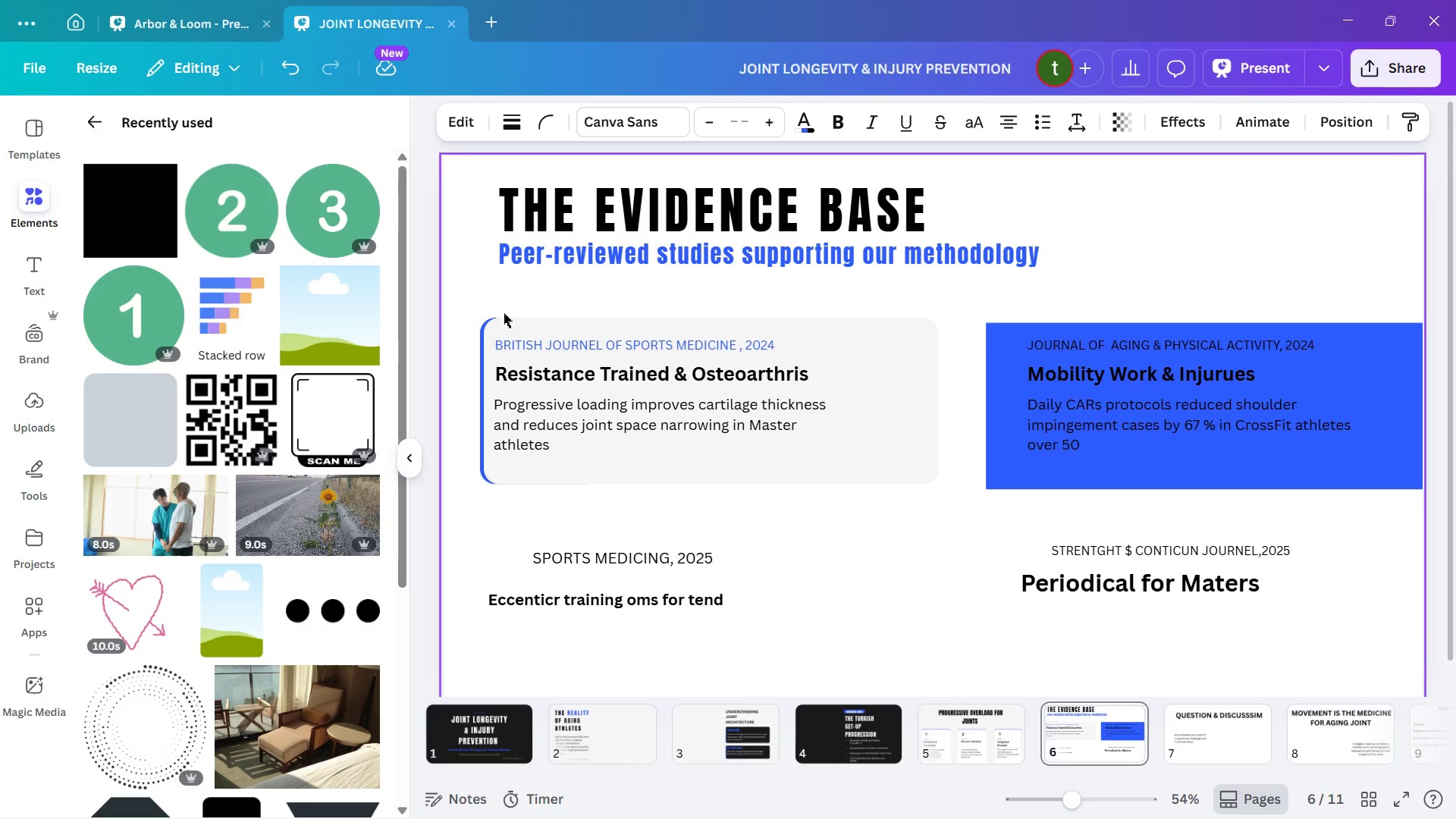 
key(ArrowLeft)
 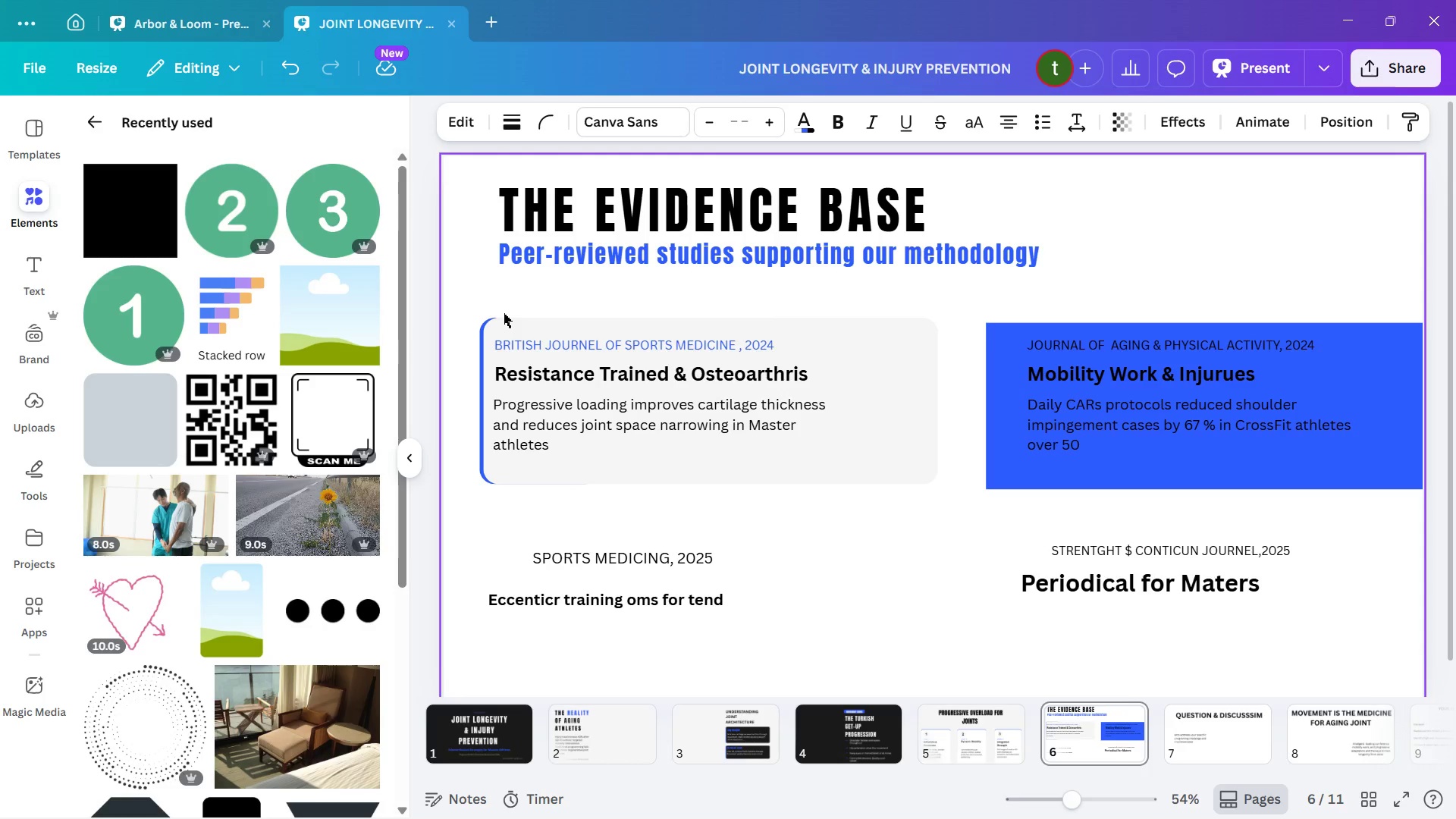 
key(ArrowLeft)
 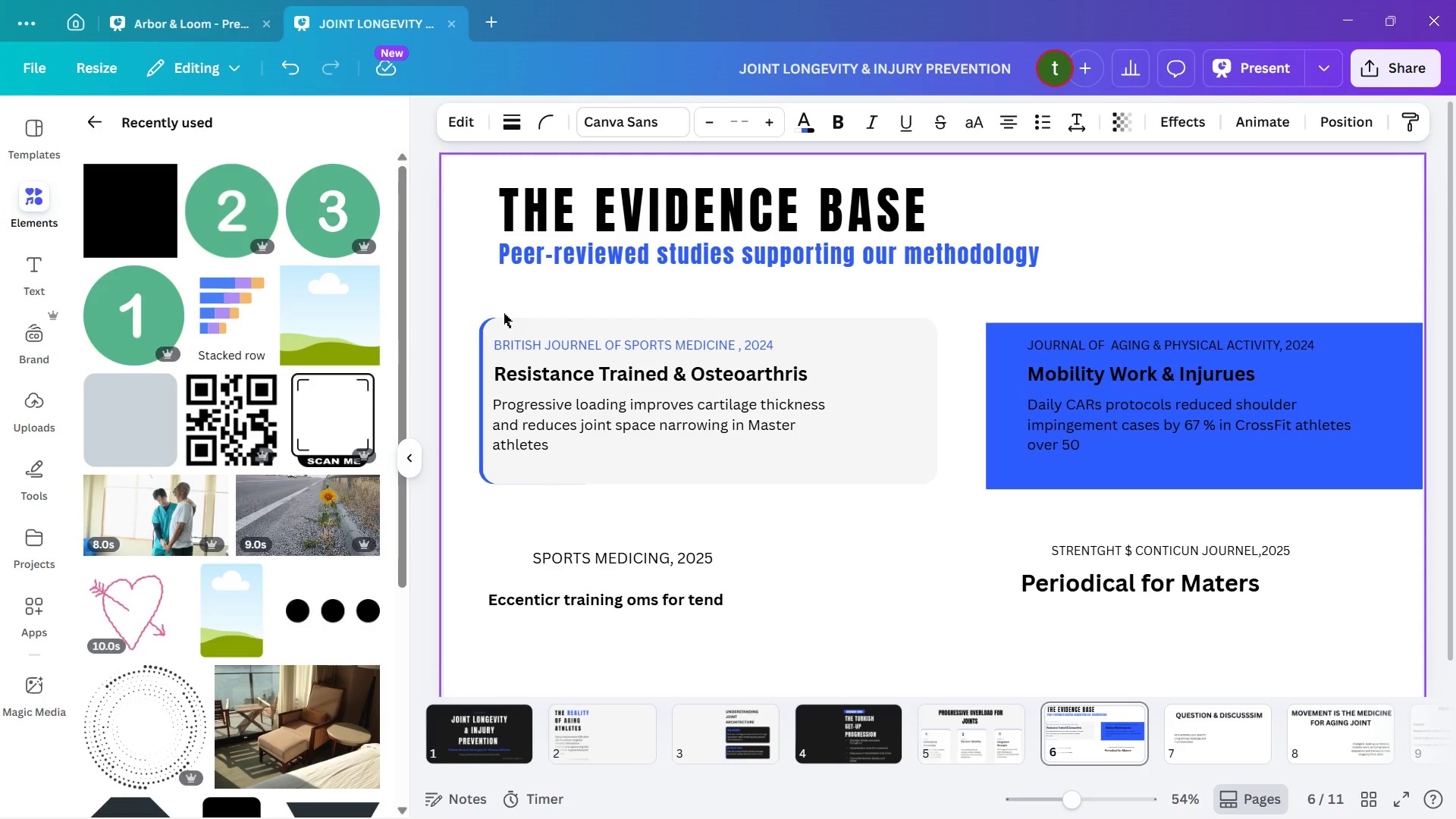 
key(ArrowLeft)
 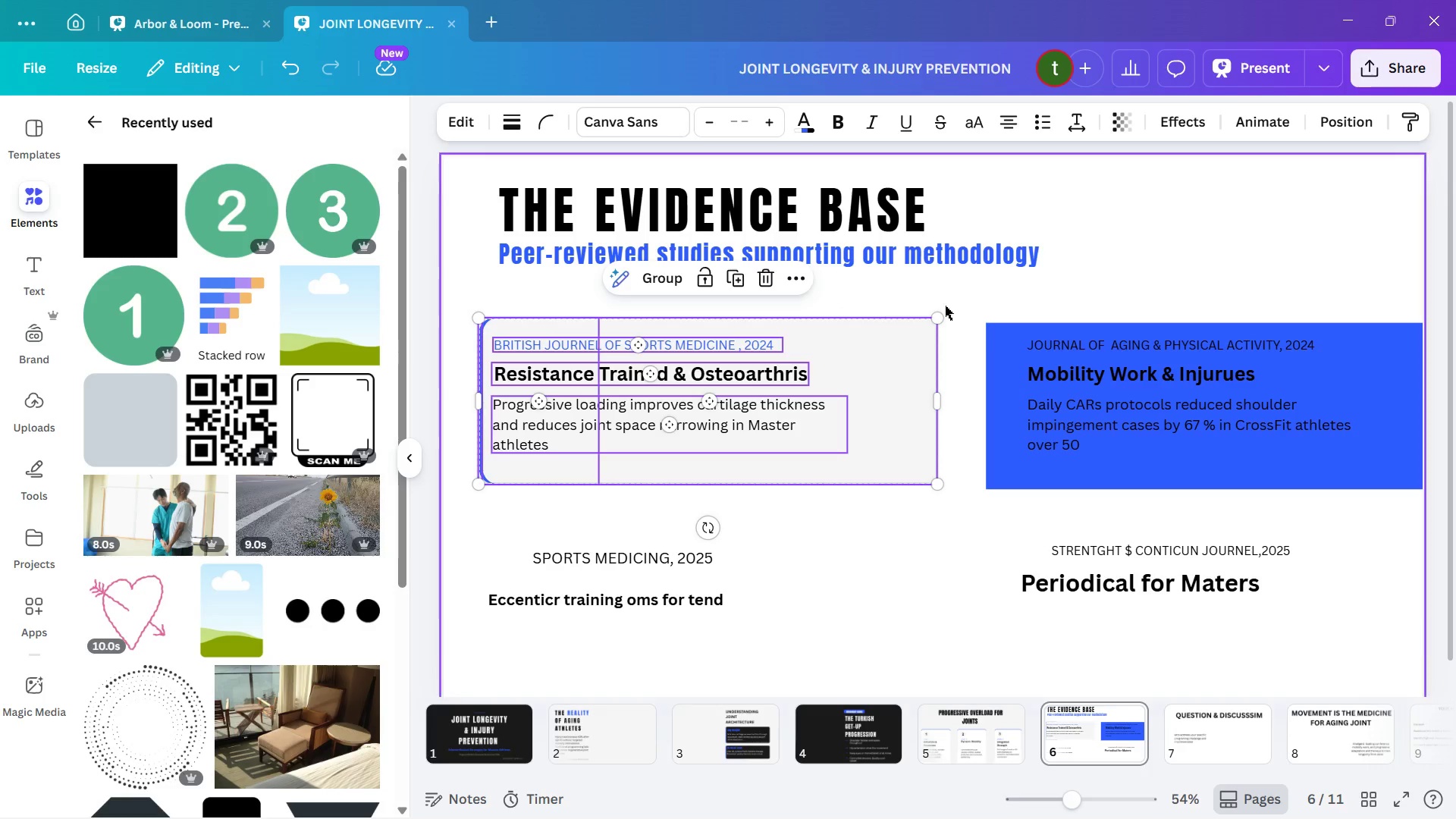 
left_click_drag(start_coordinate=[1076, 280], to_coordinate=[500, 176])
 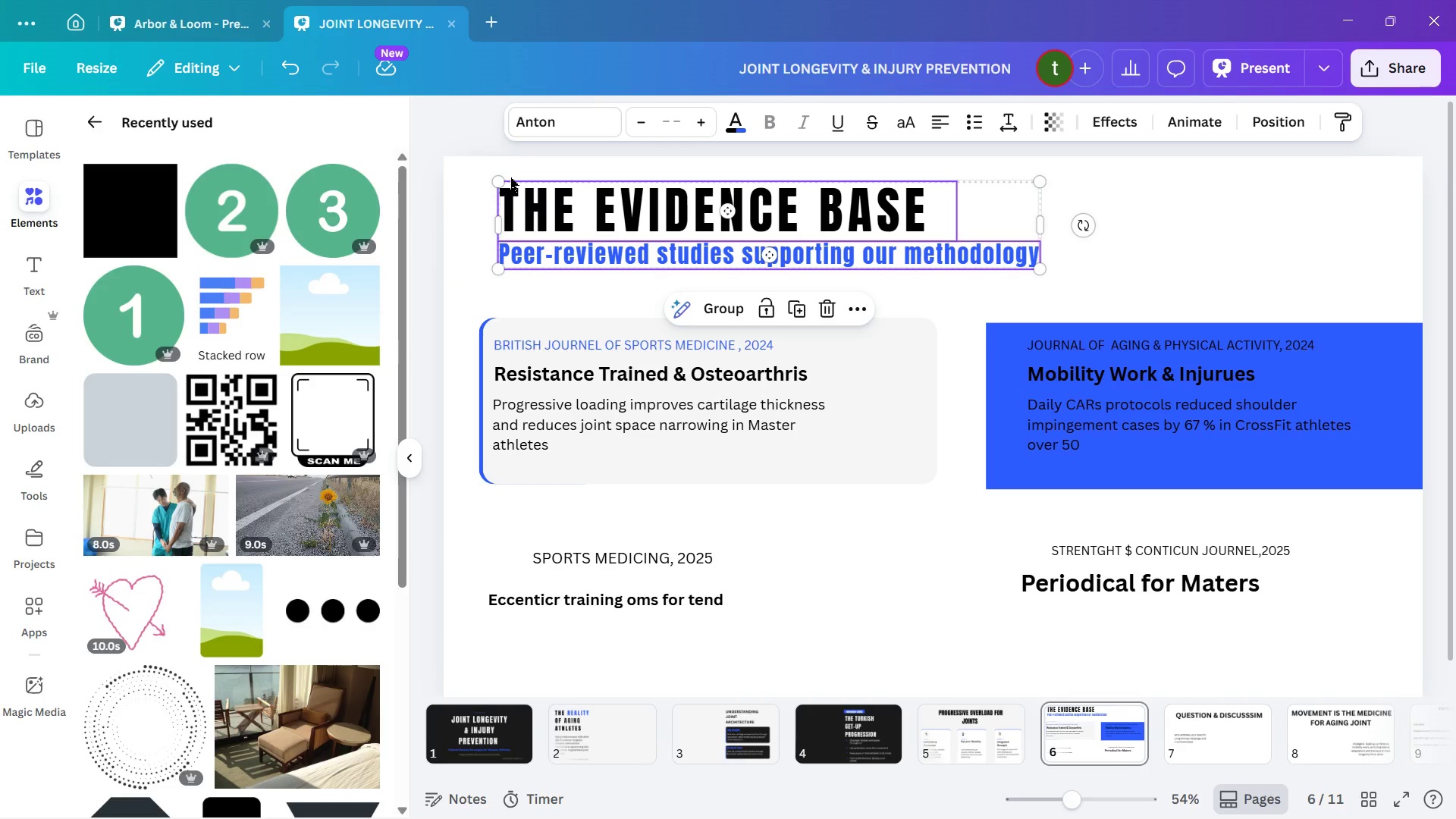 
hold_key(key=ArrowLeft, duration=1.19)
 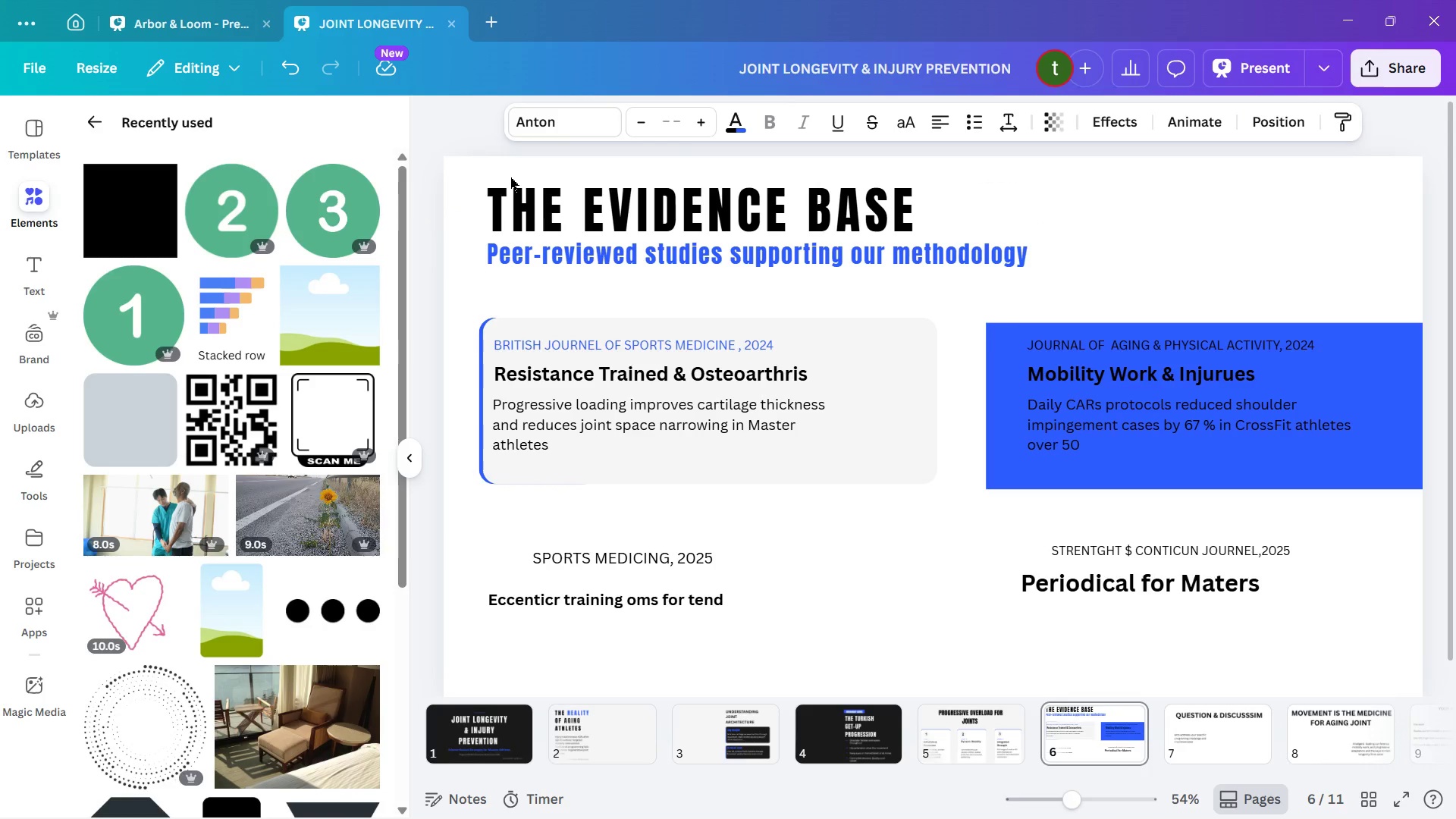 
key(ArrowLeft)
 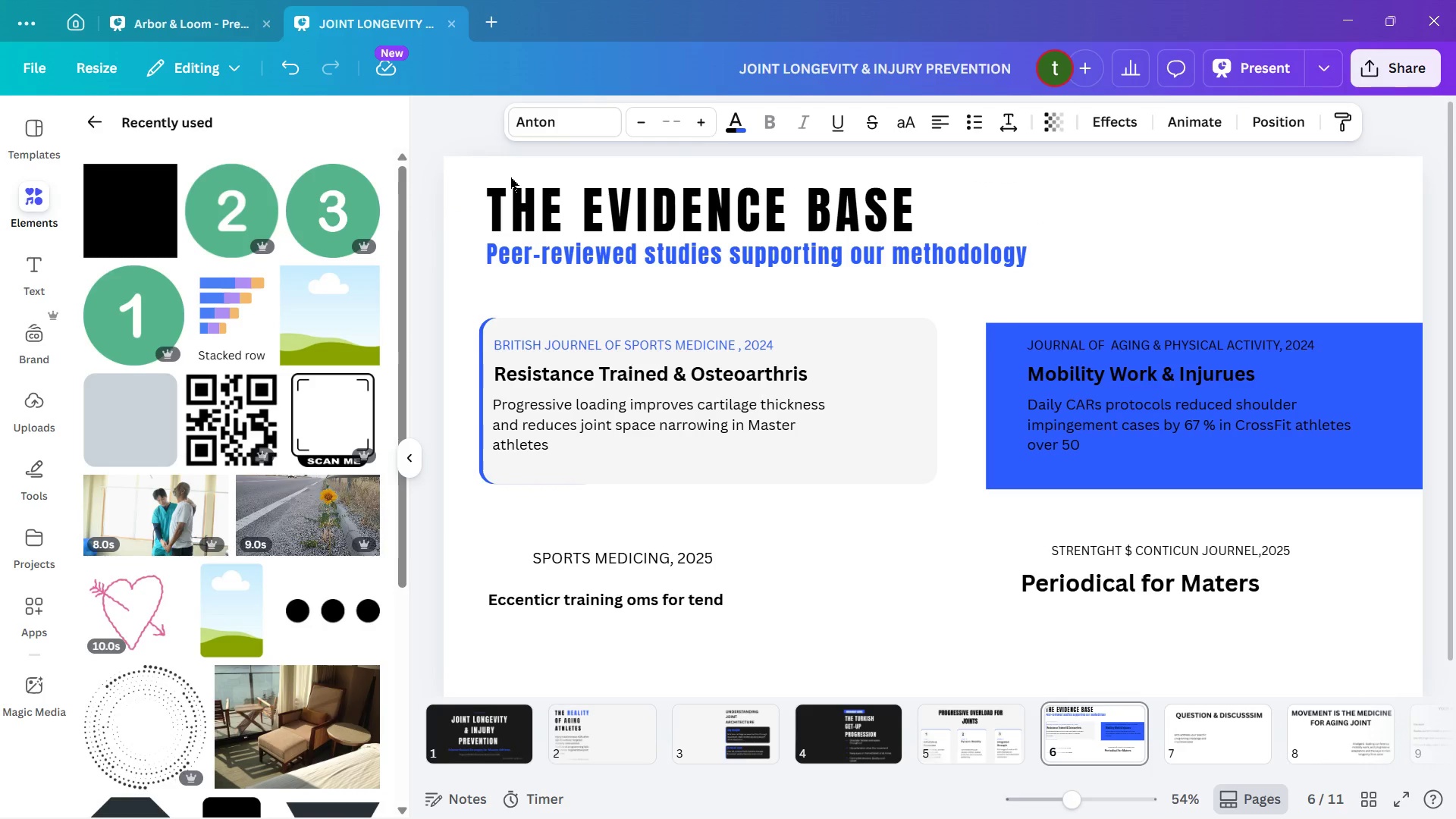 
key(ArrowLeft)
 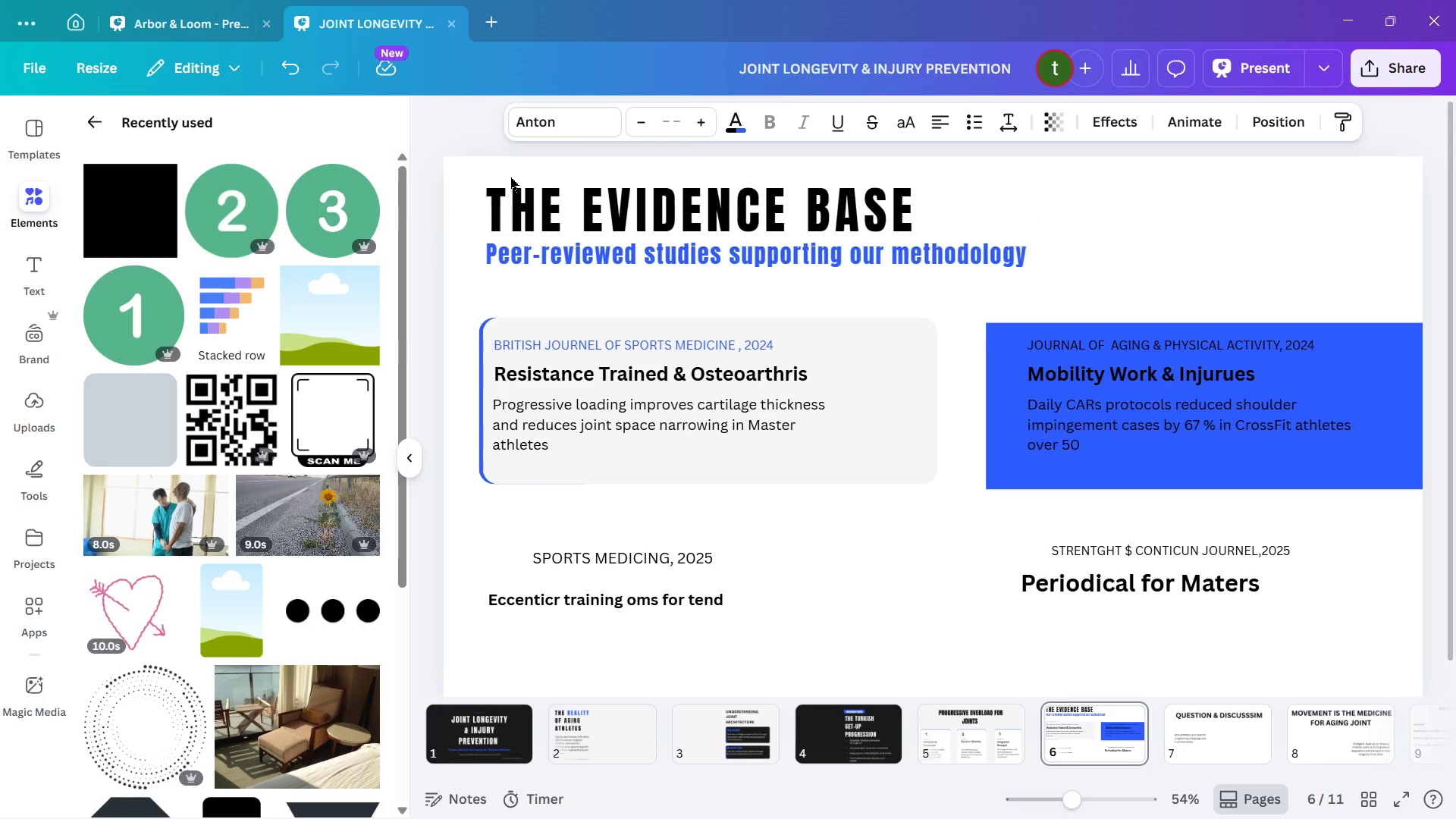 
key(ArrowLeft)
 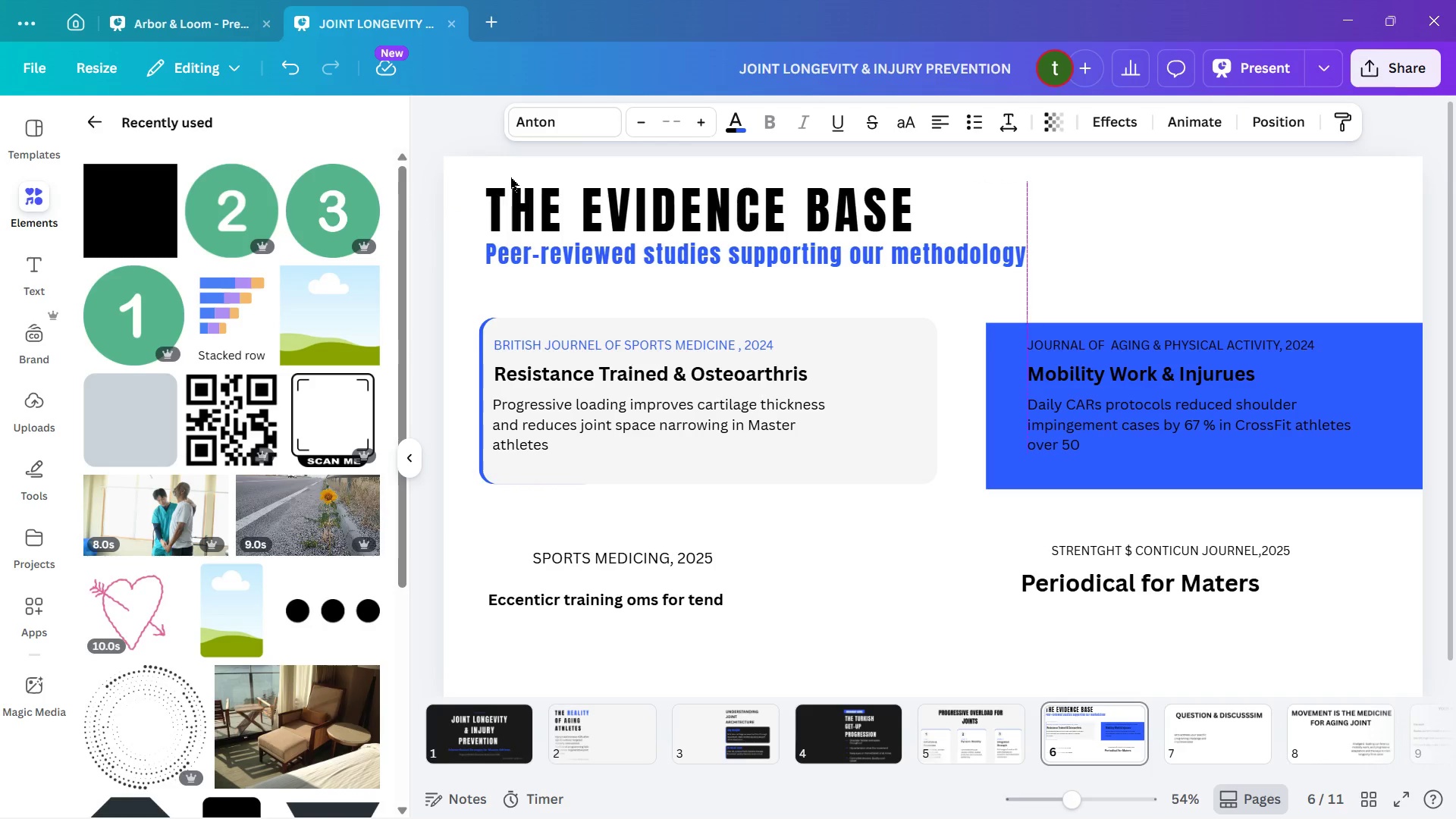 
key(ArrowLeft)
 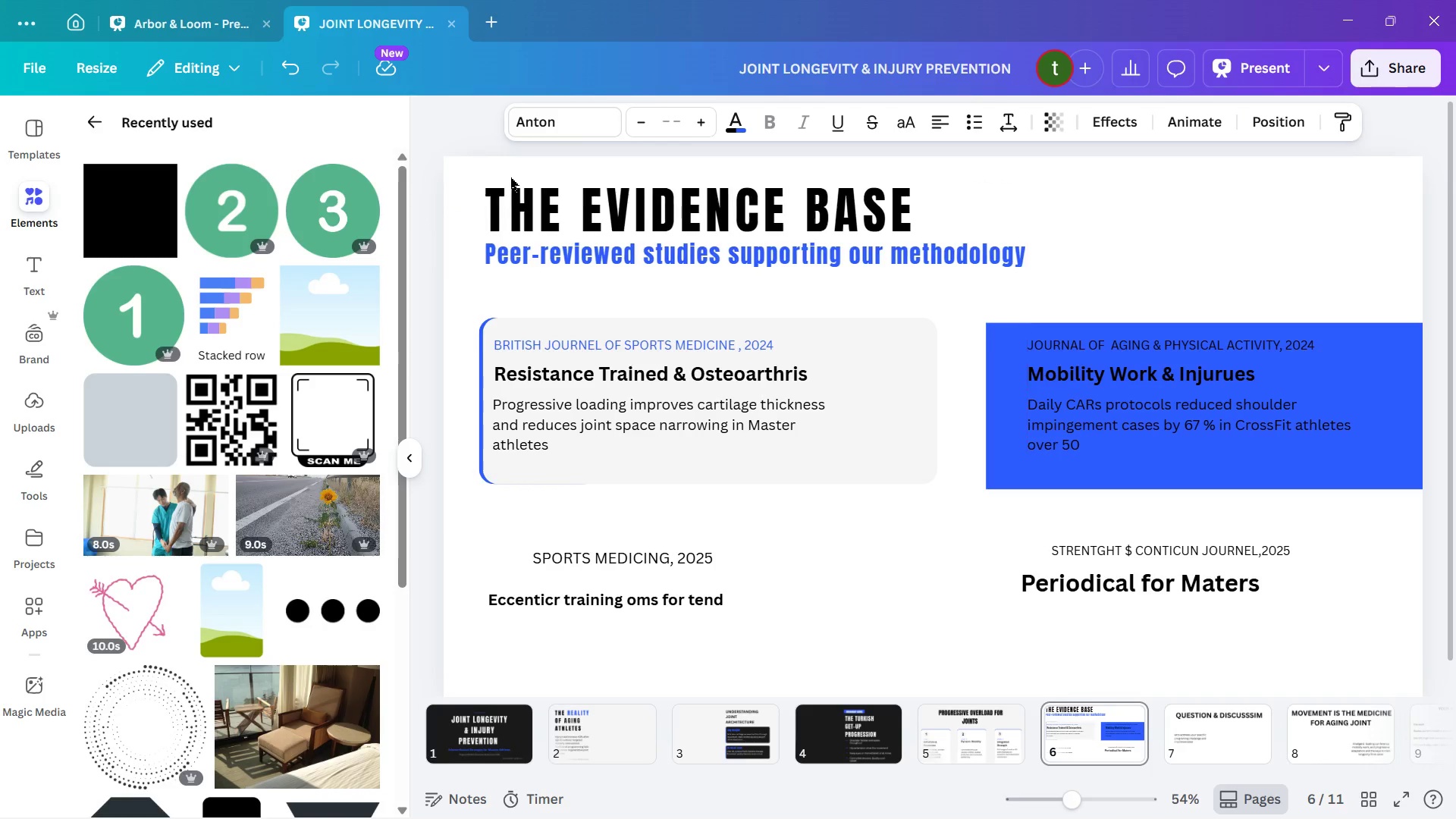 
key(ArrowLeft)
 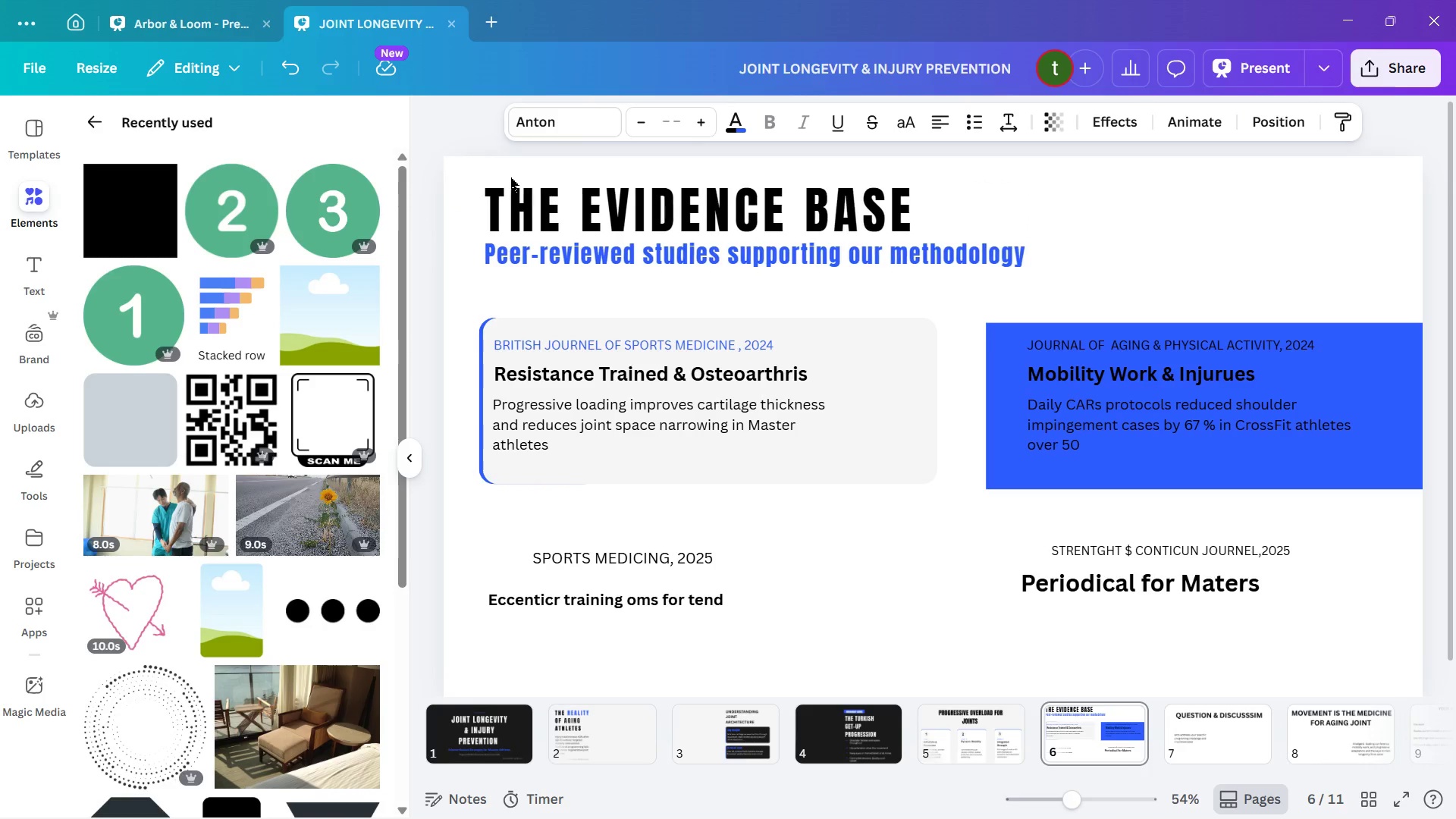 
key(ArrowLeft)
 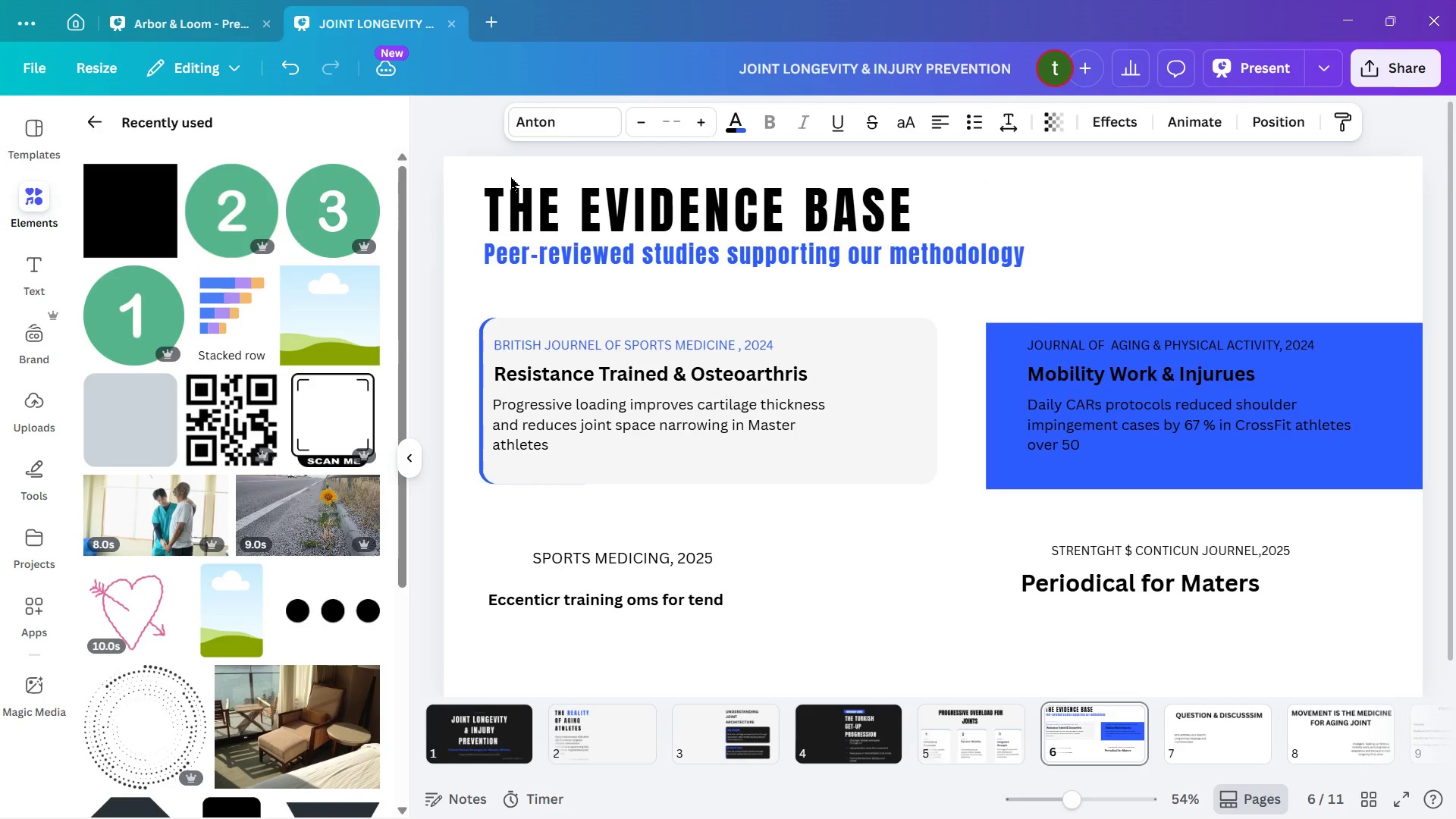 
key(ArrowLeft)
 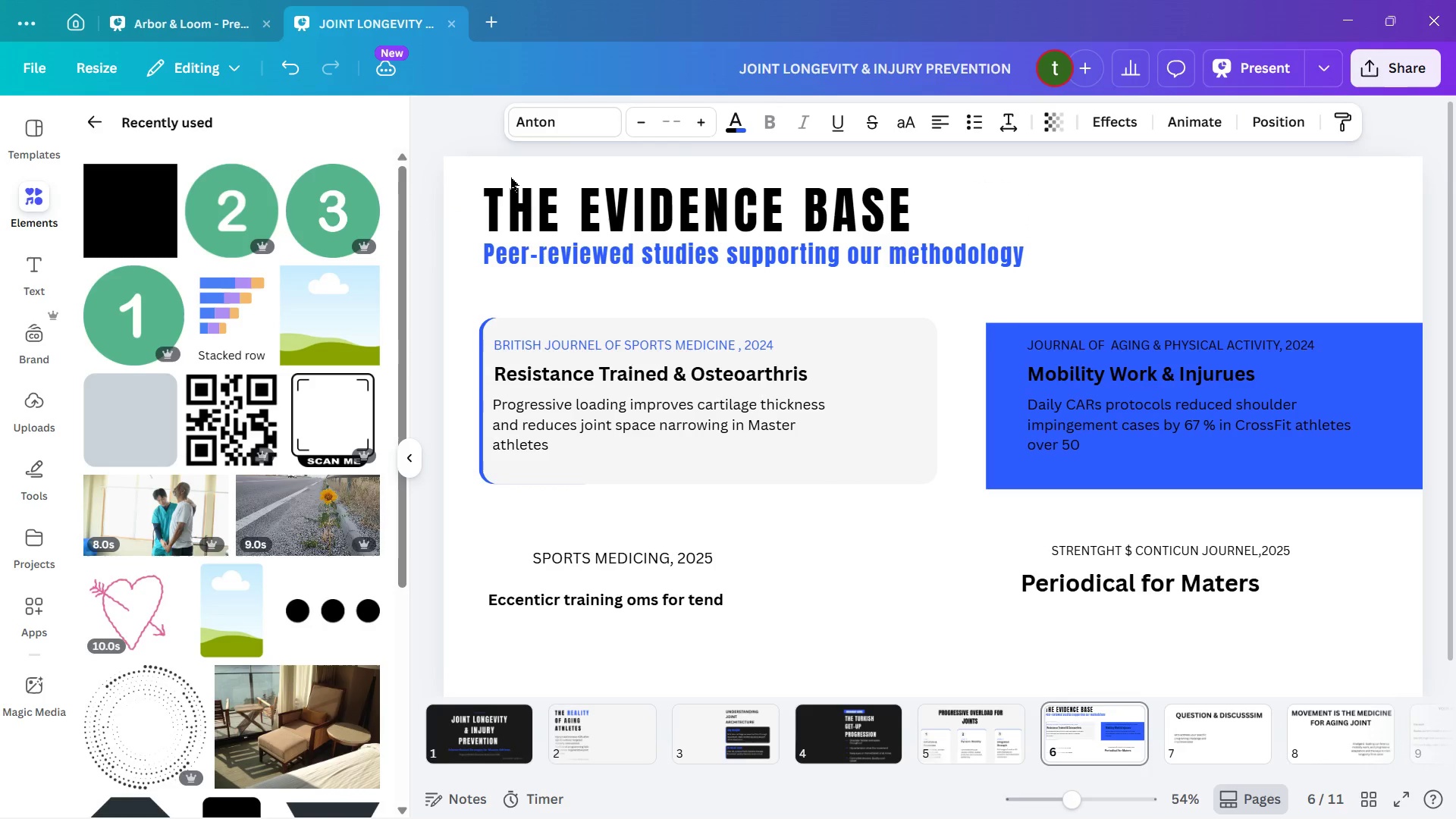 
key(ArrowLeft)
 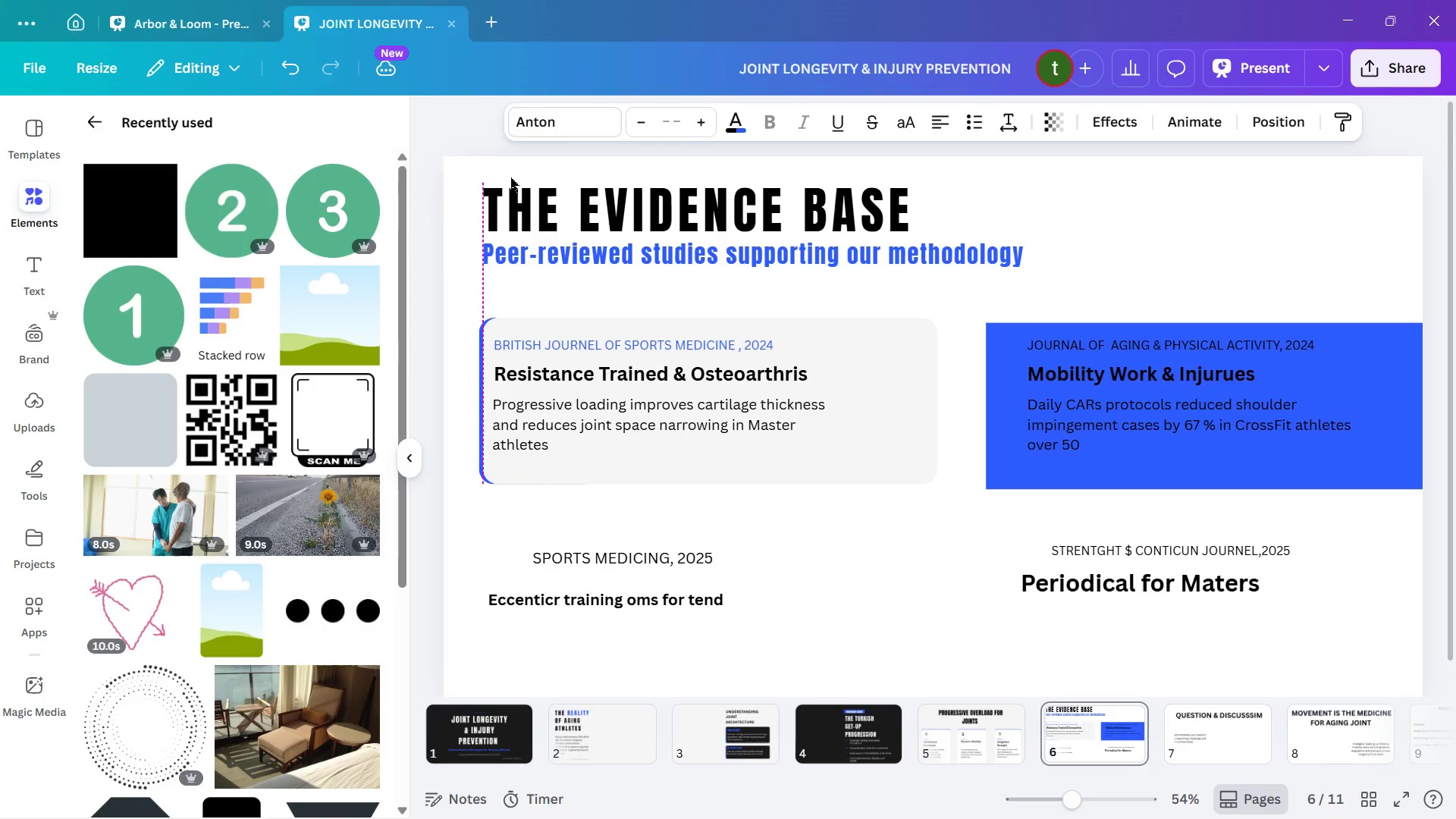 
key(ArrowLeft)
 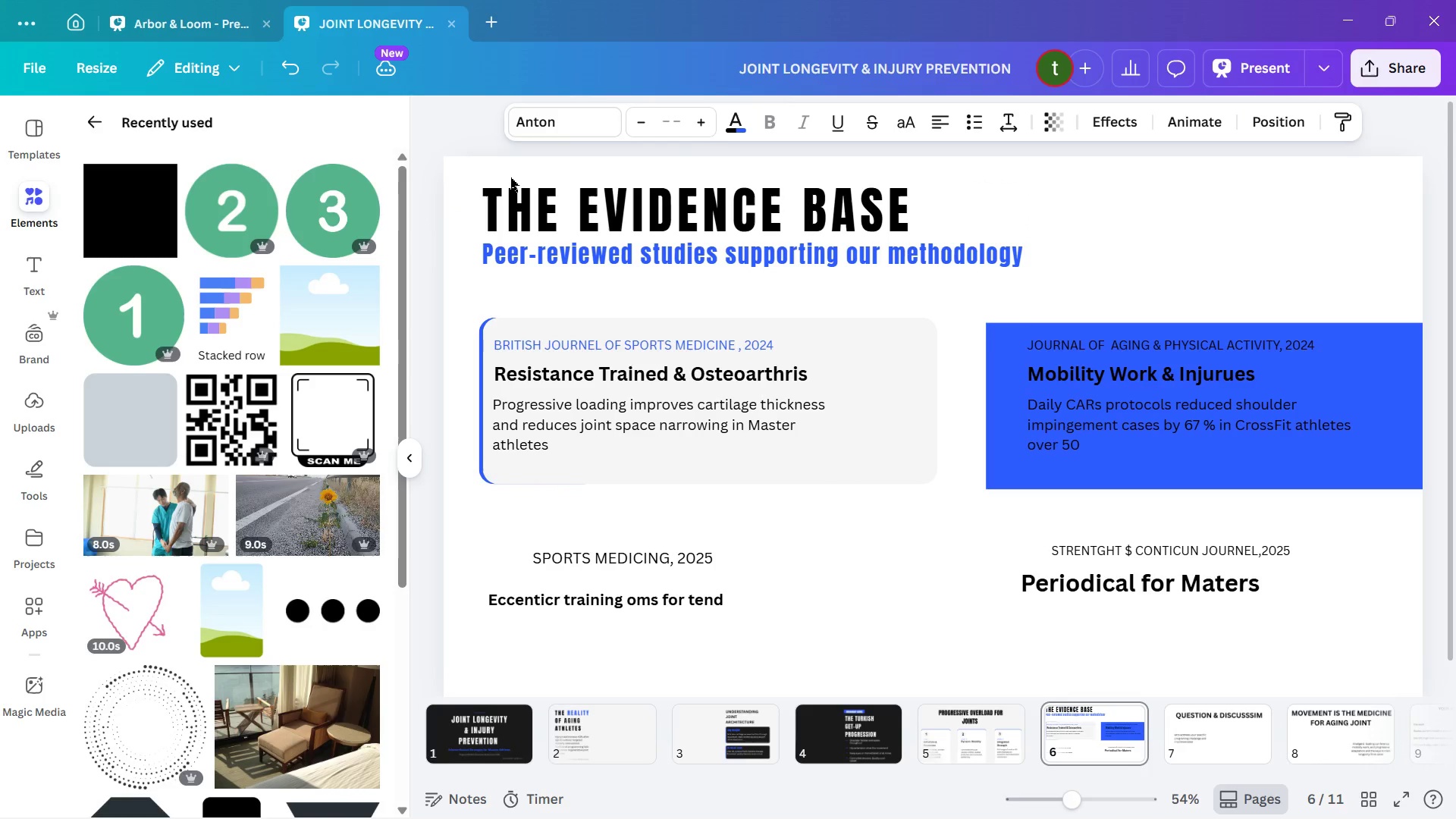 
key(ArrowLeft)
 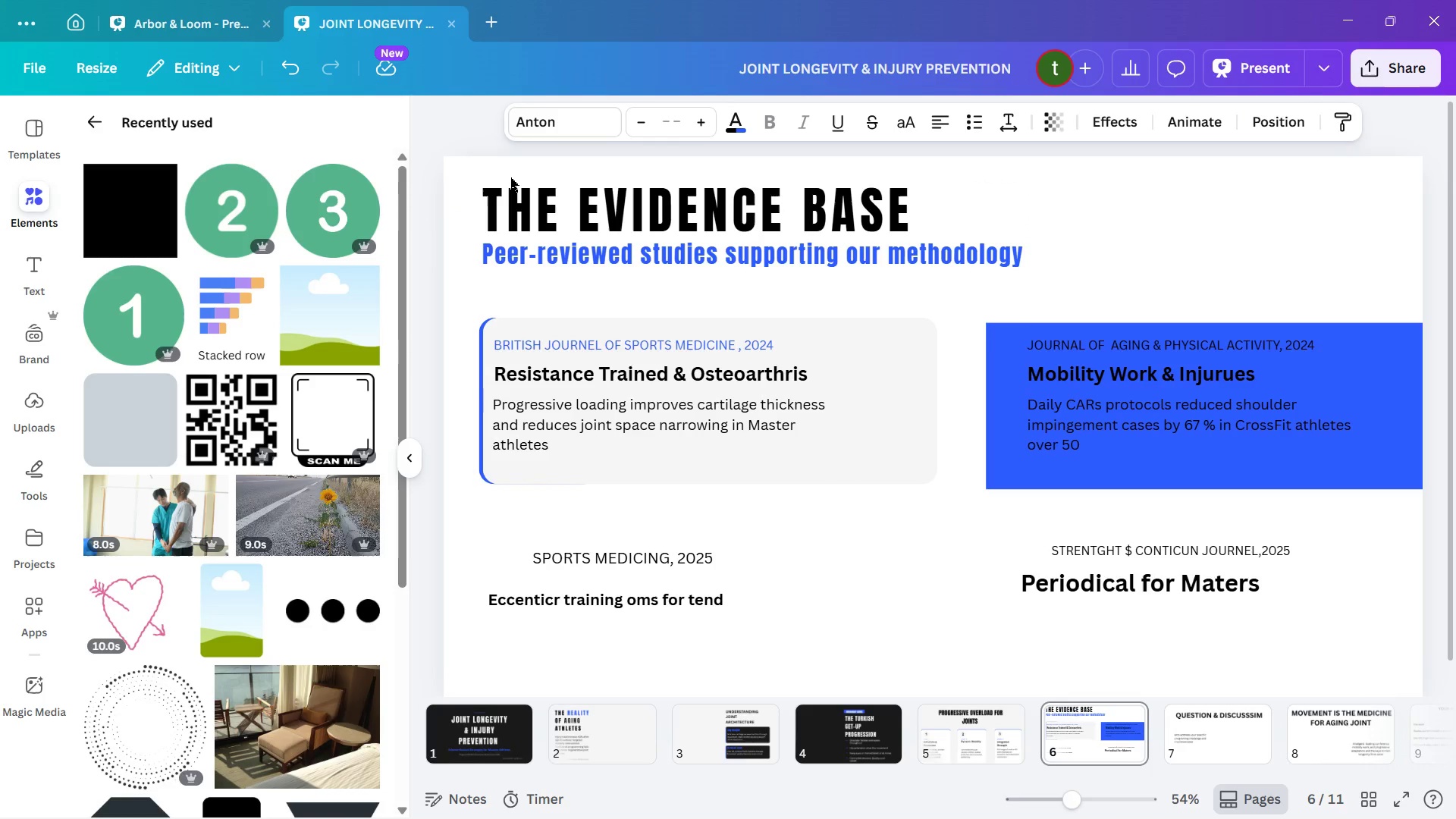 
key(ArrowRight)
 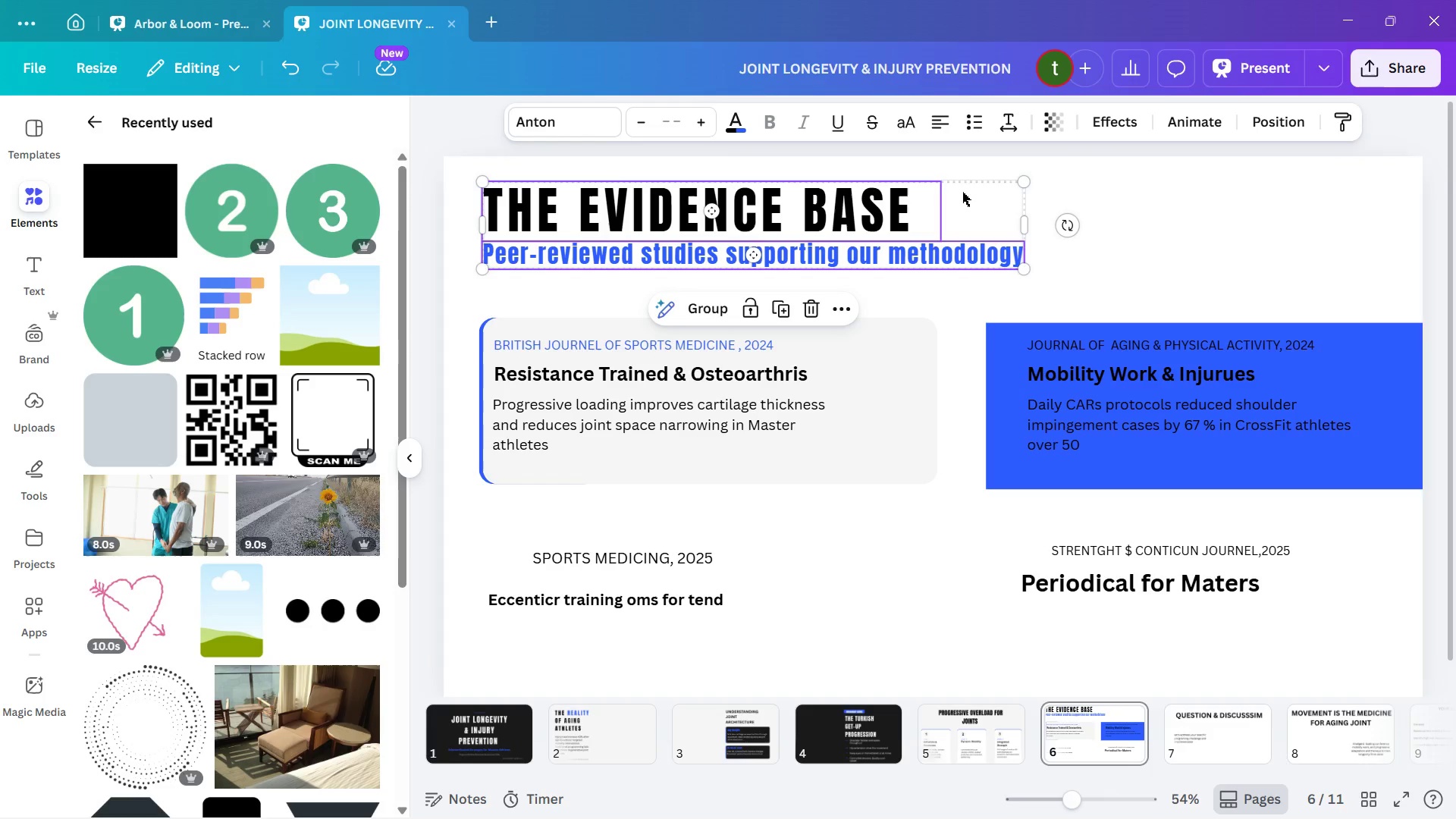 
left_click_drag(start_coordinate=[1329, 255], to_coordinate=[1324, 251])
 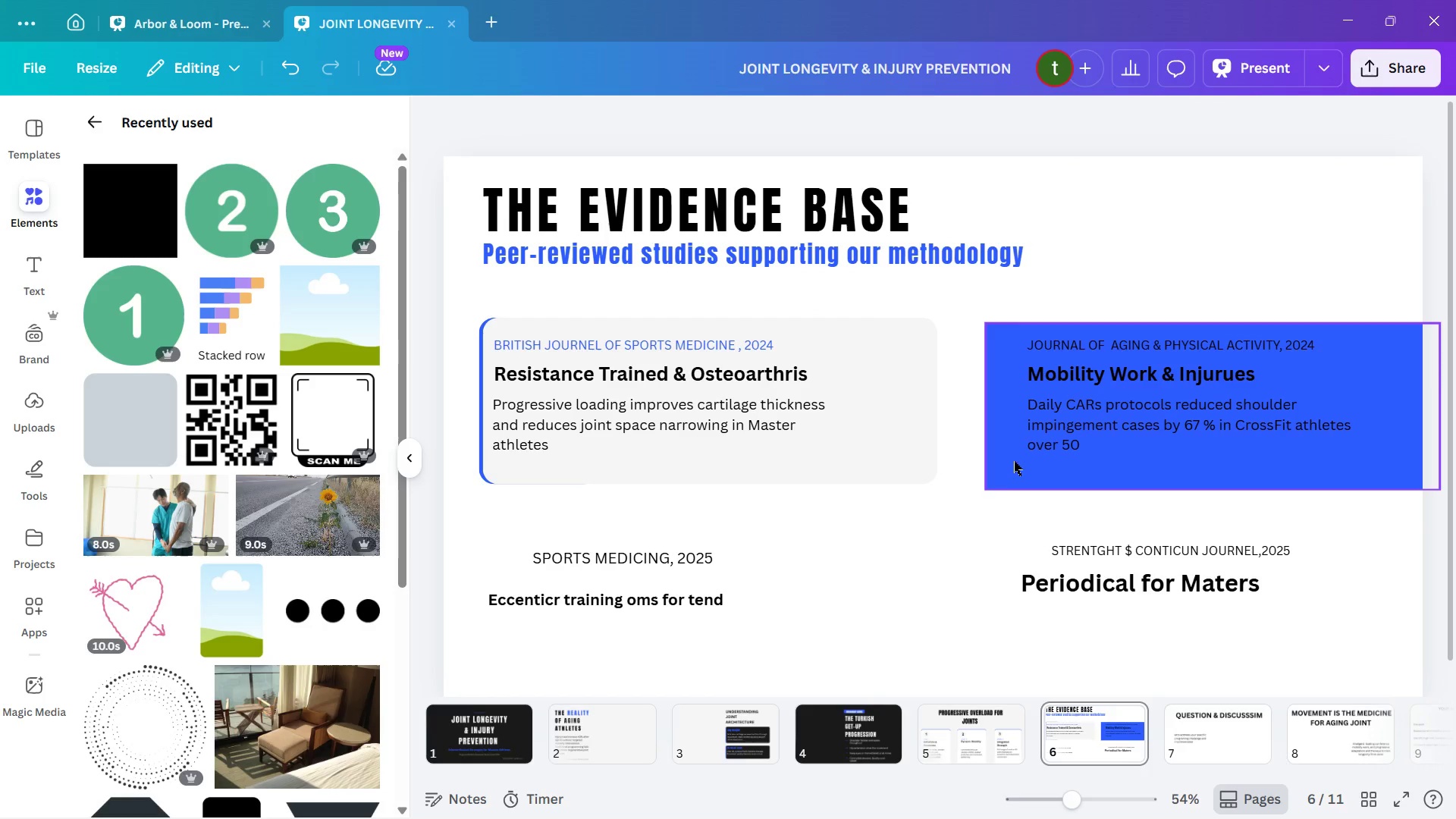 
left_click([1082, 472])
 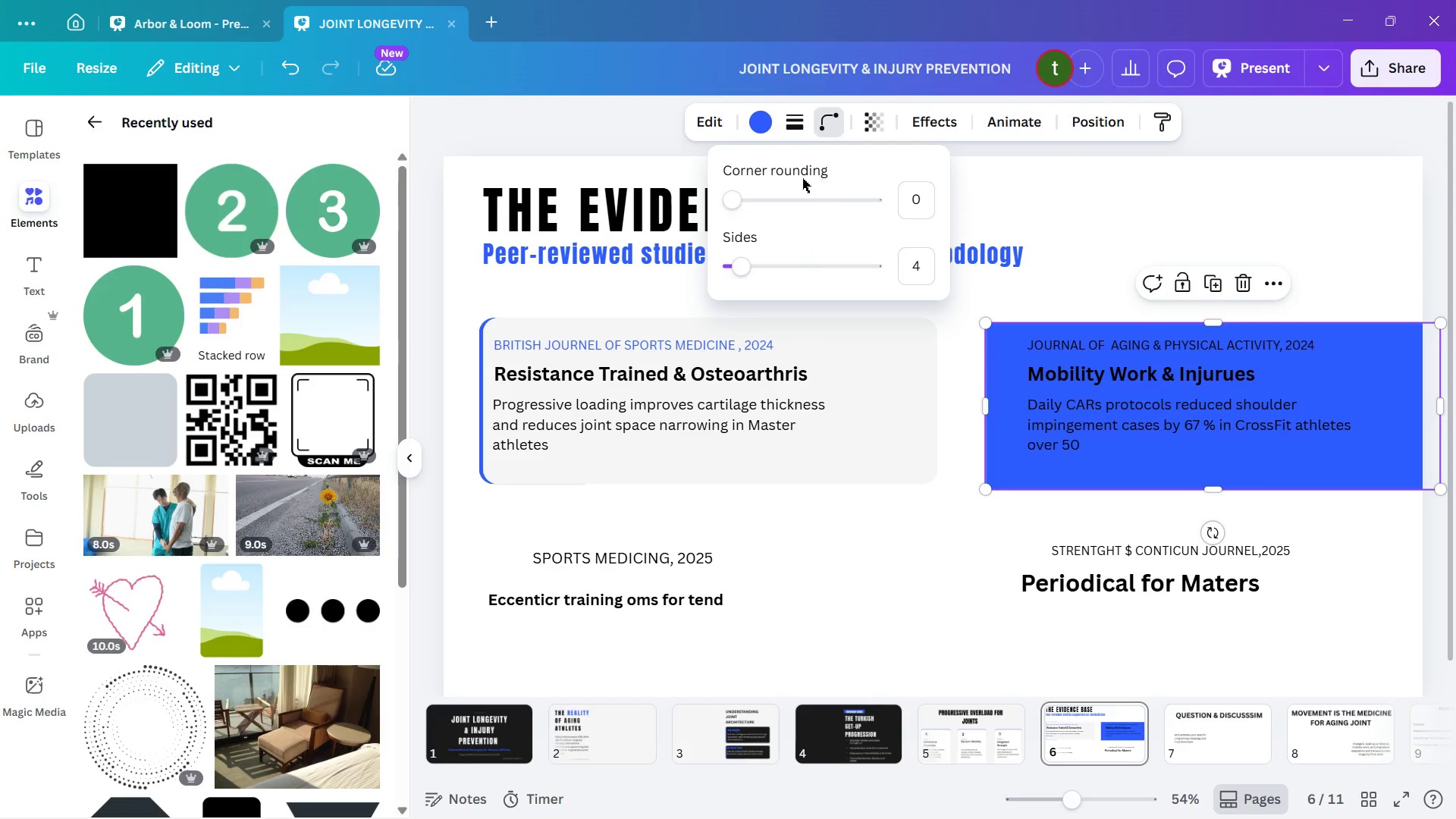 
left_click([787, 193])
 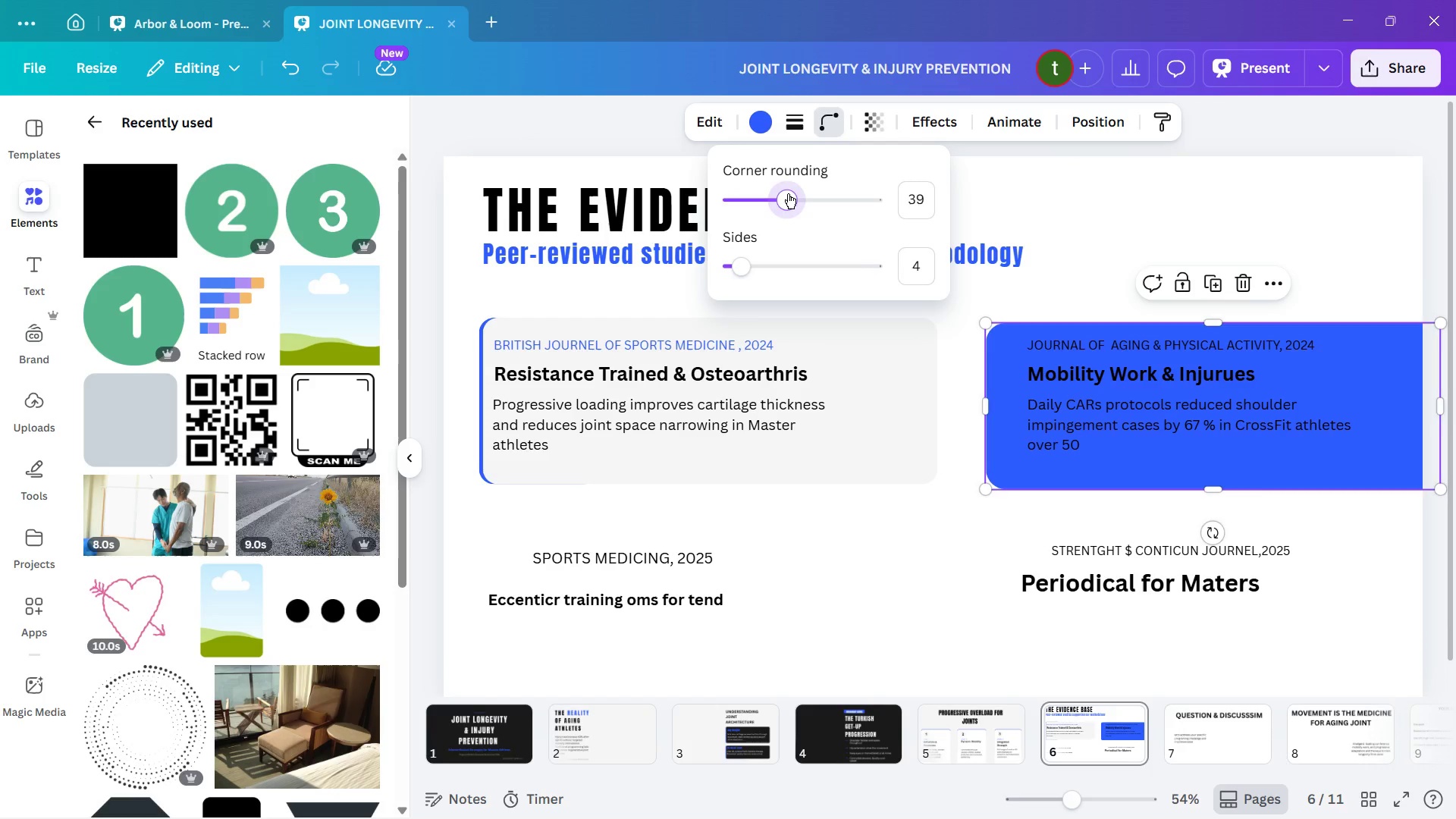 
hold_key(key=ArrowLeft, duration=0.59)
 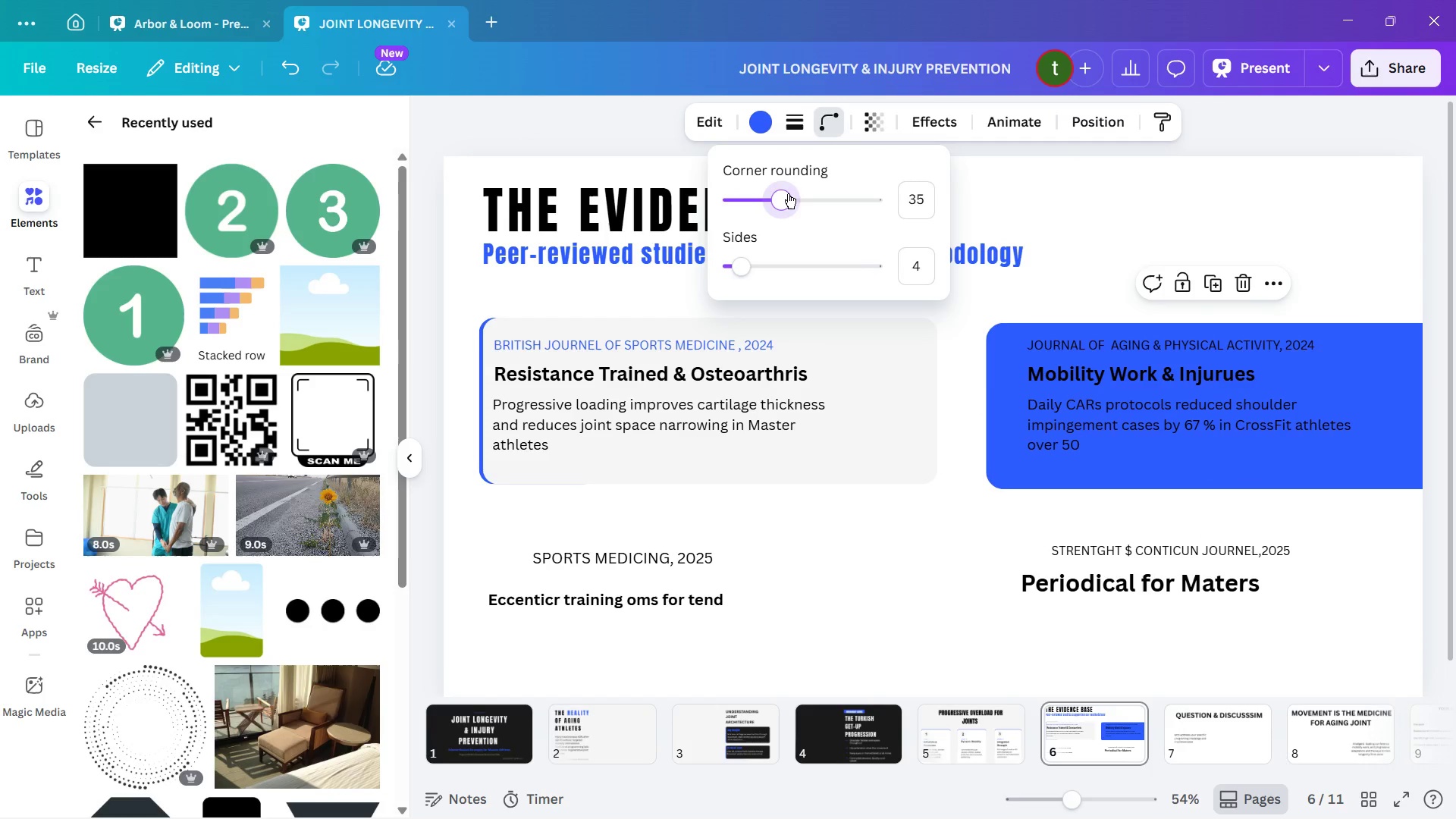 
key(ArrowLeft)
 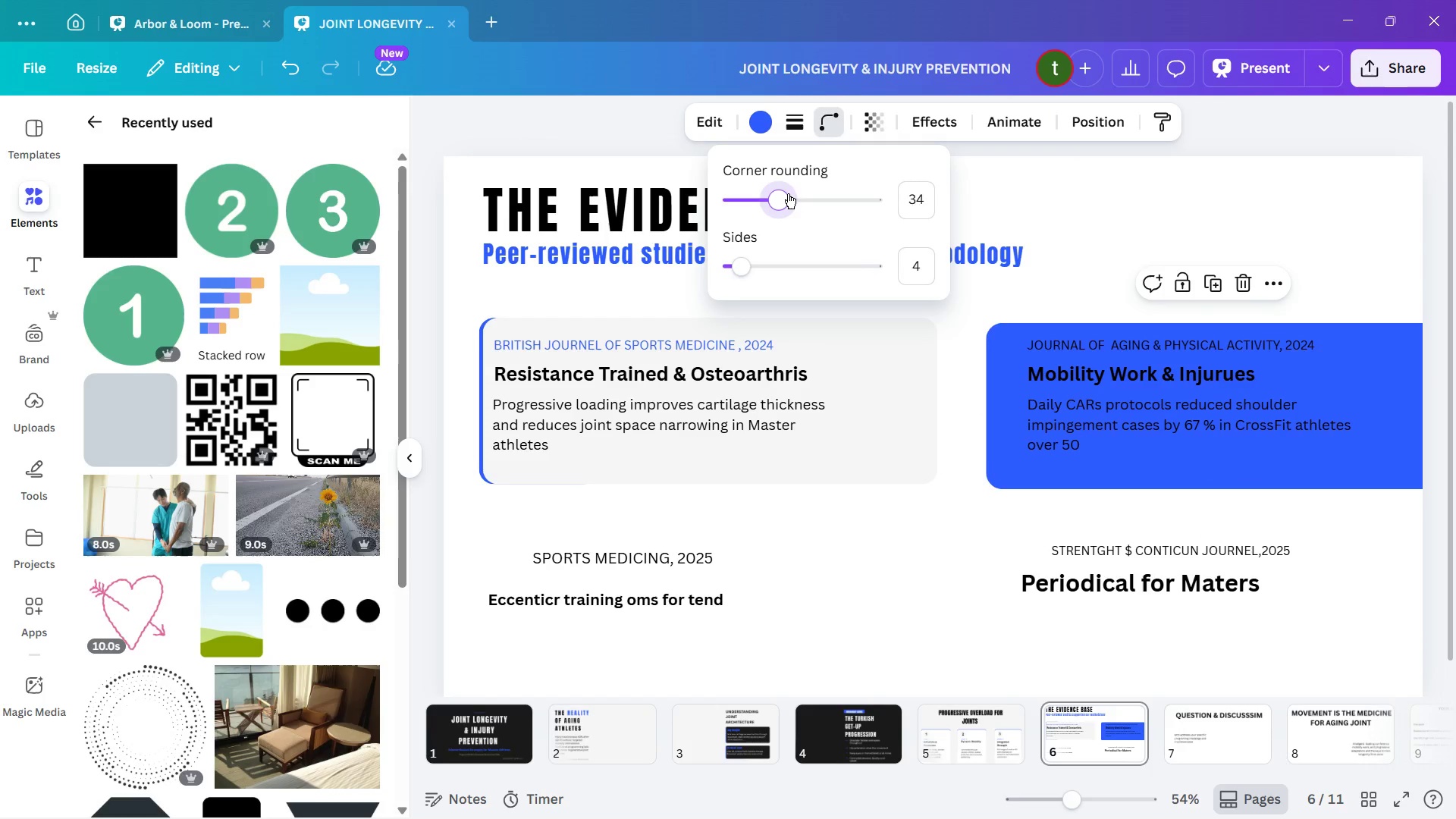 
key(ArrowLeft)
 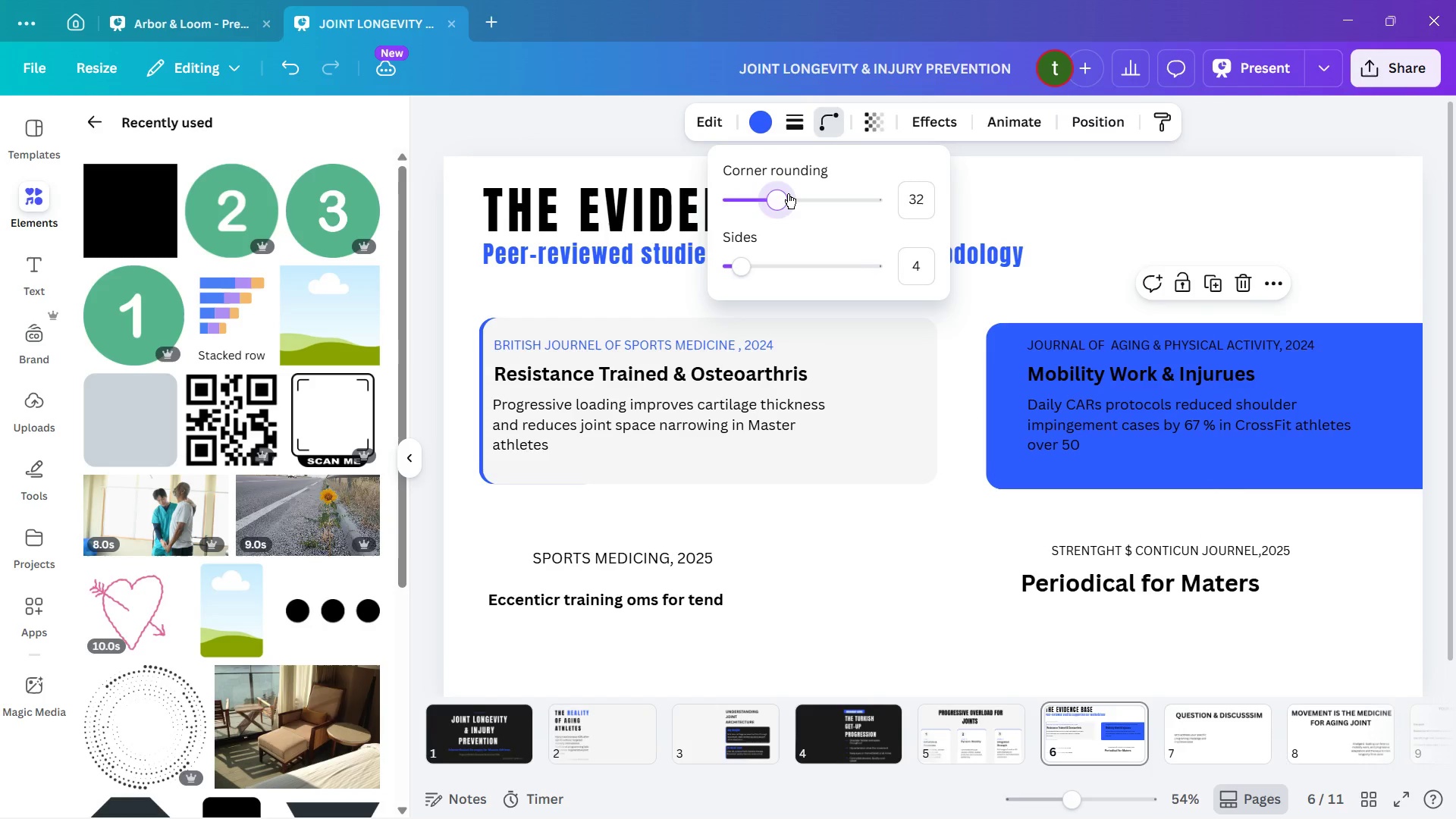 
key(ArrowLeft)
 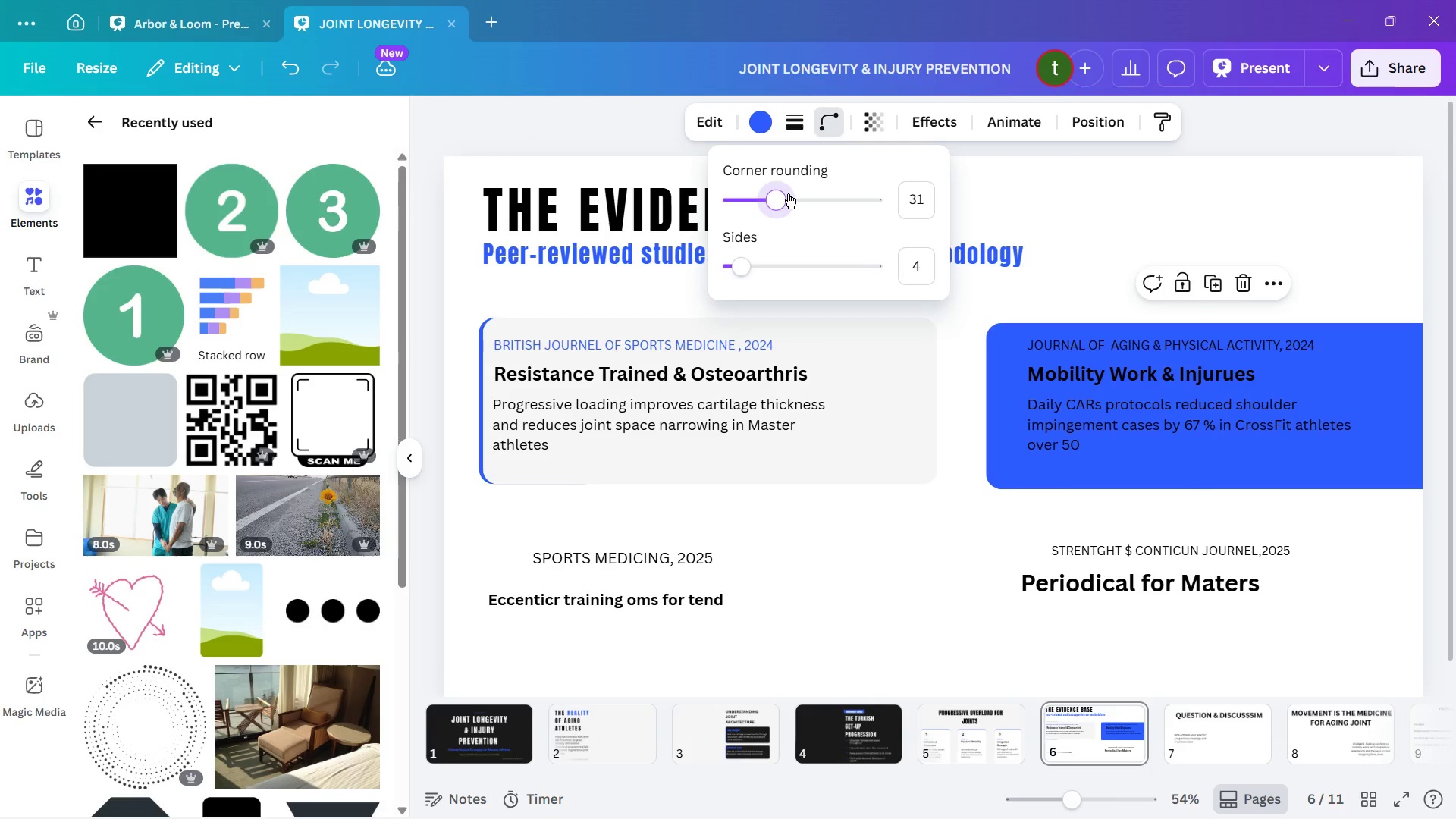 
key(ArrowLeft)
 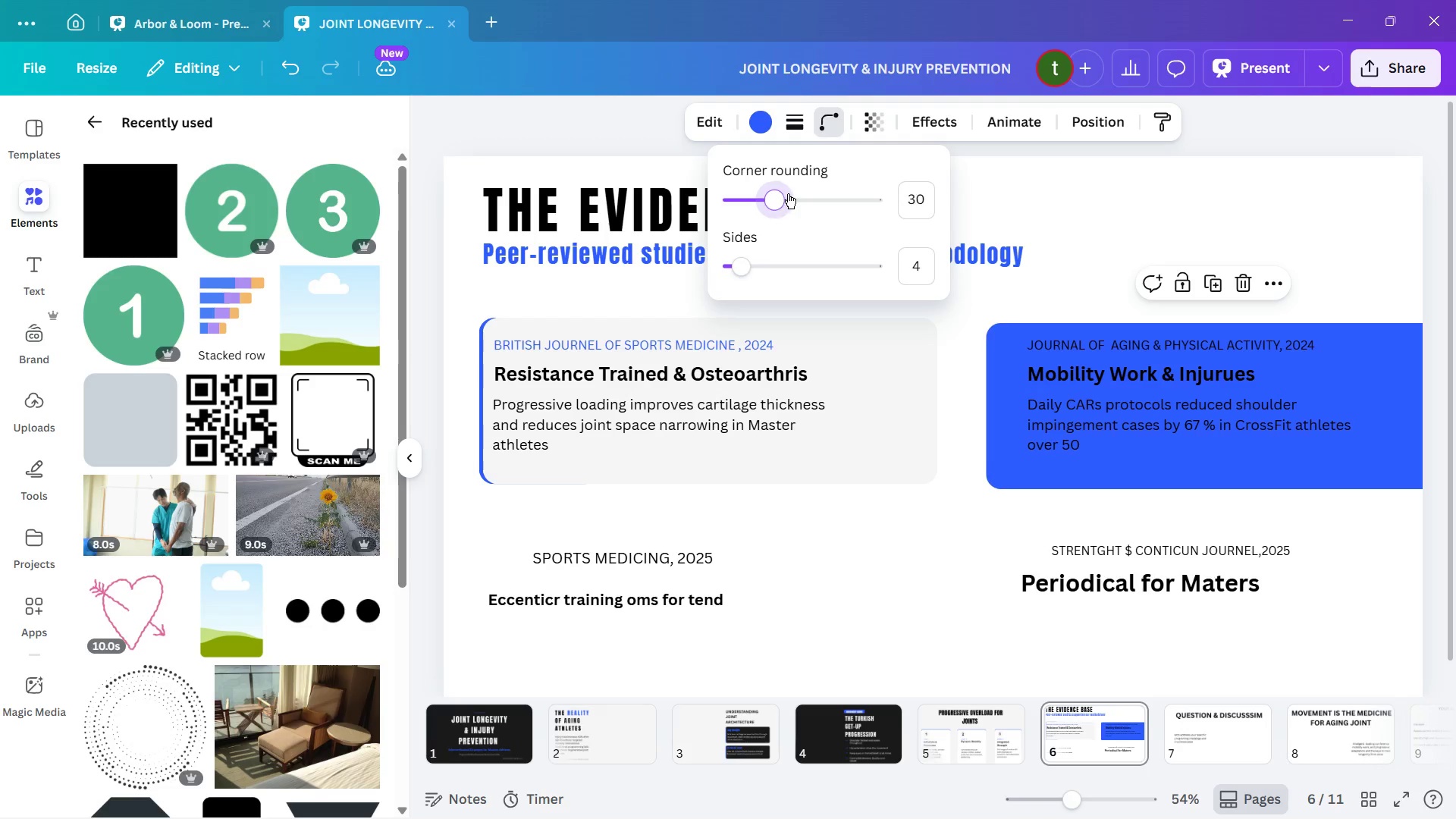 
key(ArrowLeft)
 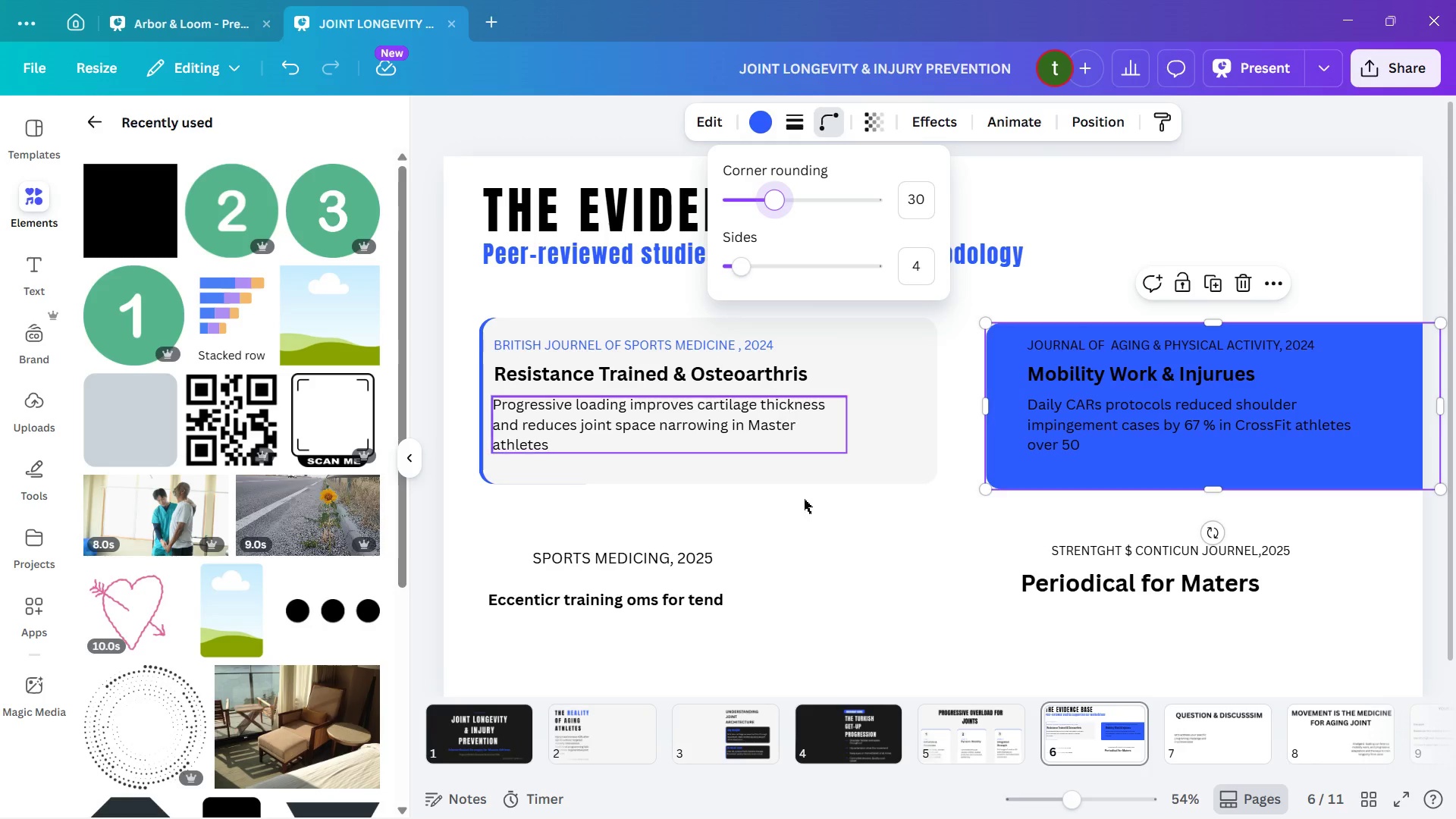 
left_click([937, 608])
 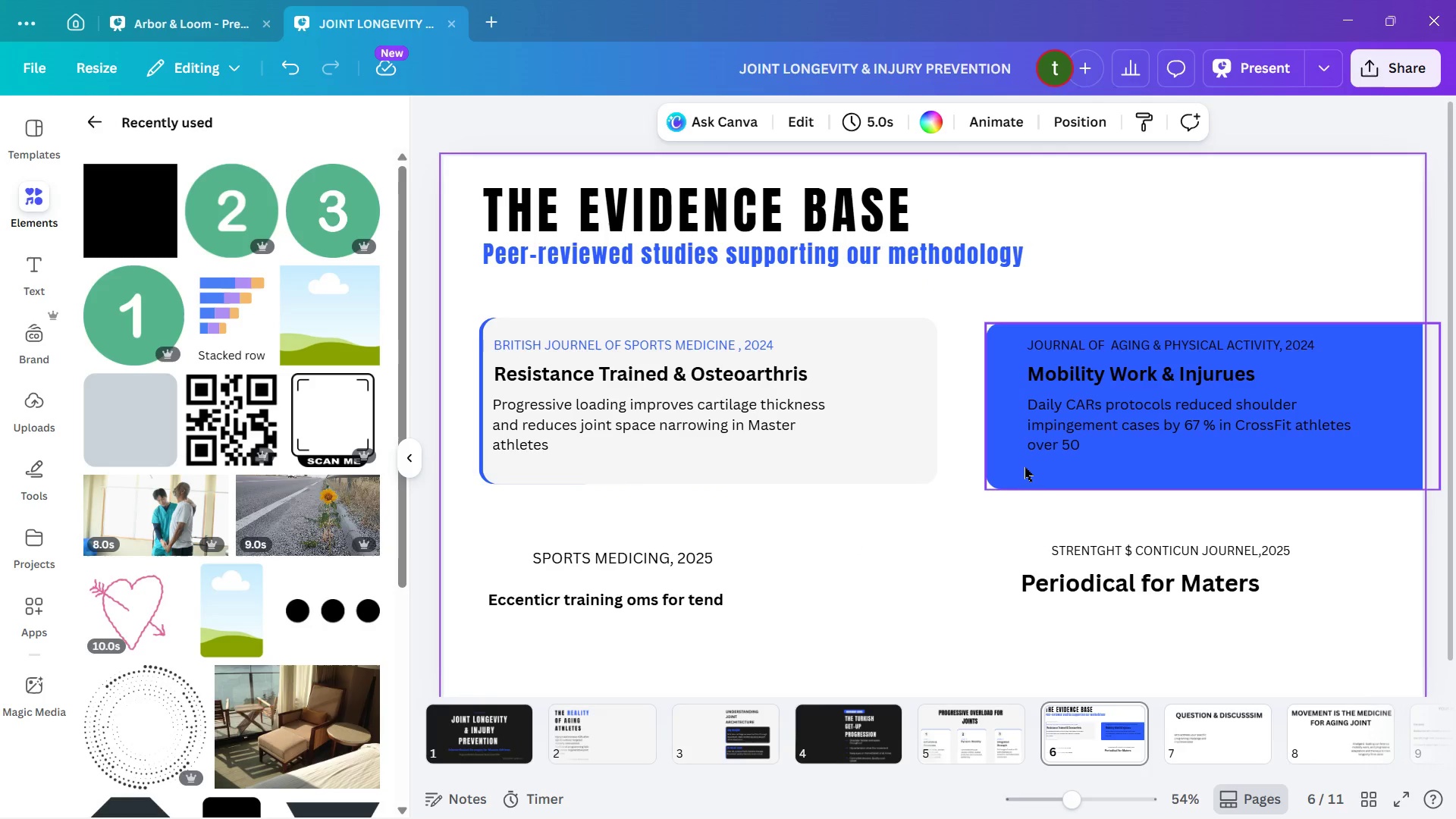 
left_click([1025, 468])
 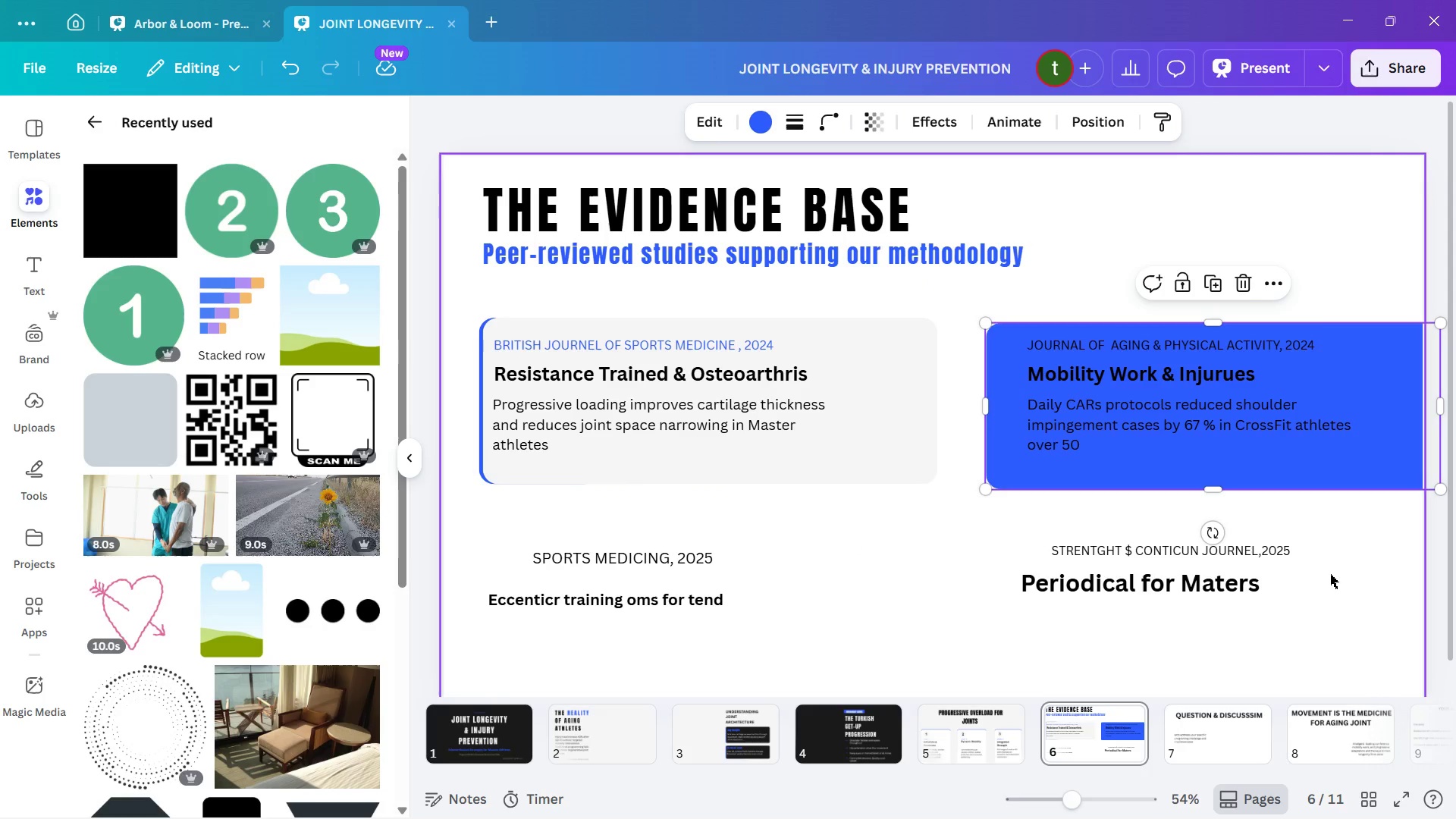 
hold_key(key=ArrowUp, duration=1.01)
 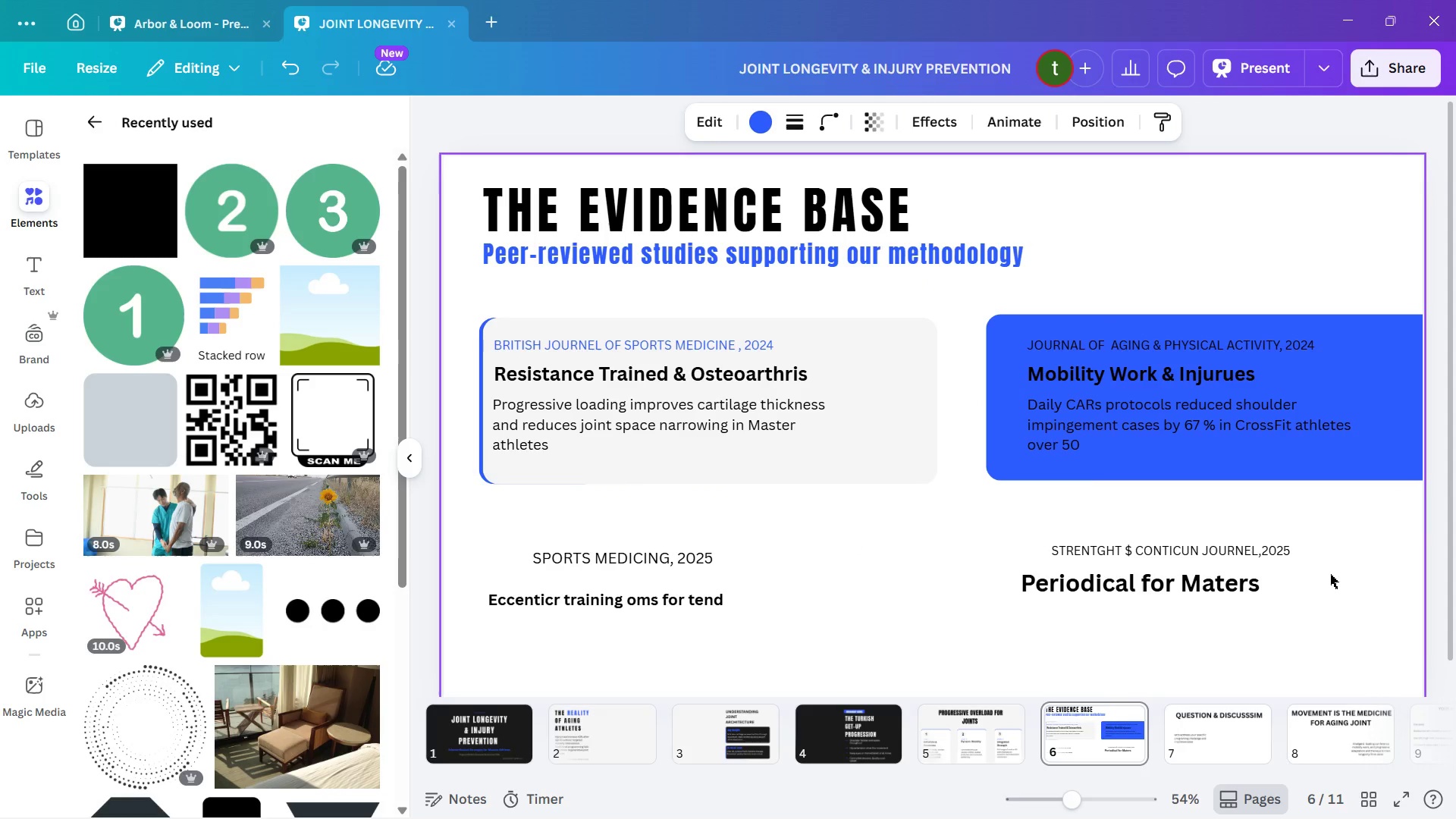 
key(ArrowDown)
 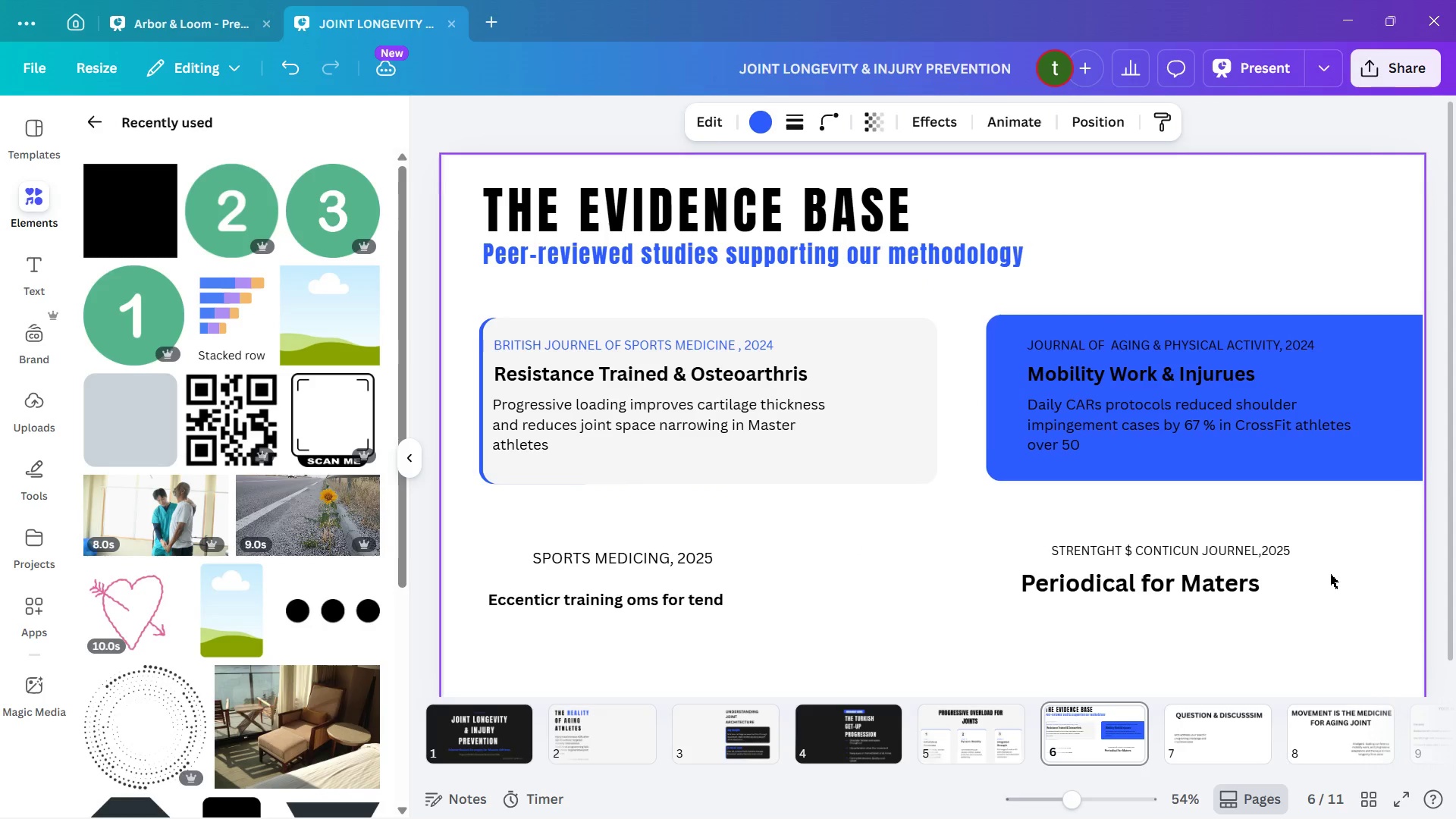 
key(ArrowDown)
 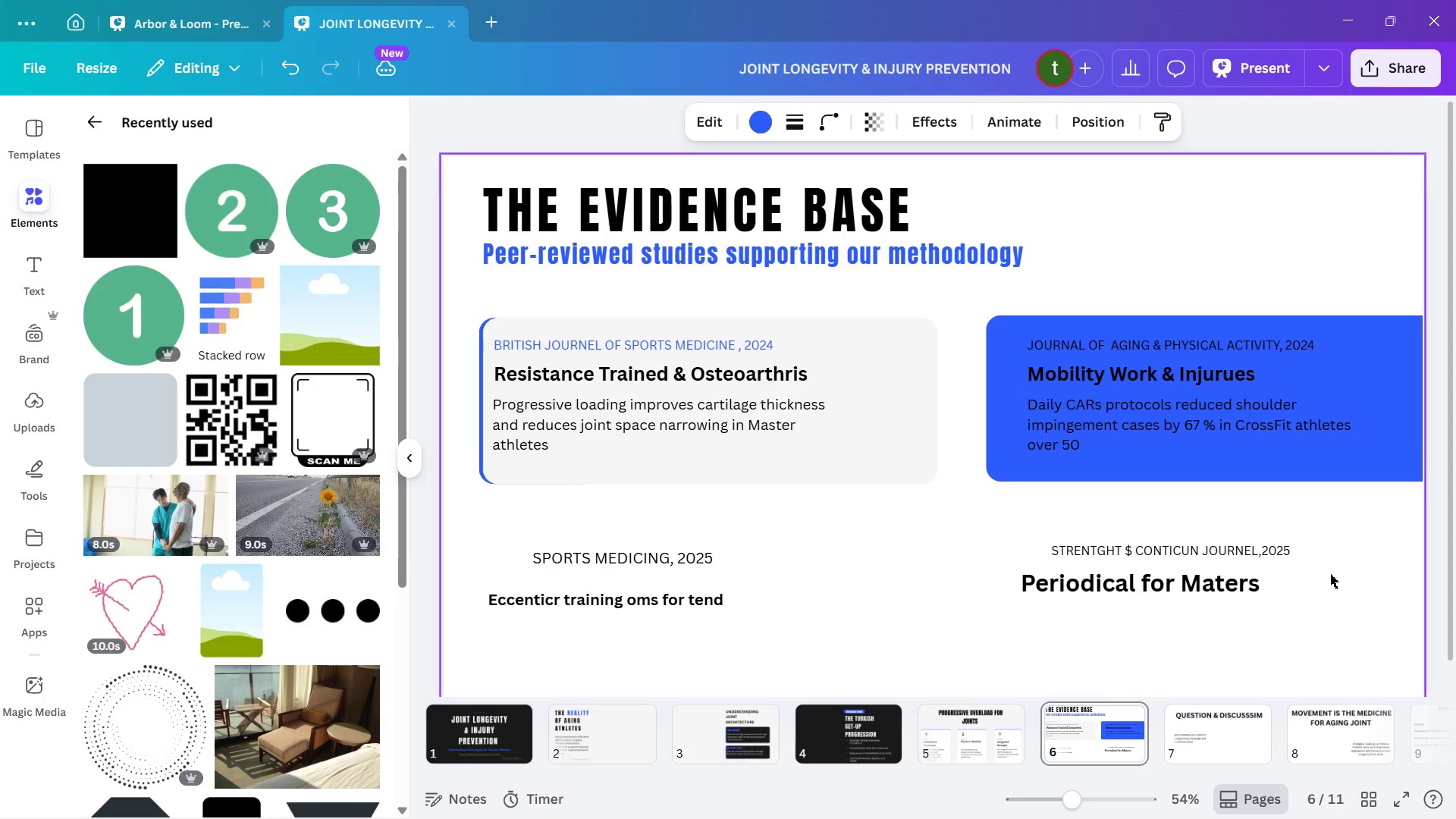 
key(ArrowDown)
 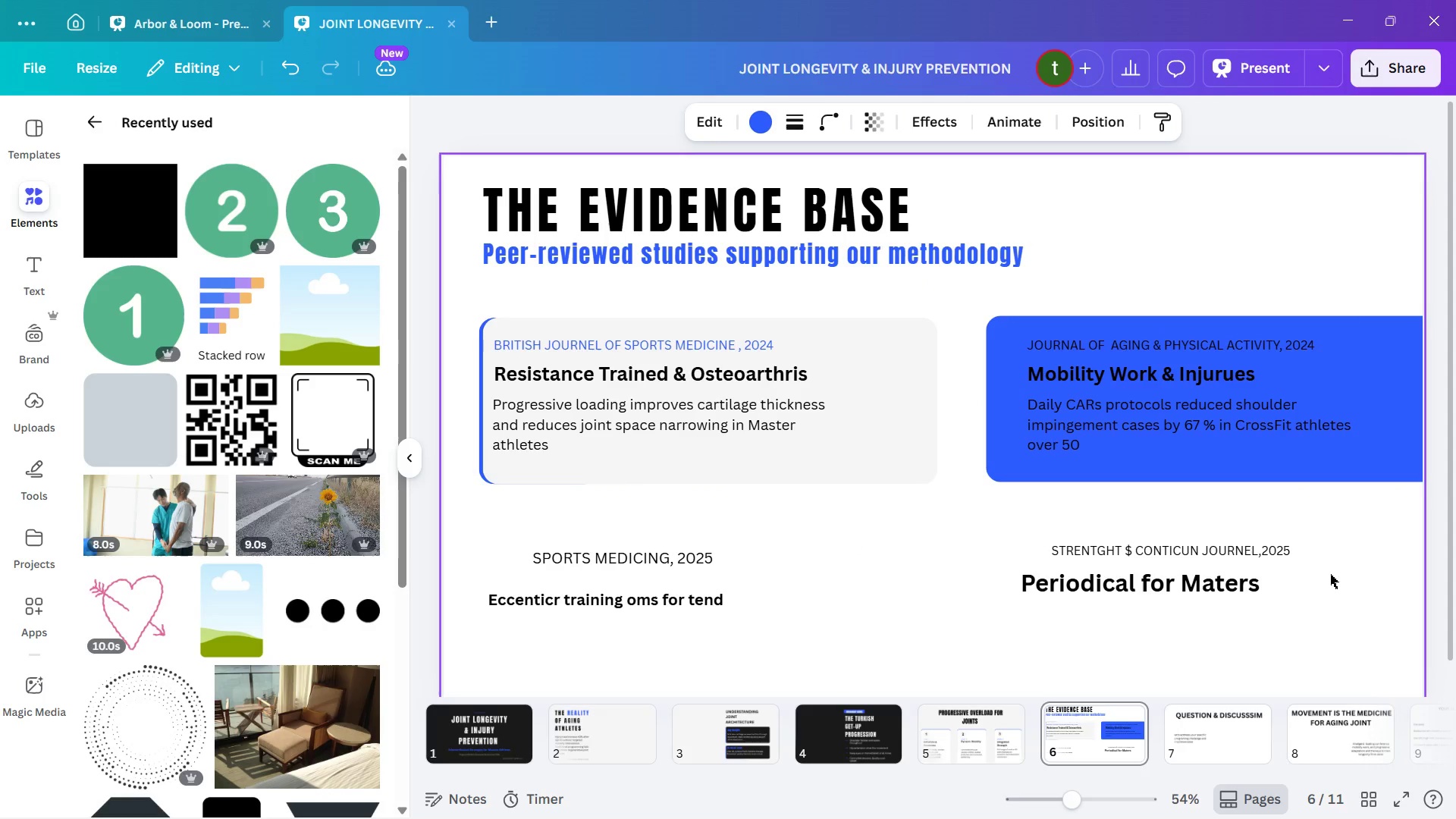 
key(ArrowDown)
 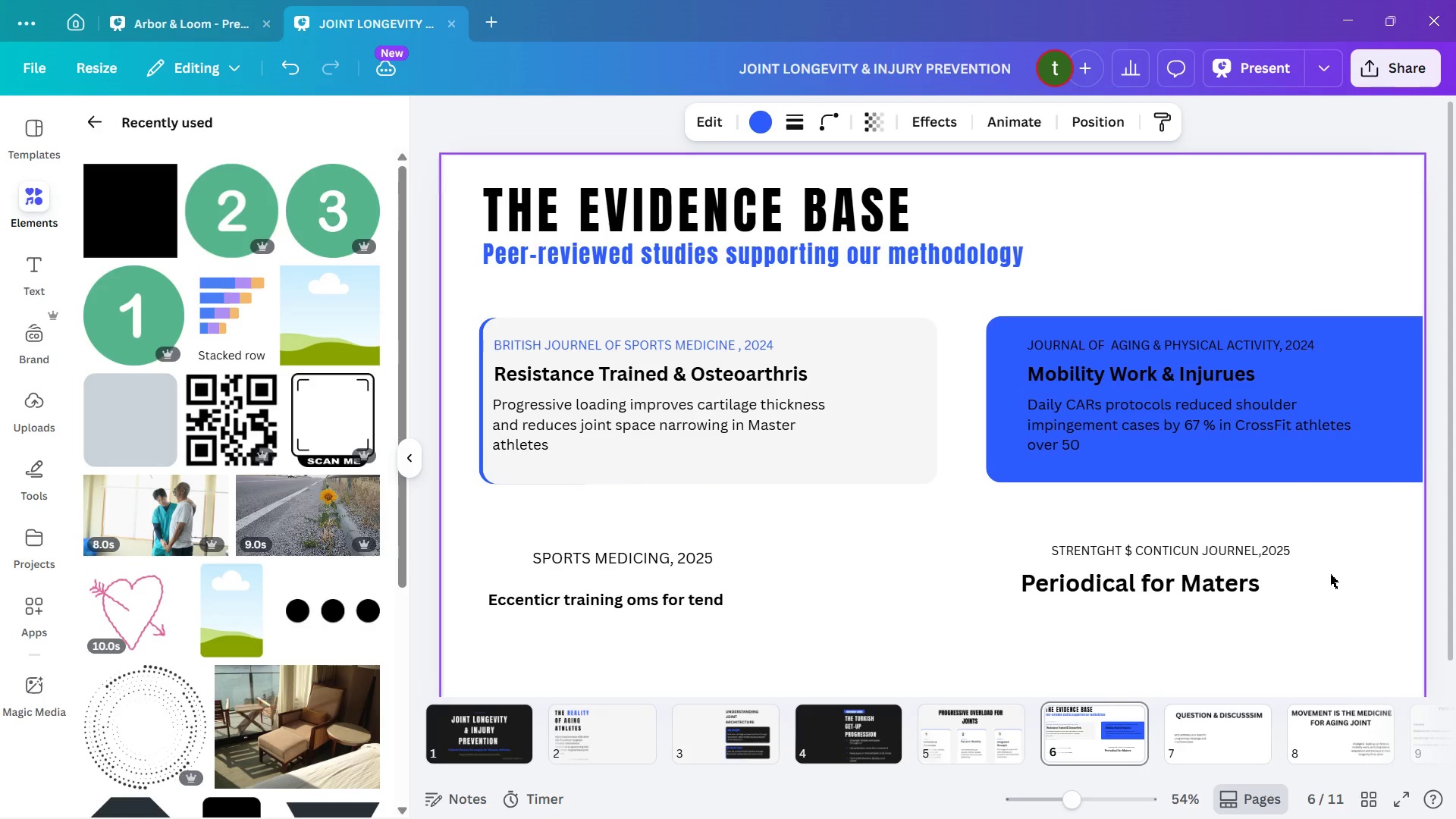 
key(ArrowDown)
 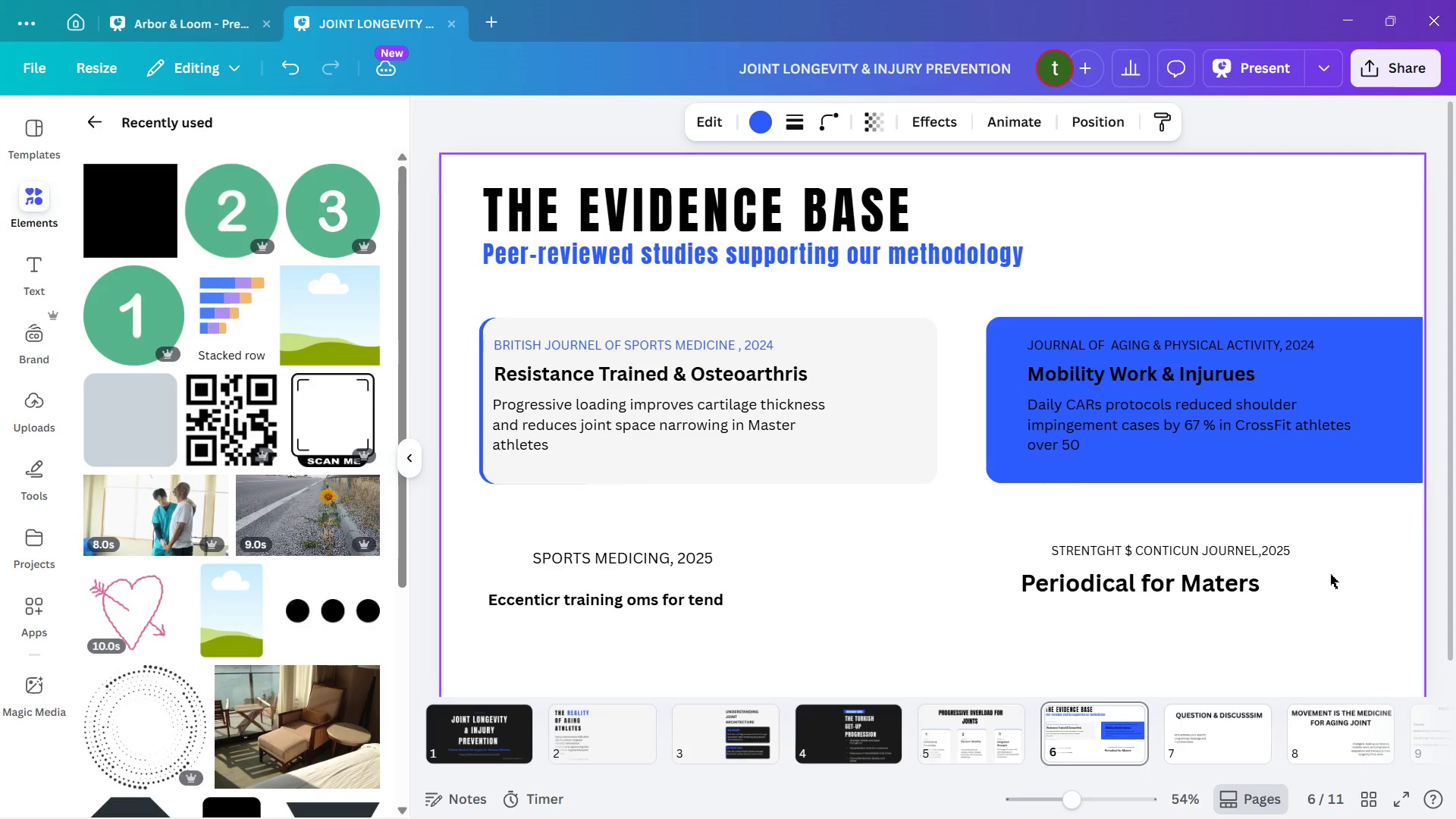 
key(ArrowDown)
 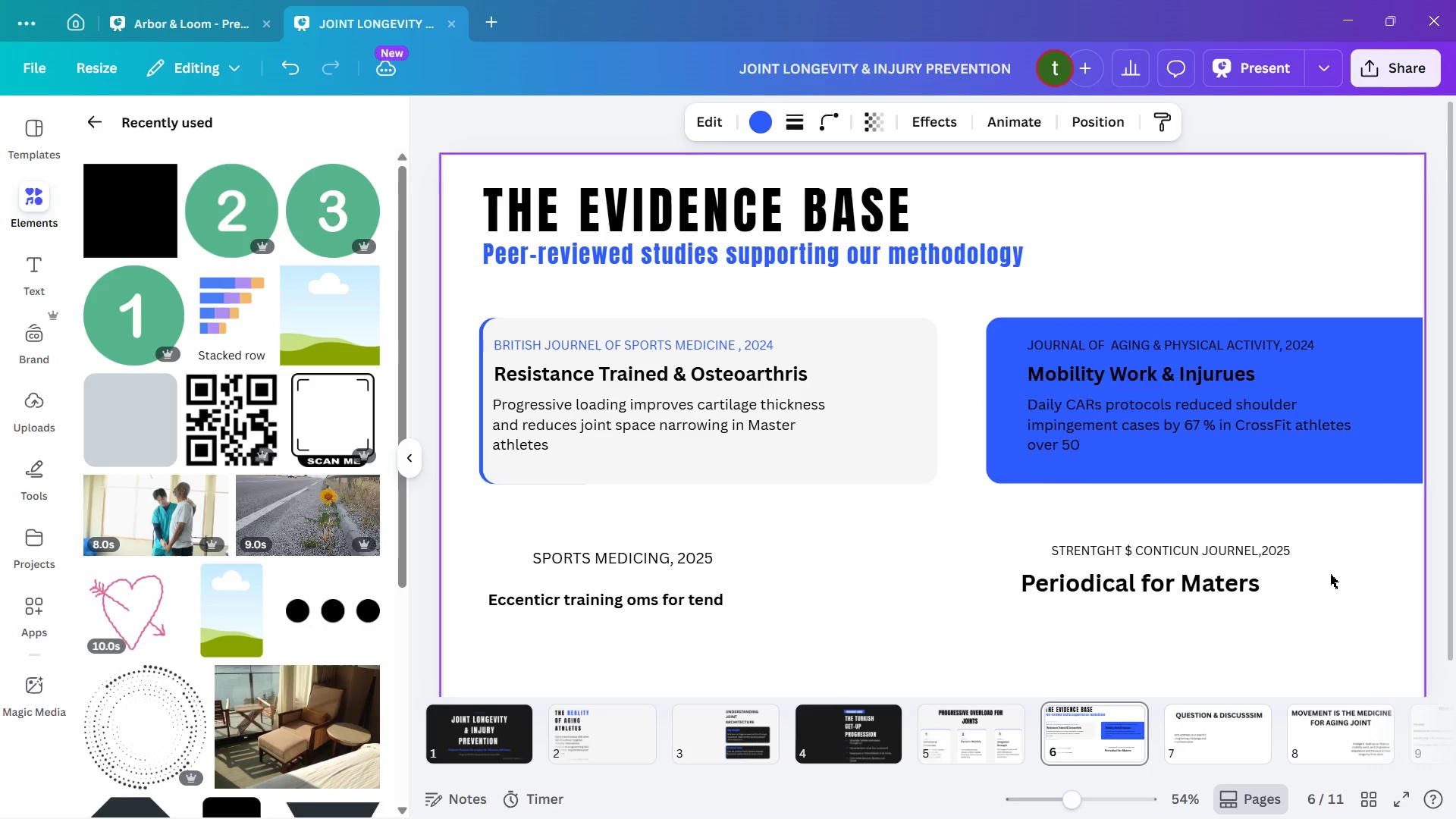 
key(ArrowDown)
 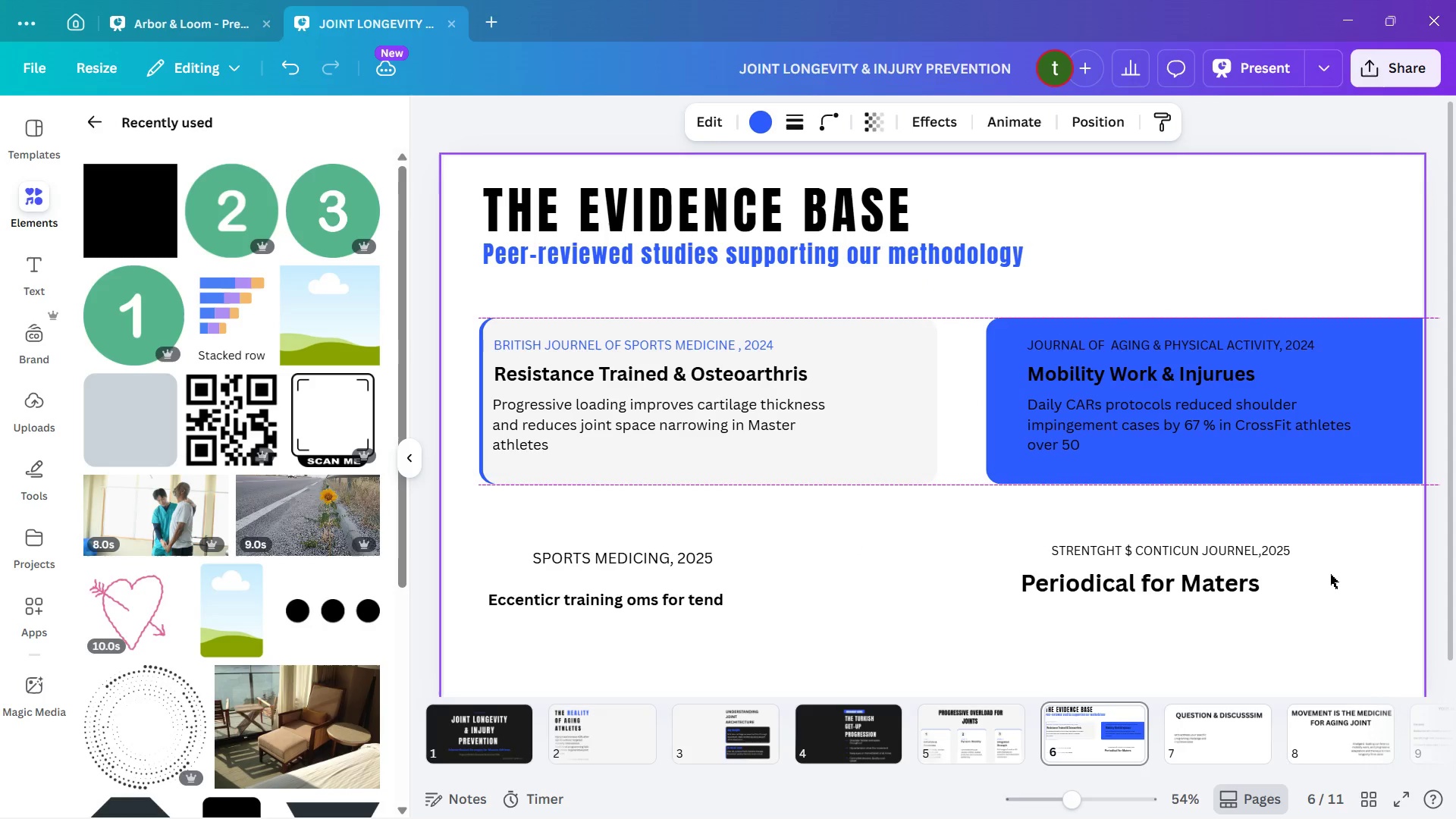 
hold_key(key=ArrowDown, duration=0.44)
 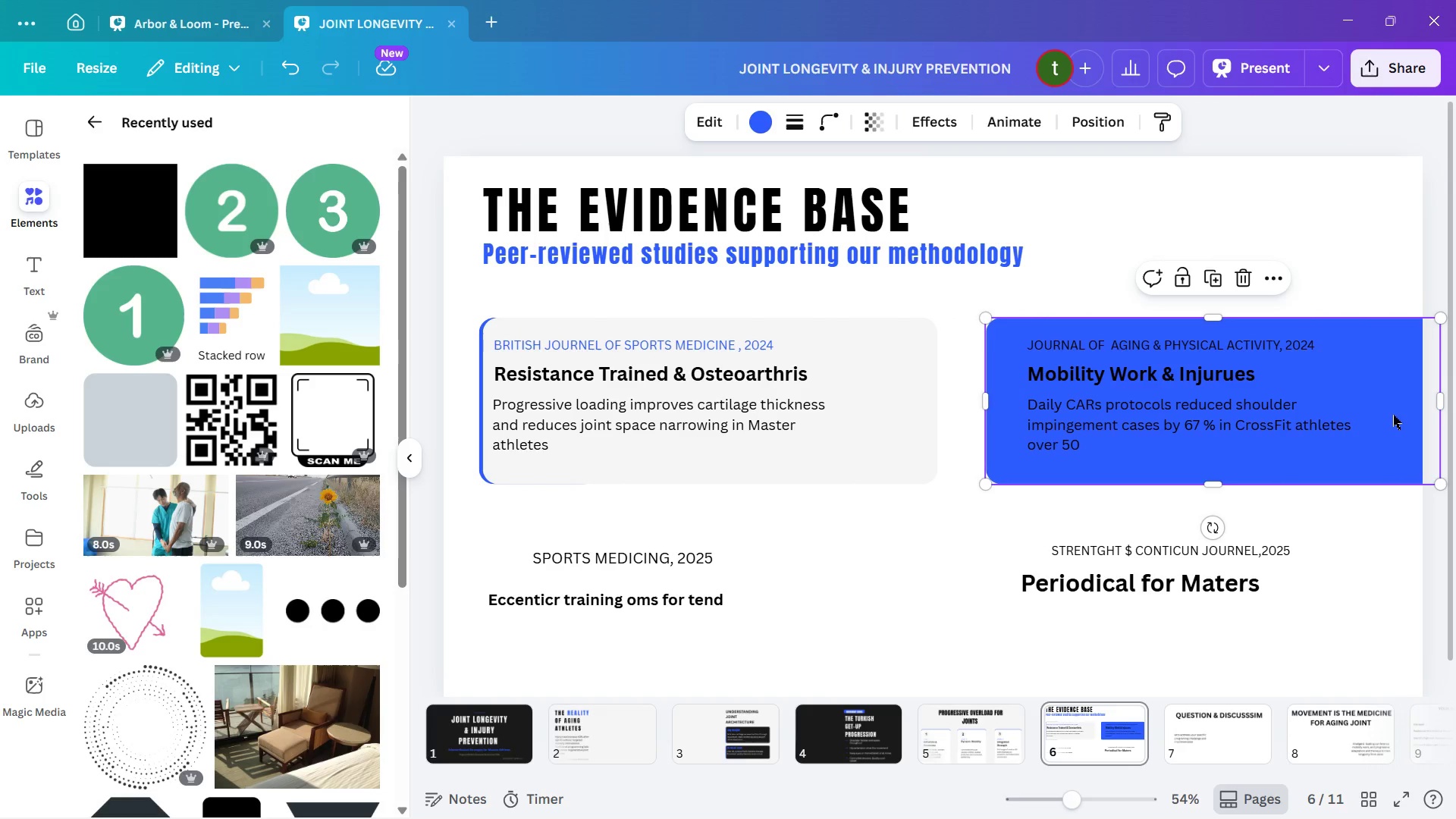 
hold_key(key=ArrowLeft, duration=1.01)
 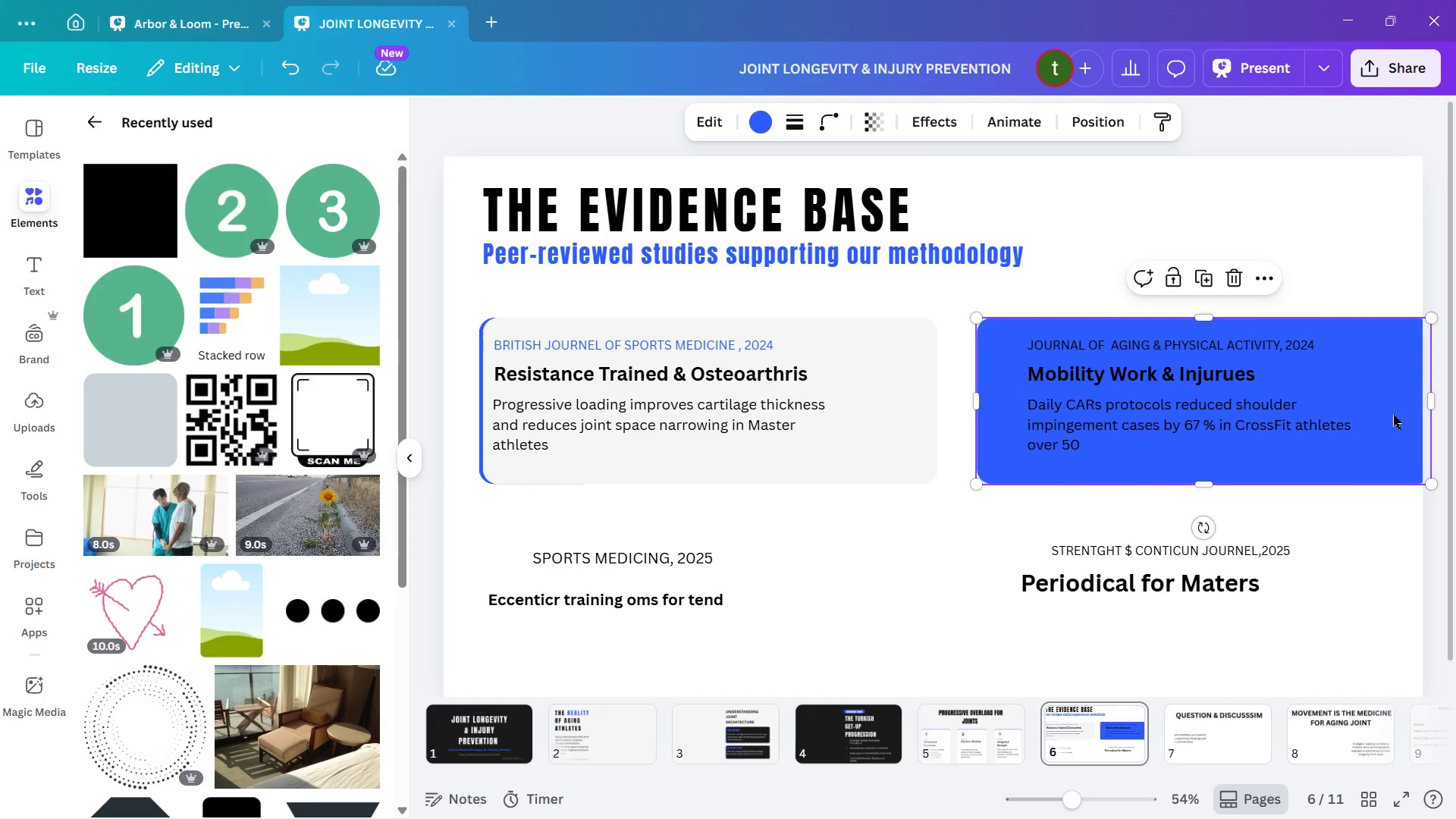 
key(ArrowLeft)
 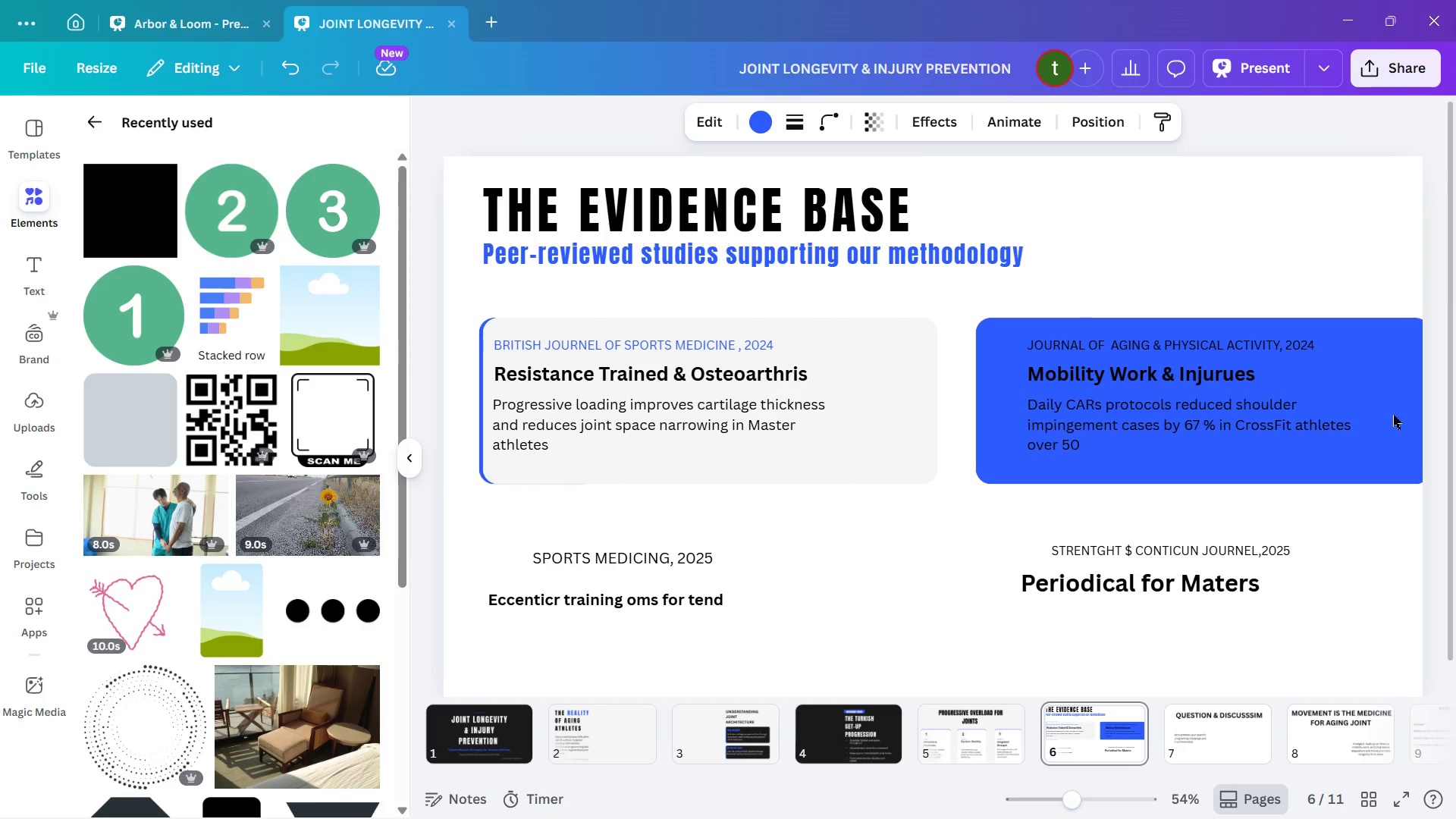 
hold_key(key=ArrowLeft, duration=1.28)
 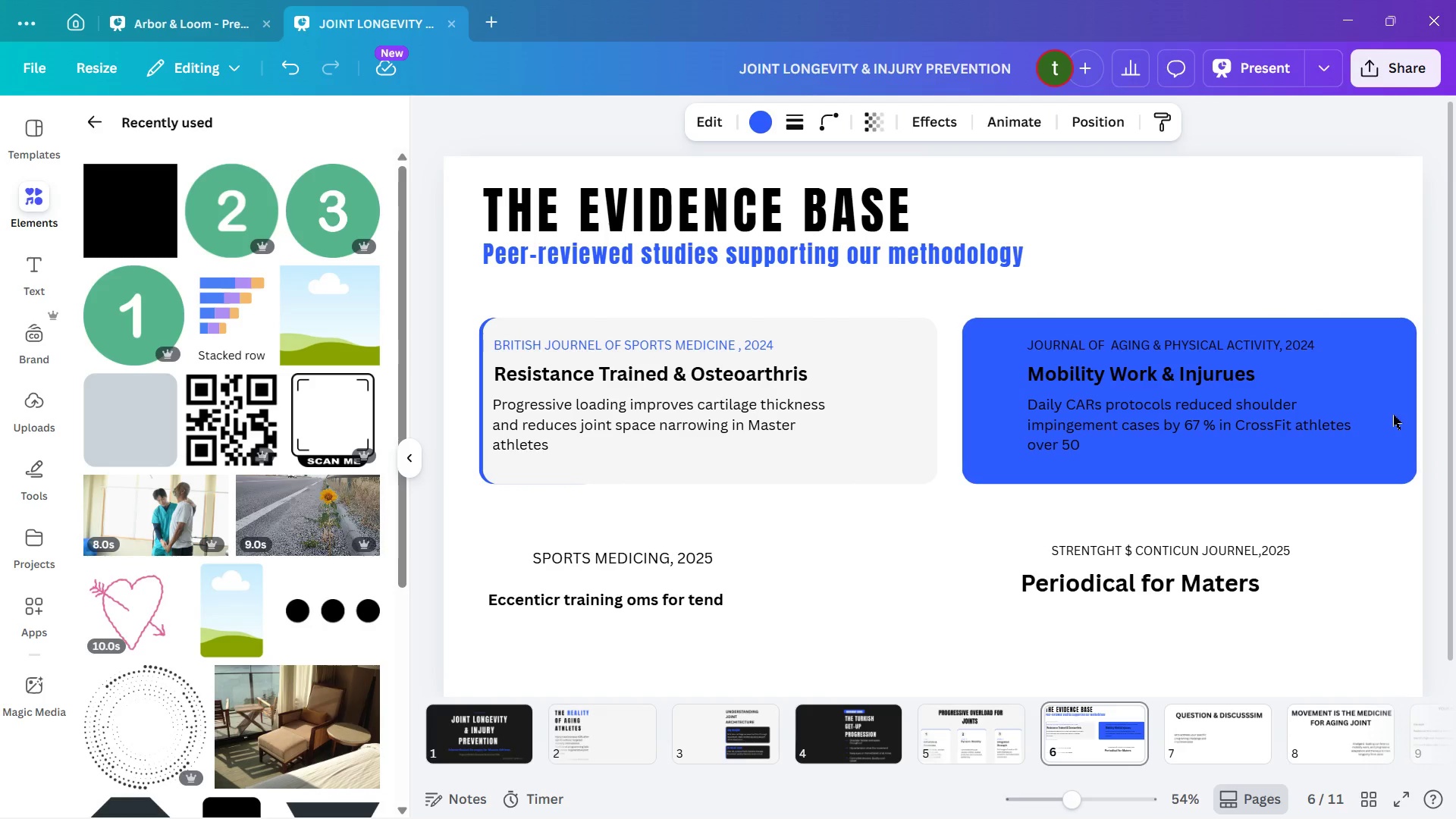 
key(ArrowLeft)
 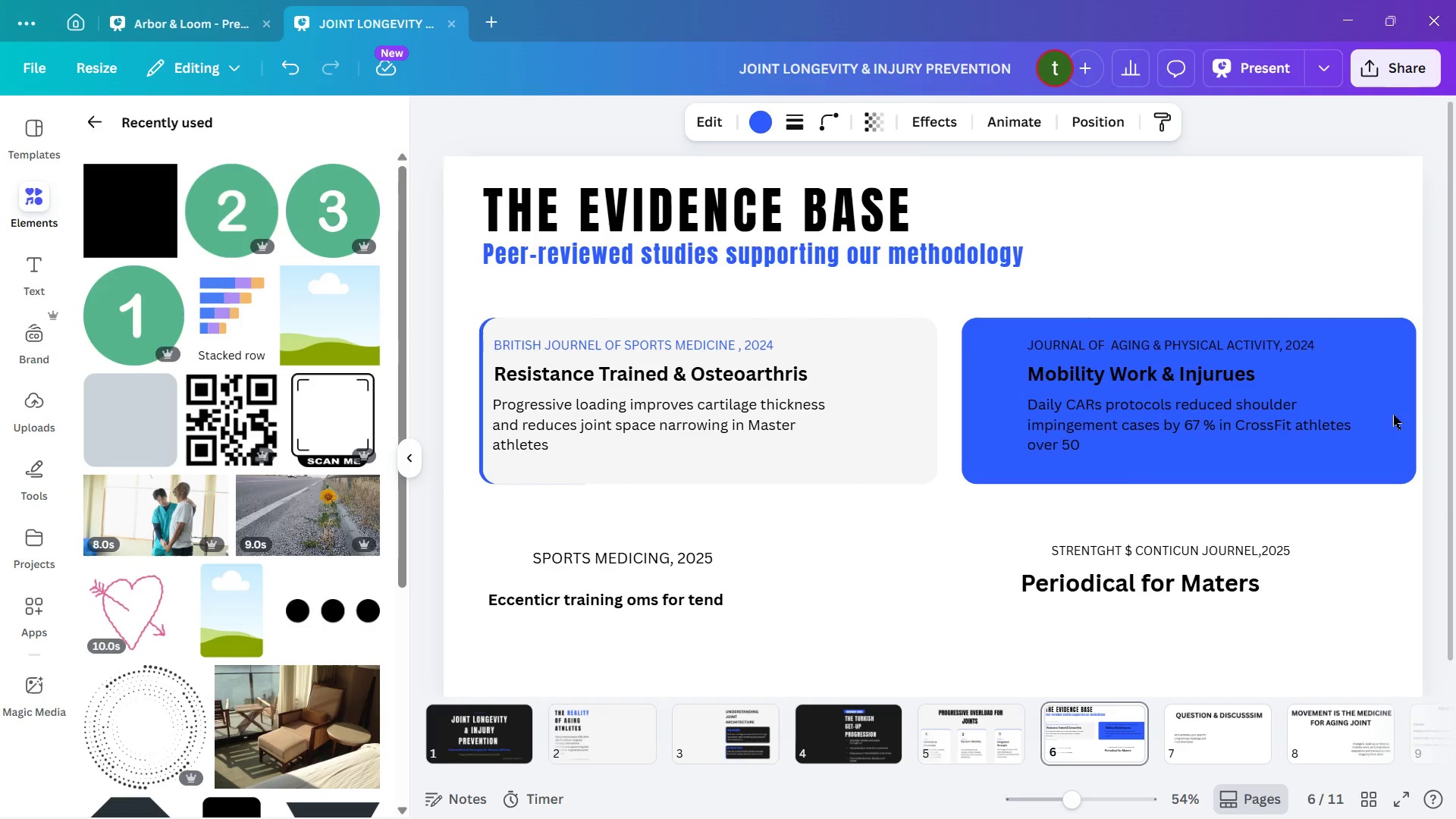 
key(ArrowLeft)
 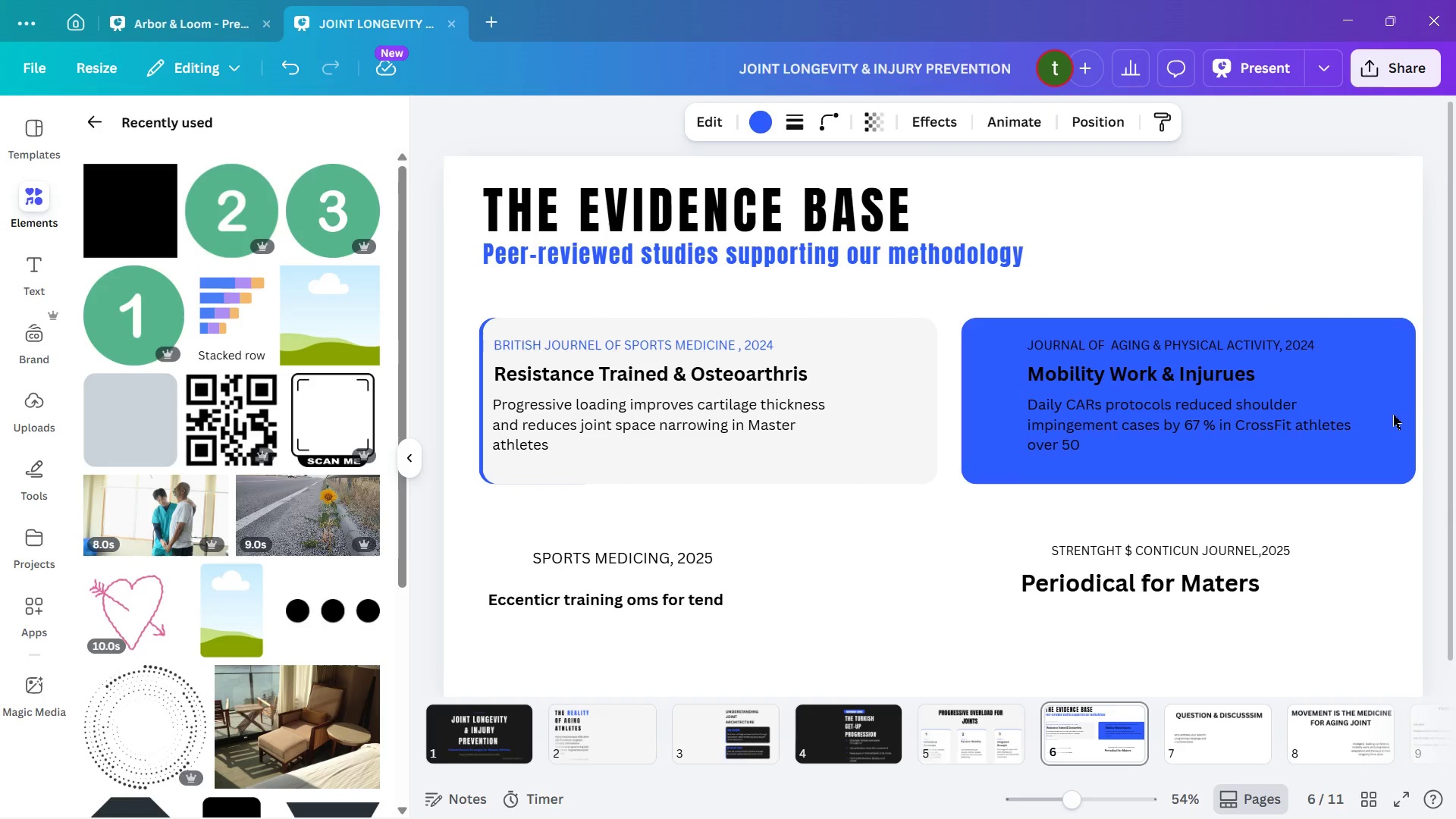 
key(ArrowLeft)
 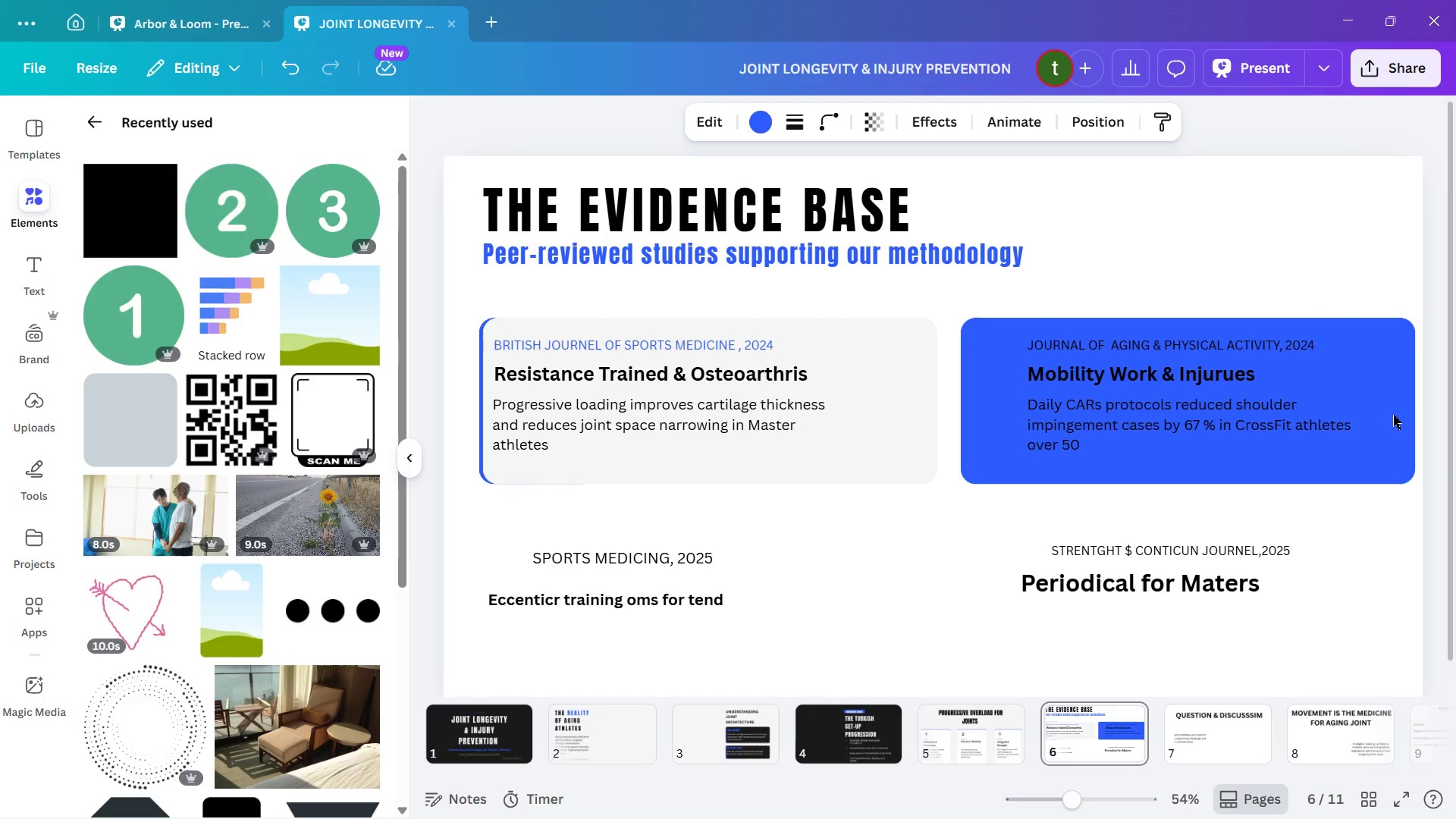 
key(ArrowLeft)
 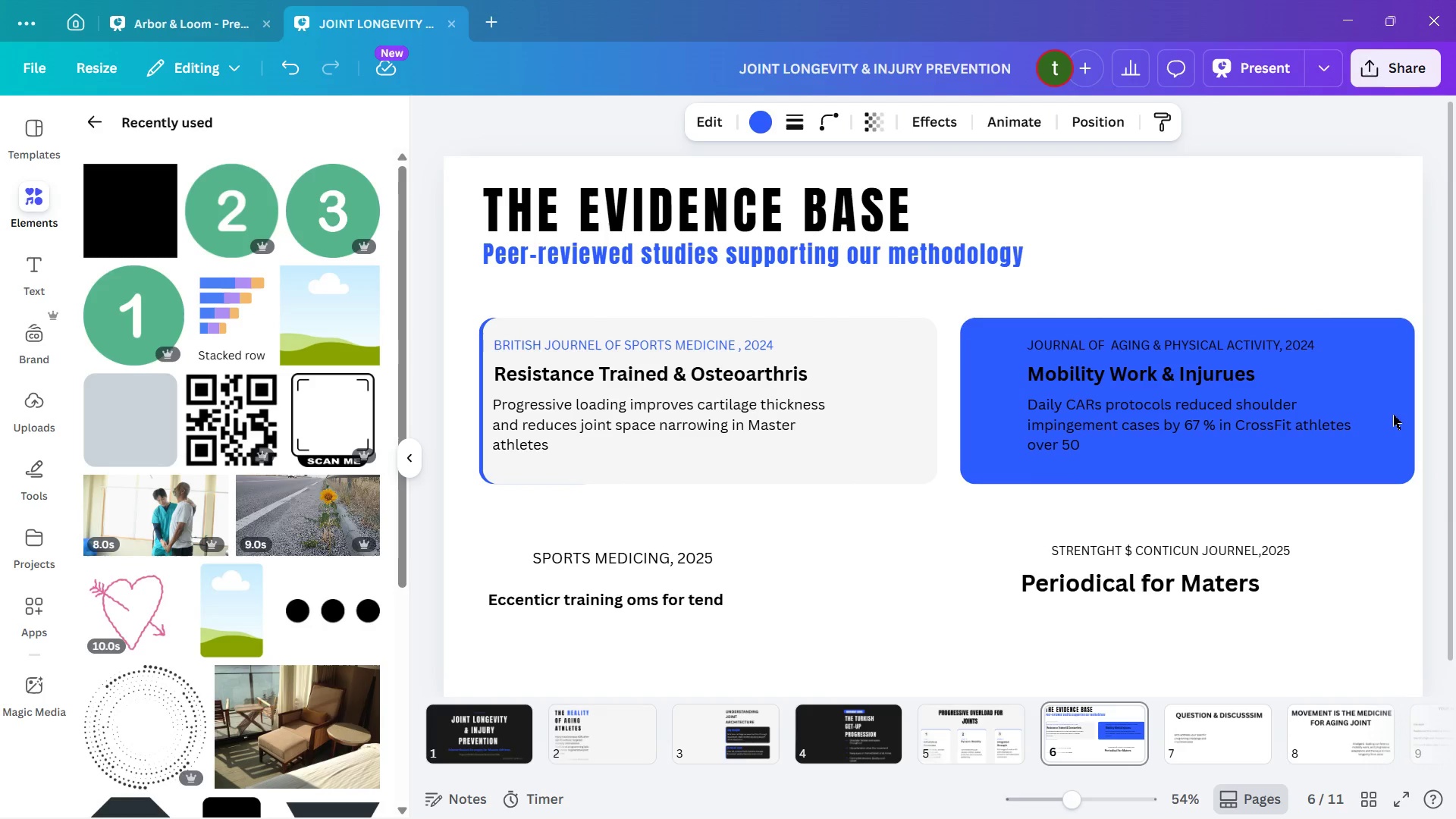 
key(ArrowLeft)
 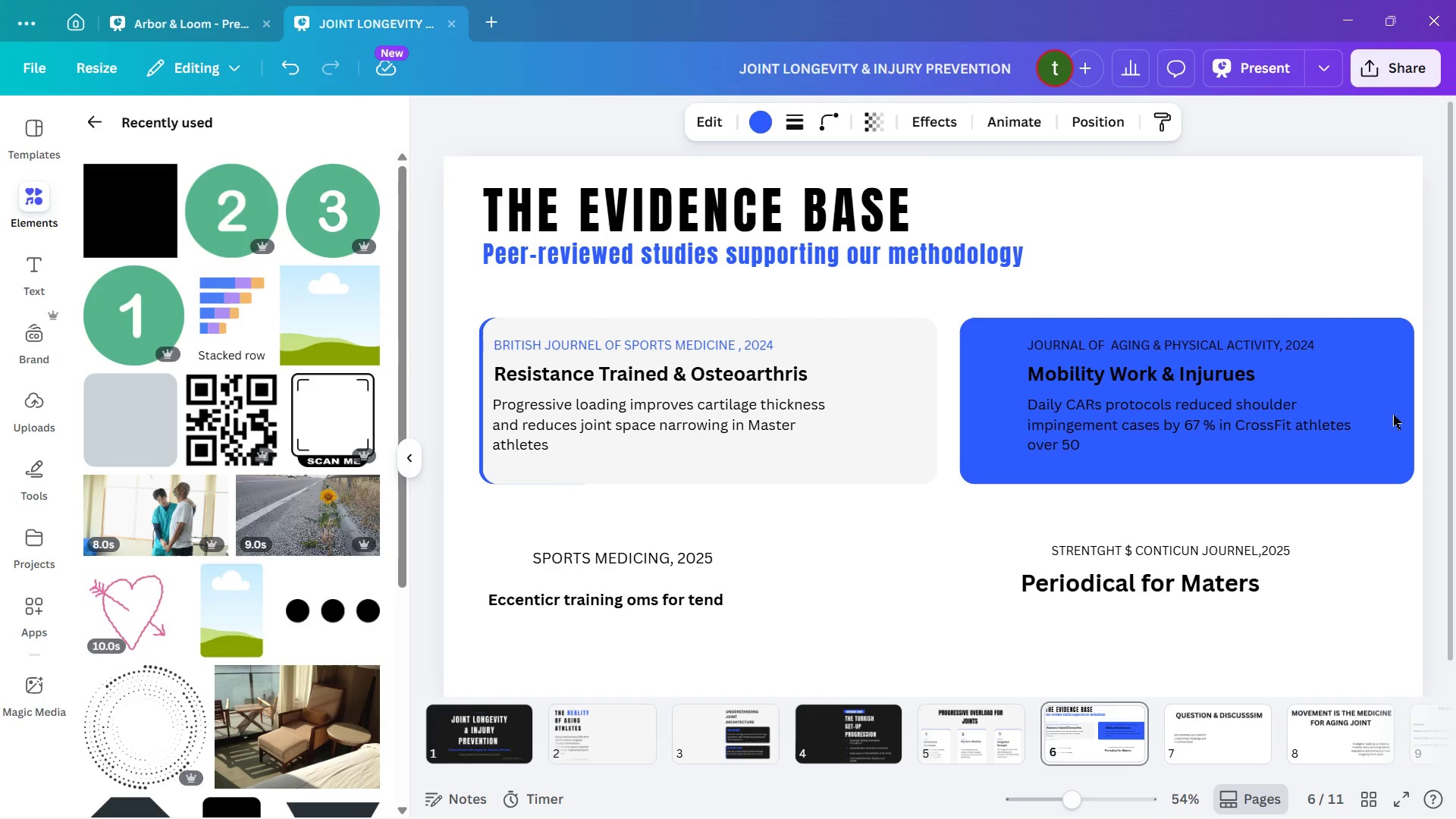 
key(ArrowLeft)
 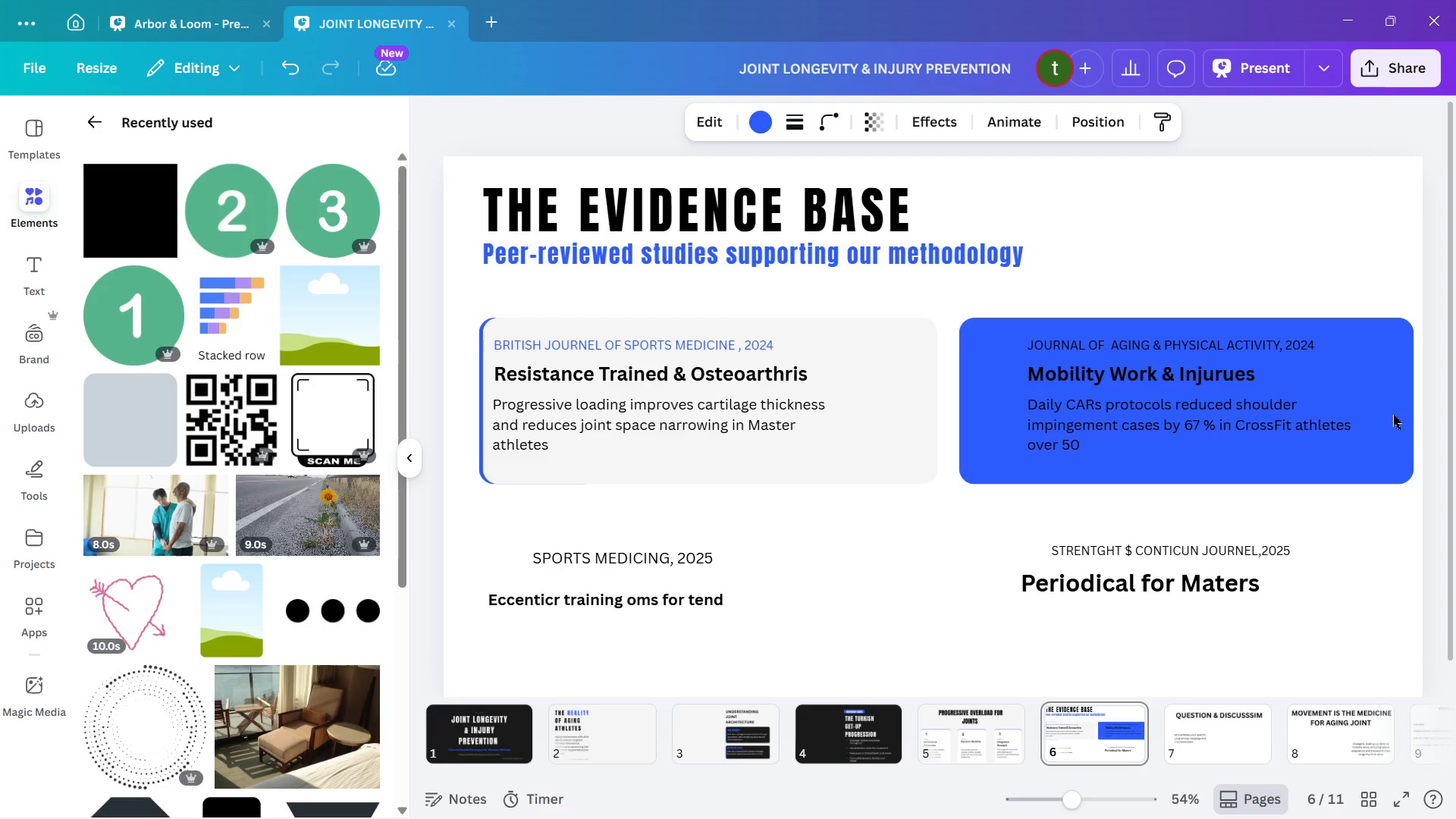 
key(ArrowLeft)
 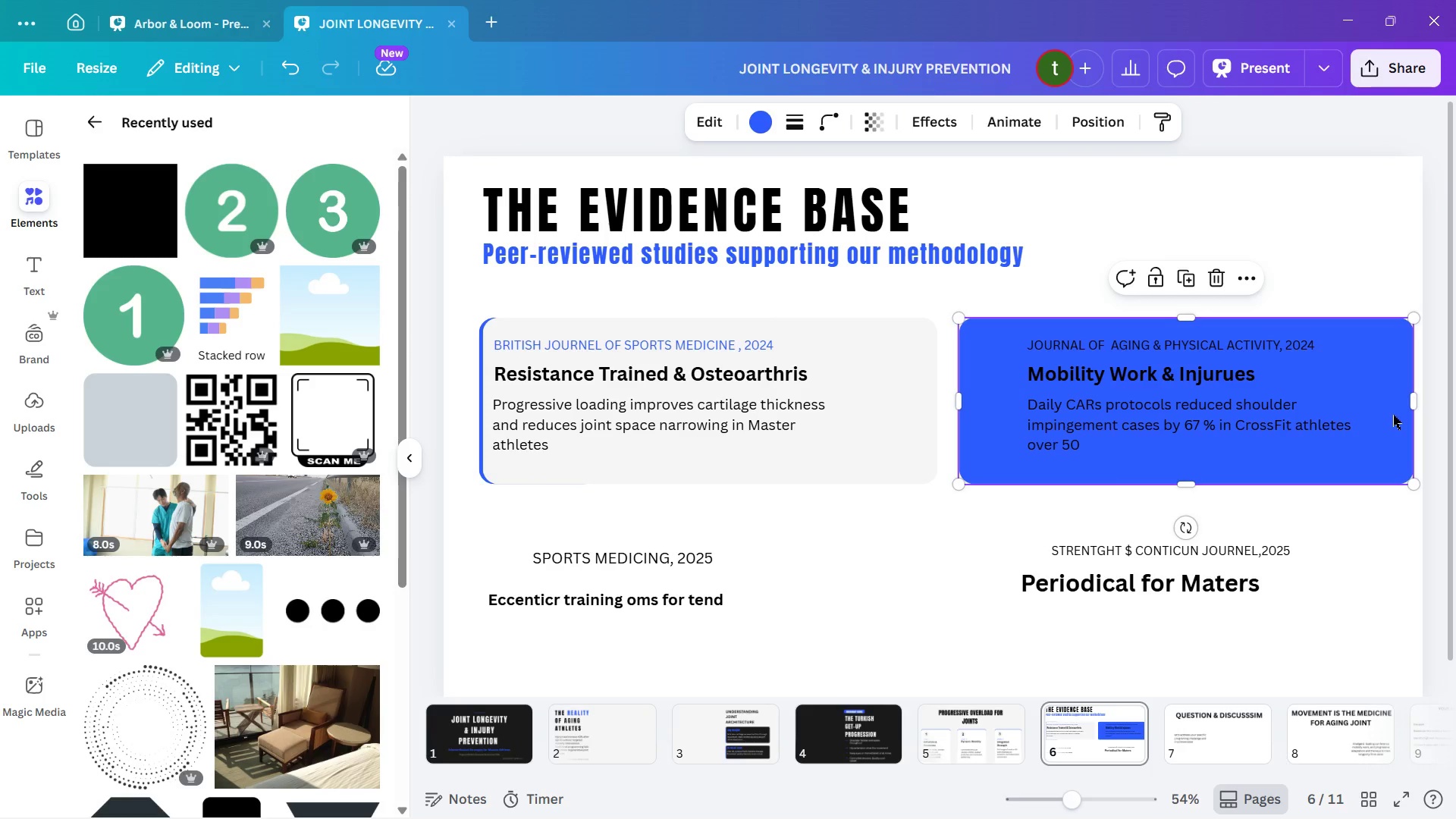 
wait(59.33)
 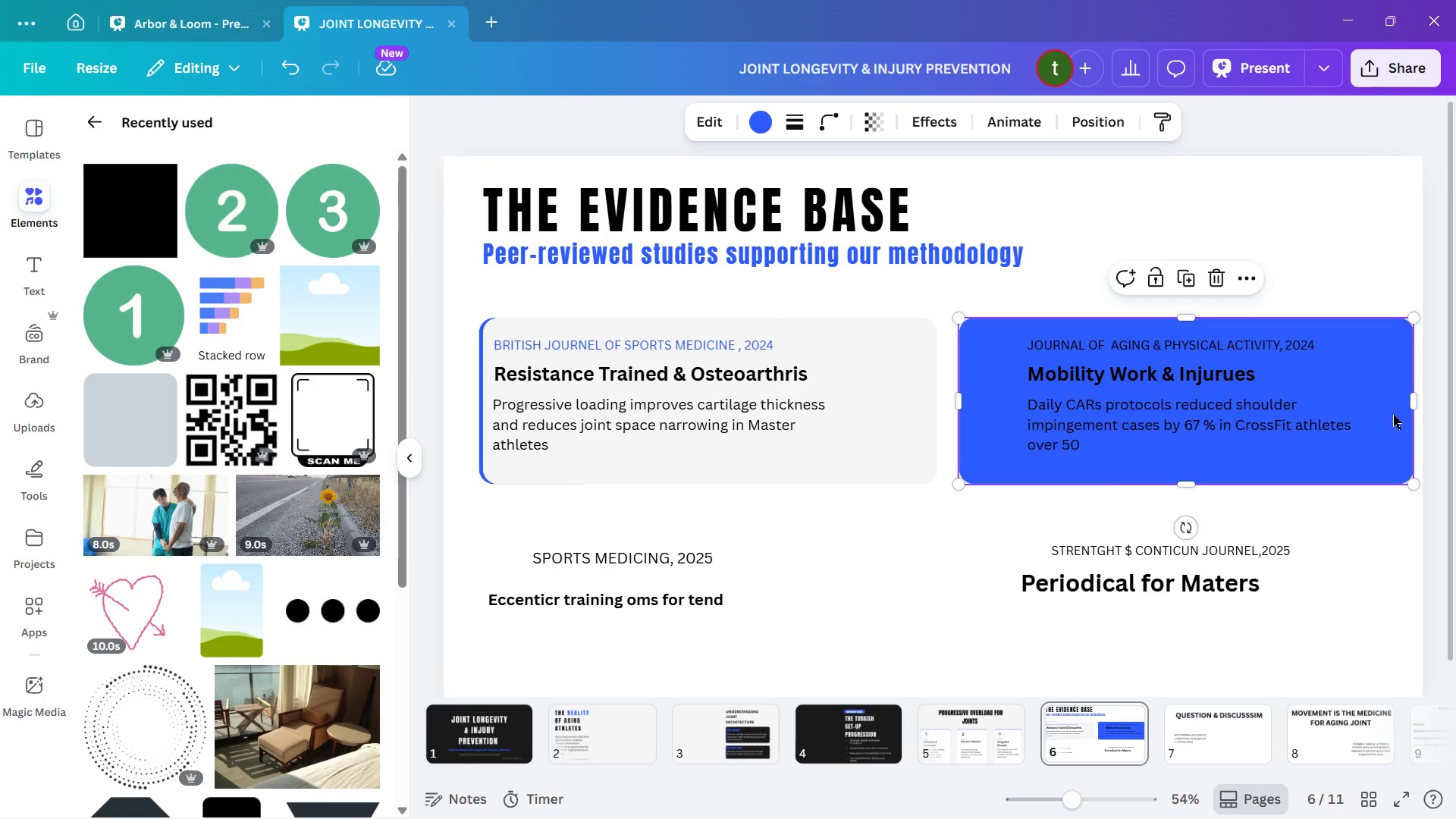 
left_click([1007, 400])
 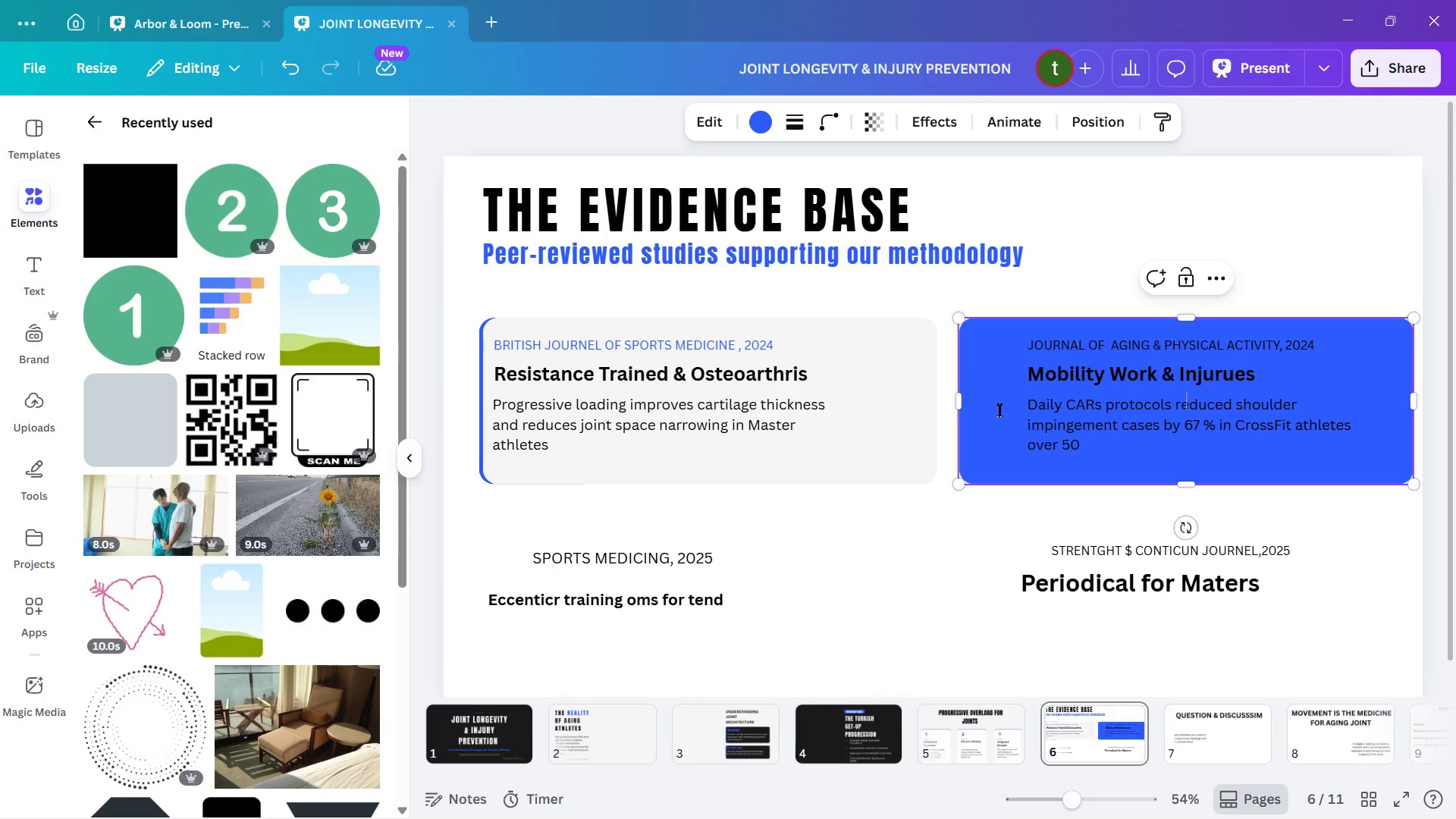 
double_click([999, 410])
 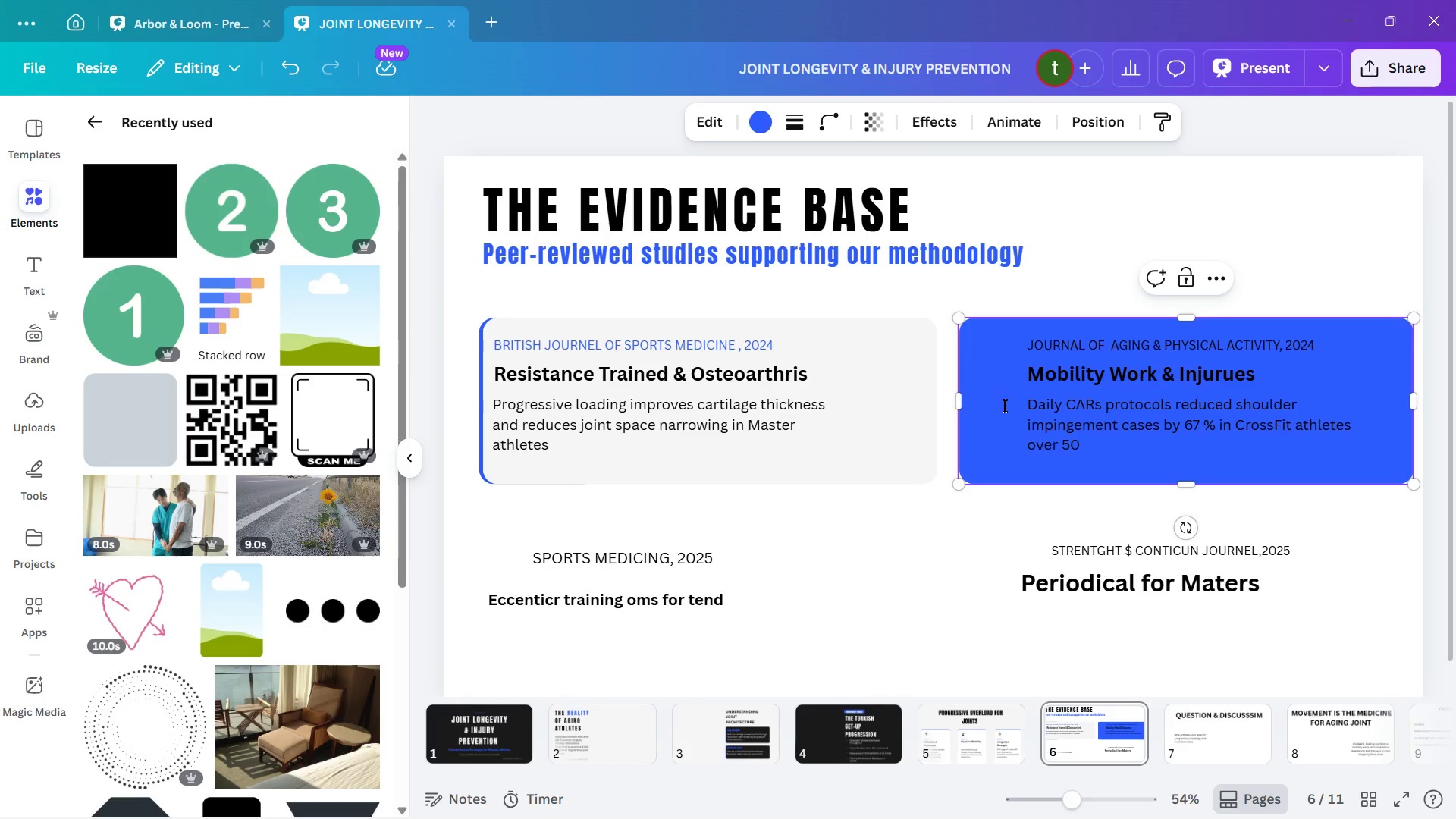 
left_click([999, 372])
 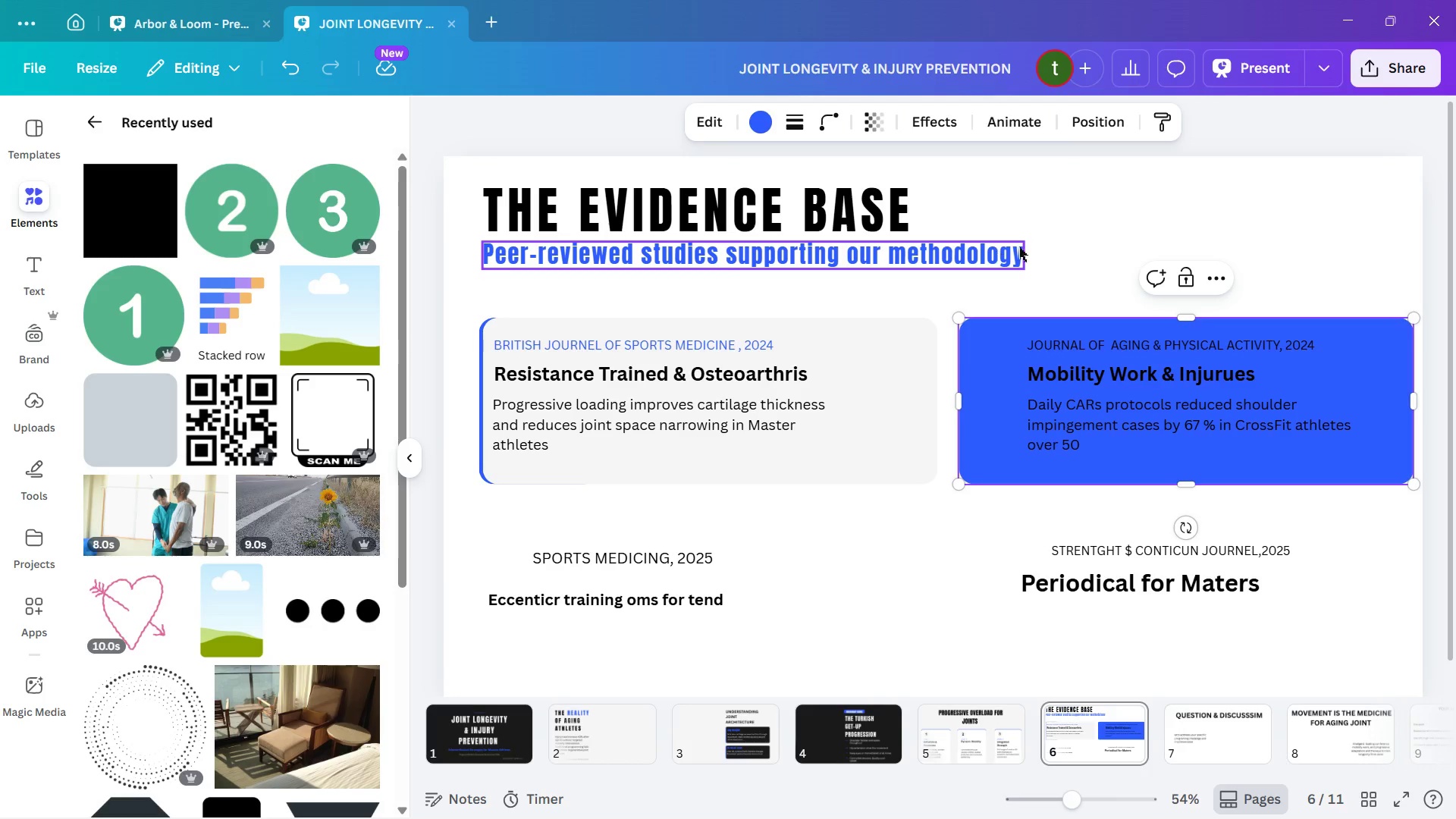 
left_click([1042, 242])
 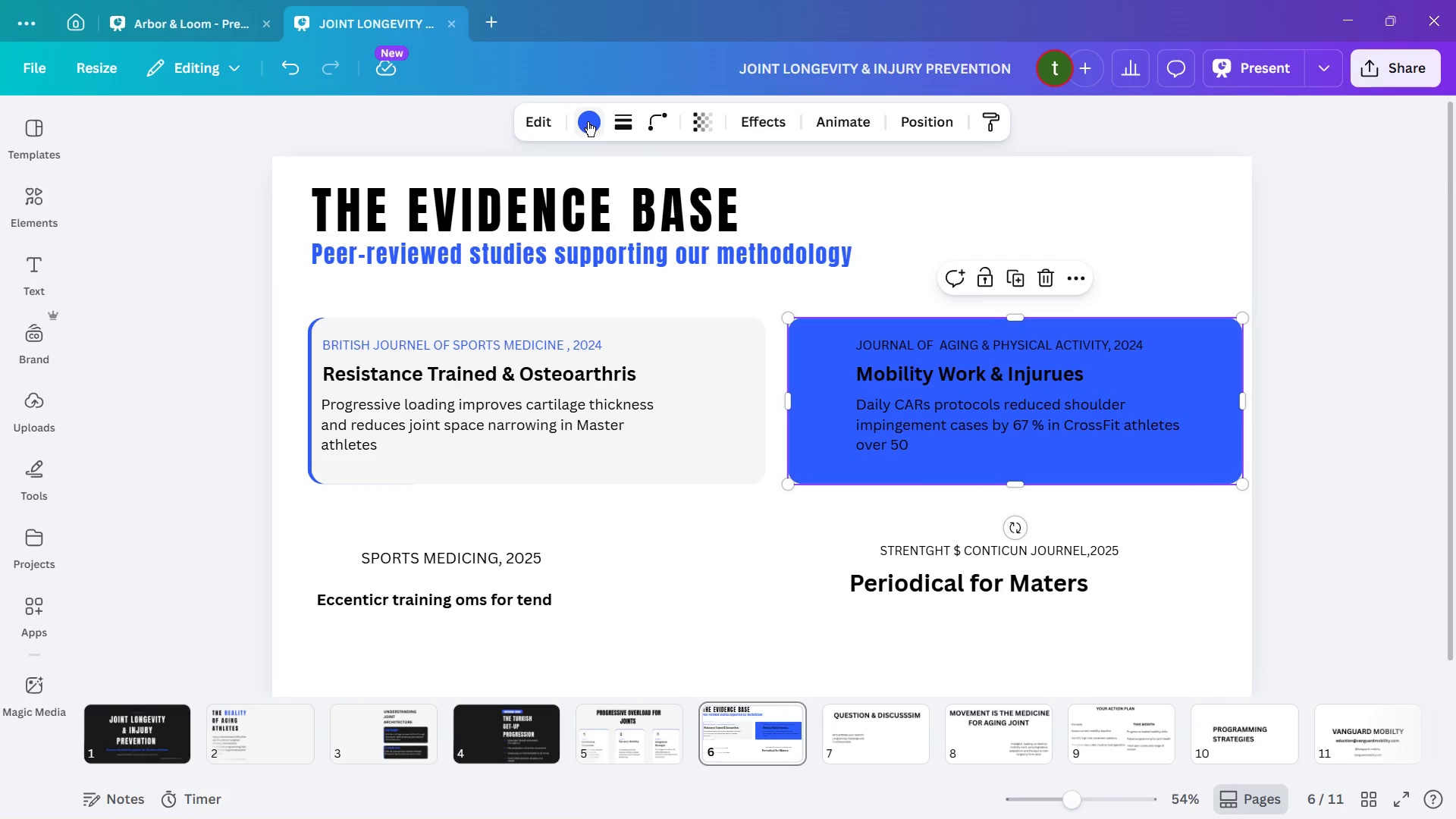 
wait(7.5)
 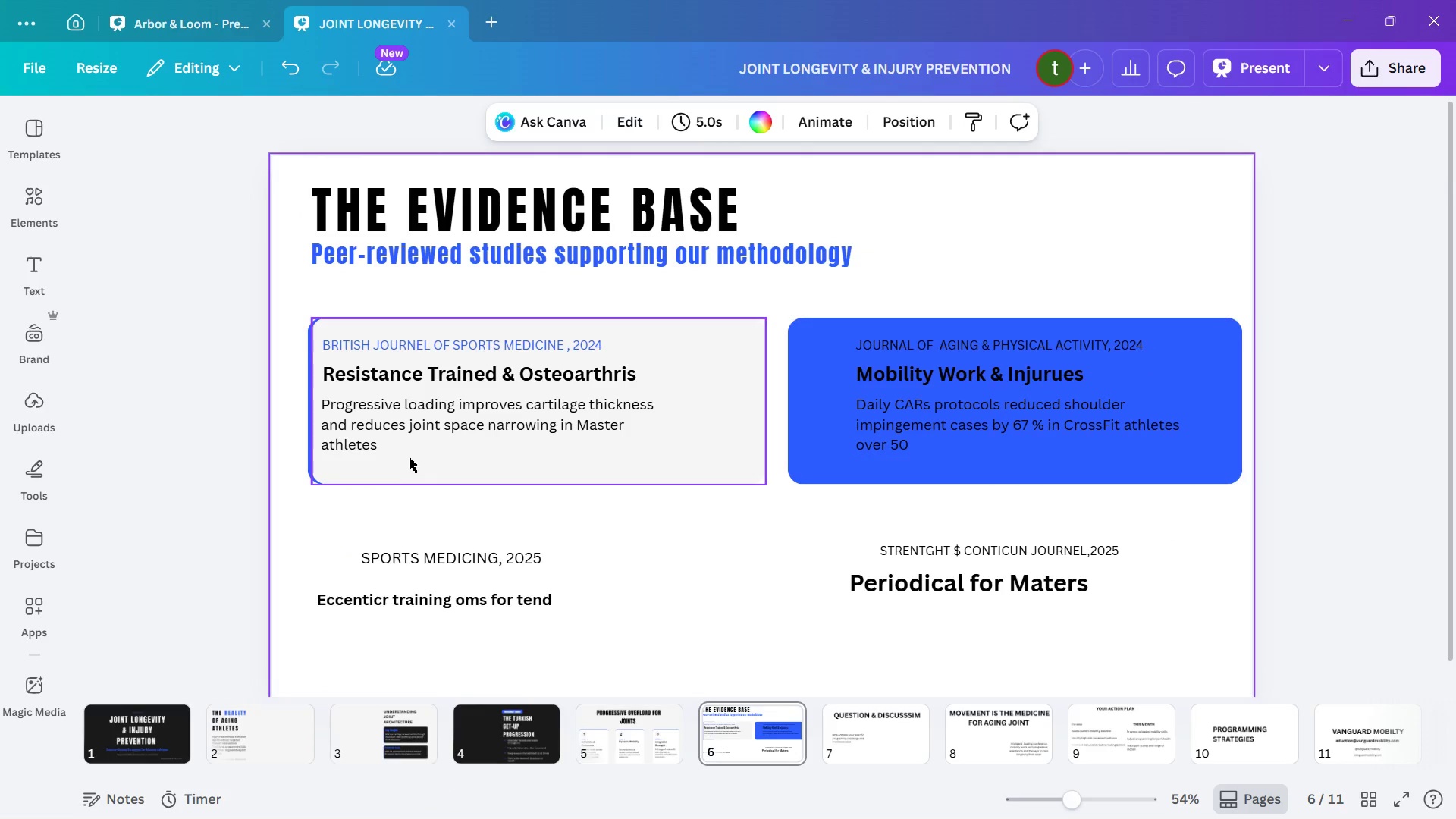 
mouse_move([125, 299])
 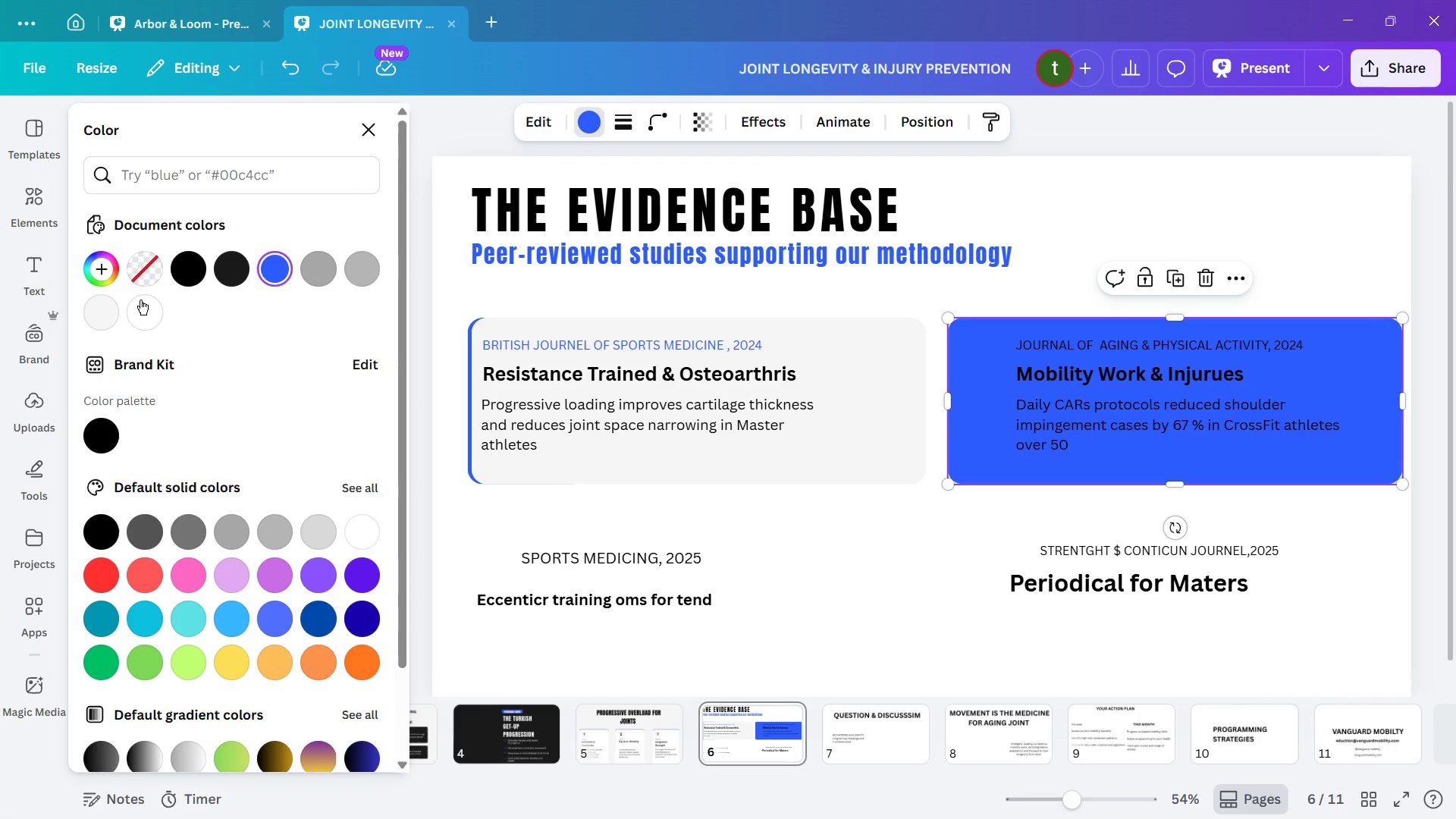 
mouse_move([124, 312])
 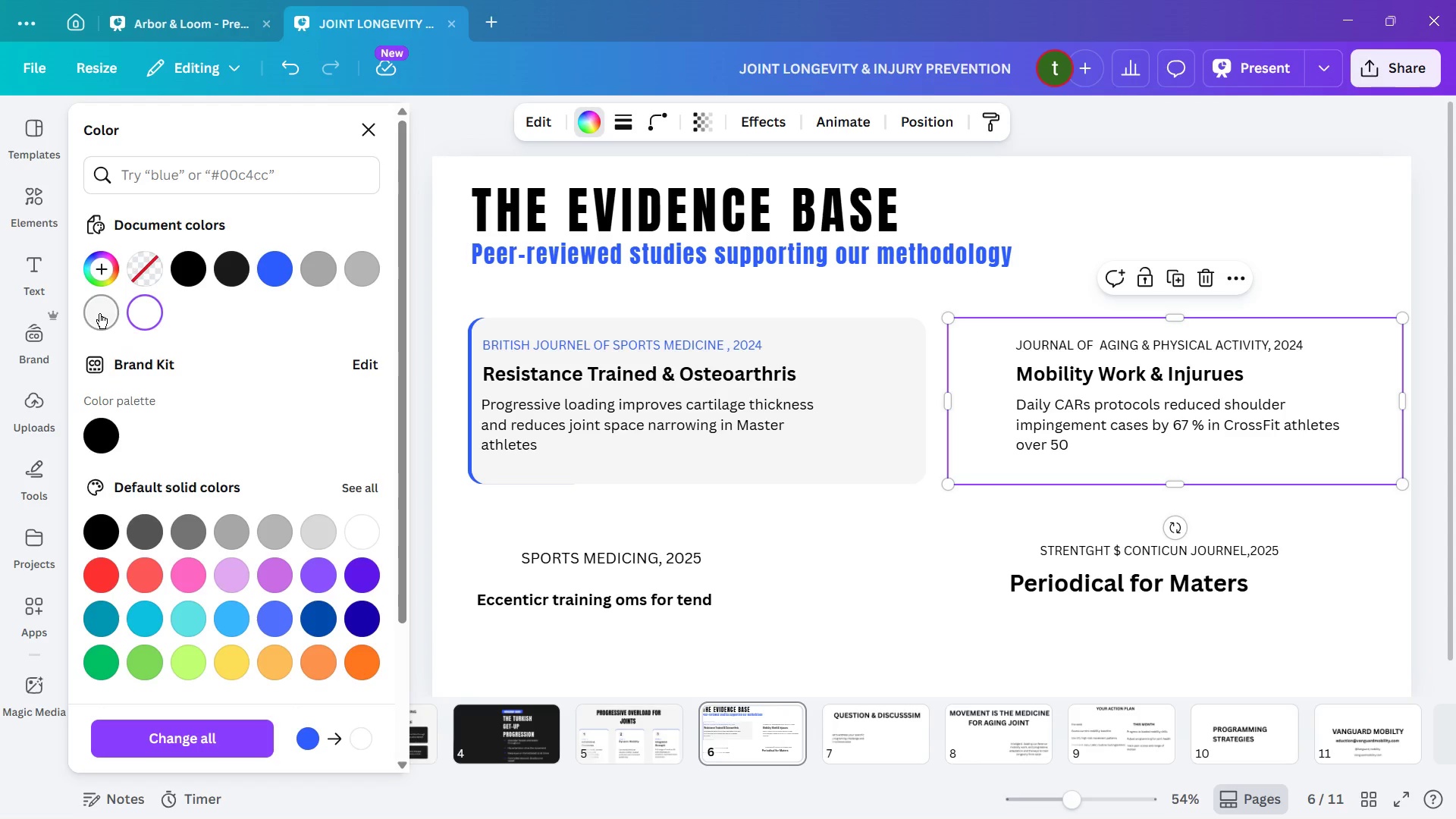 
left_click([99, 313])
 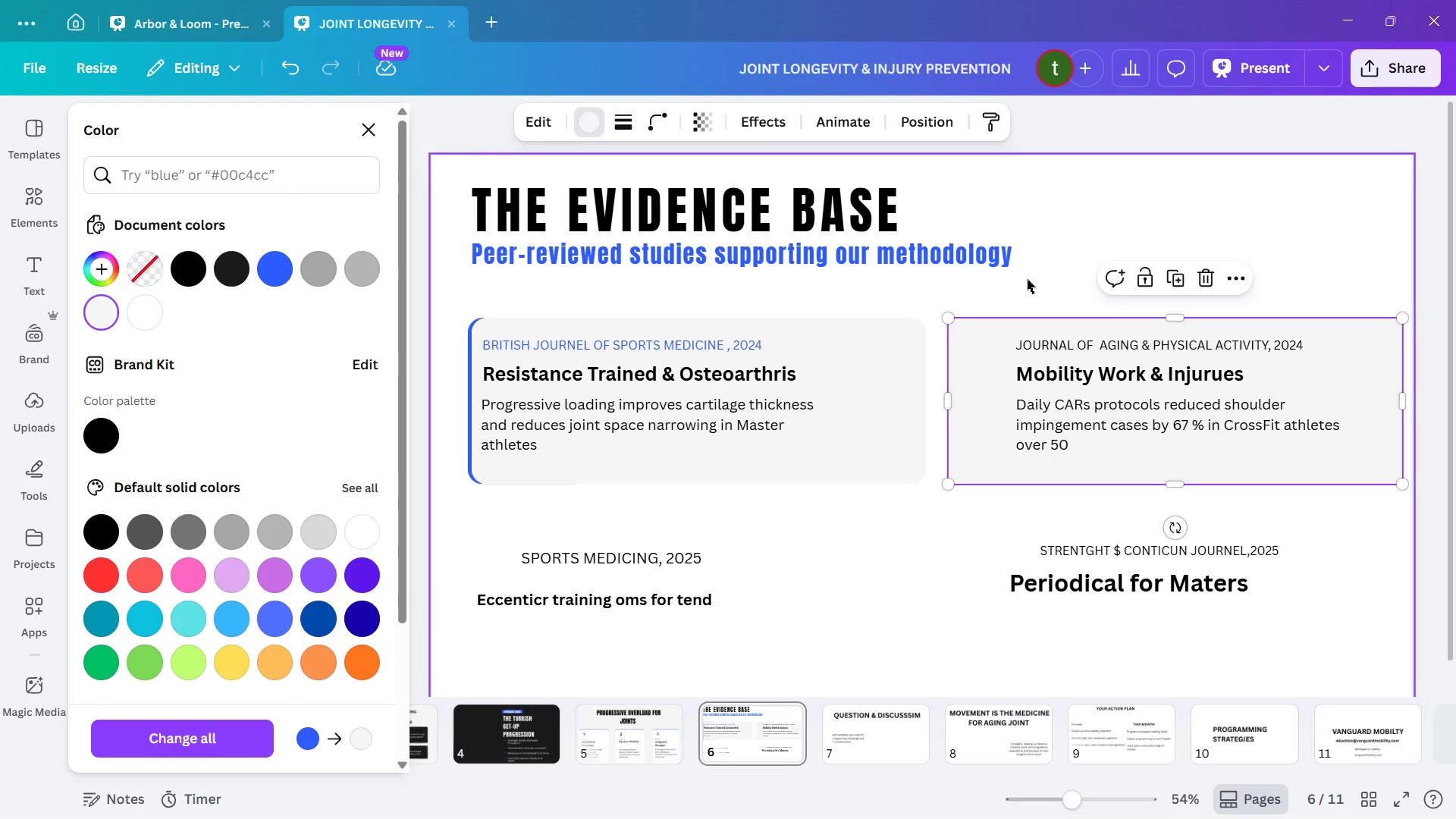 
left_click([1032, 292])
 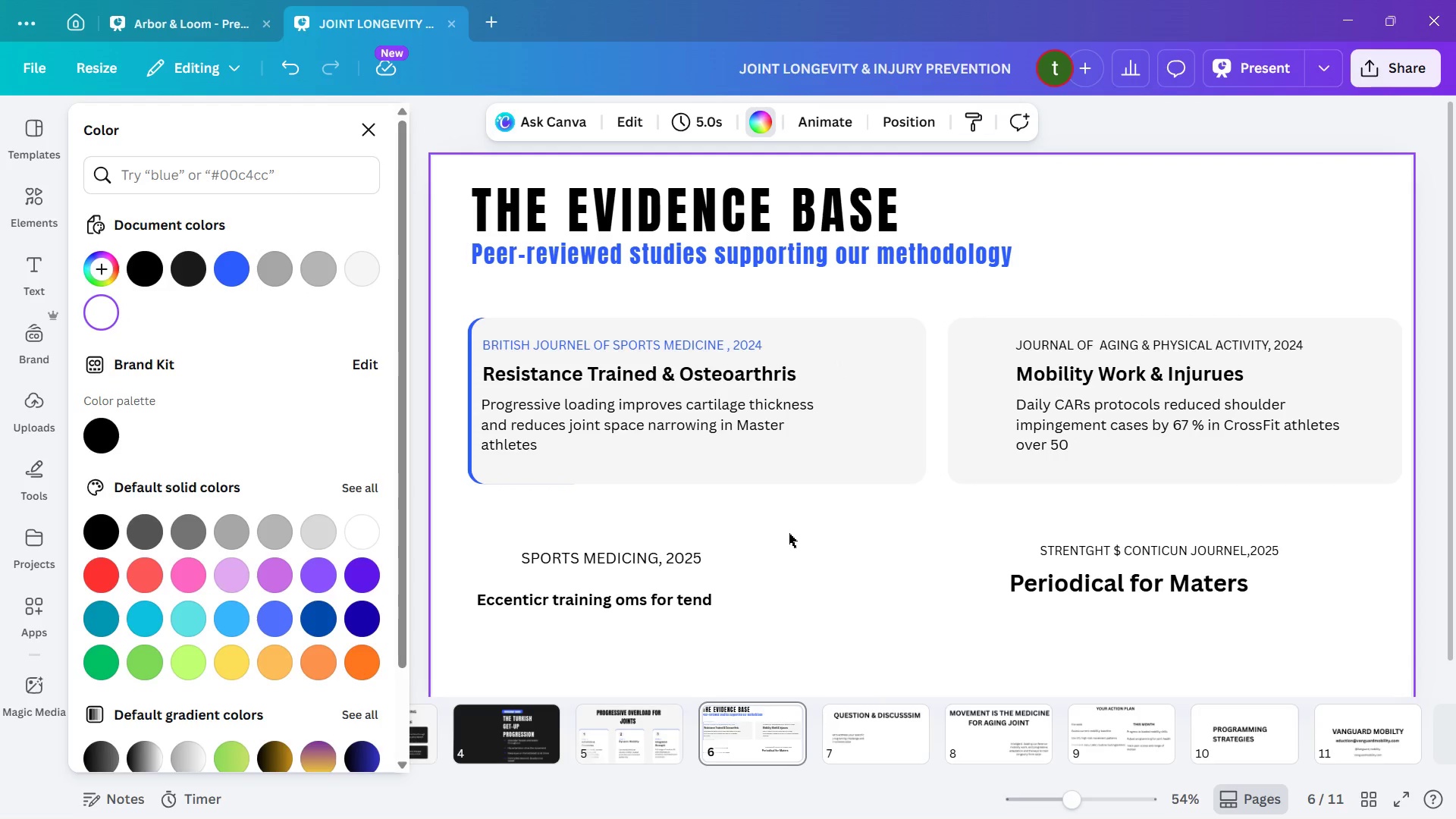 
wait(10.39)
 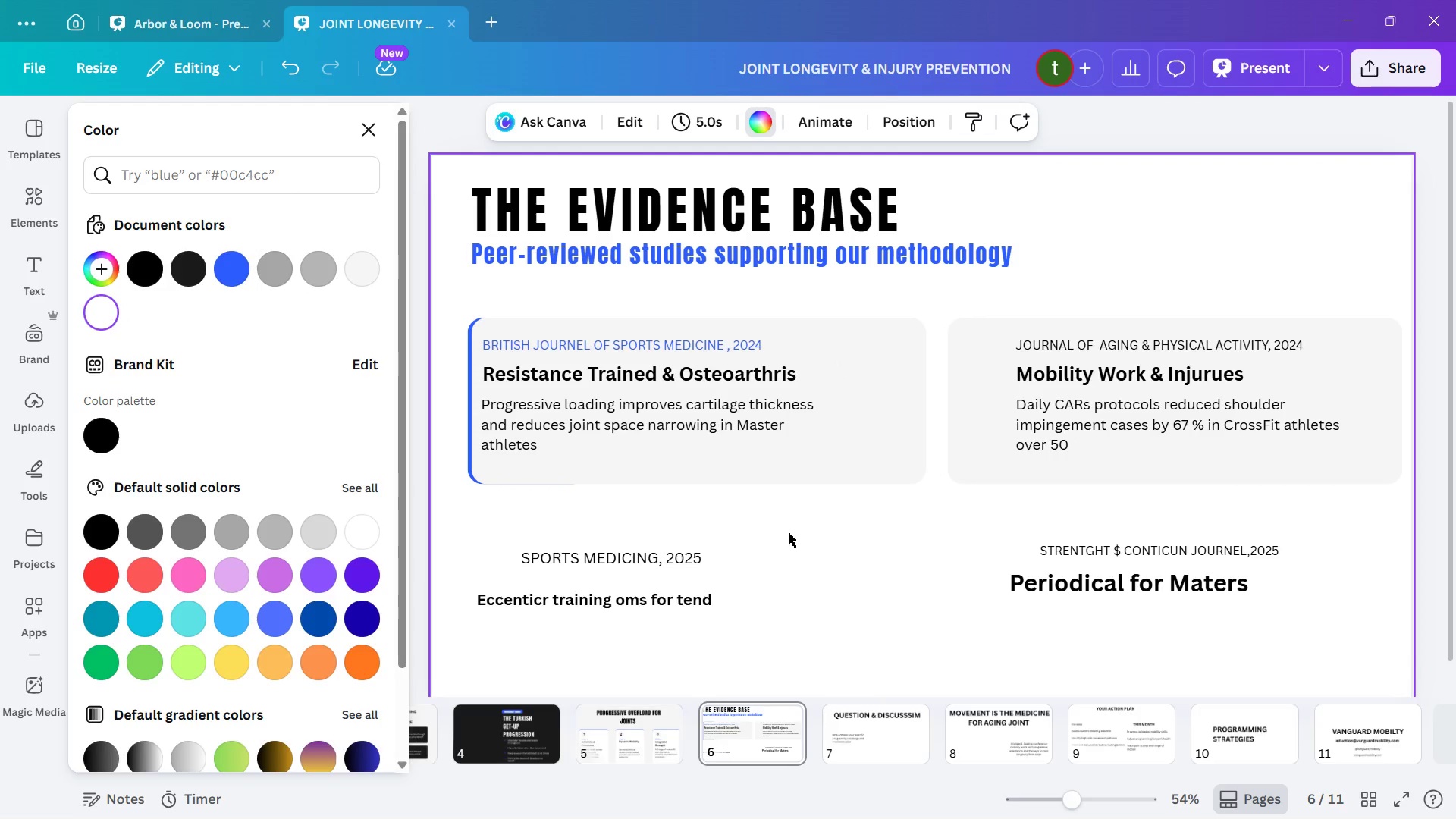 
mouse_move([34, 284])
 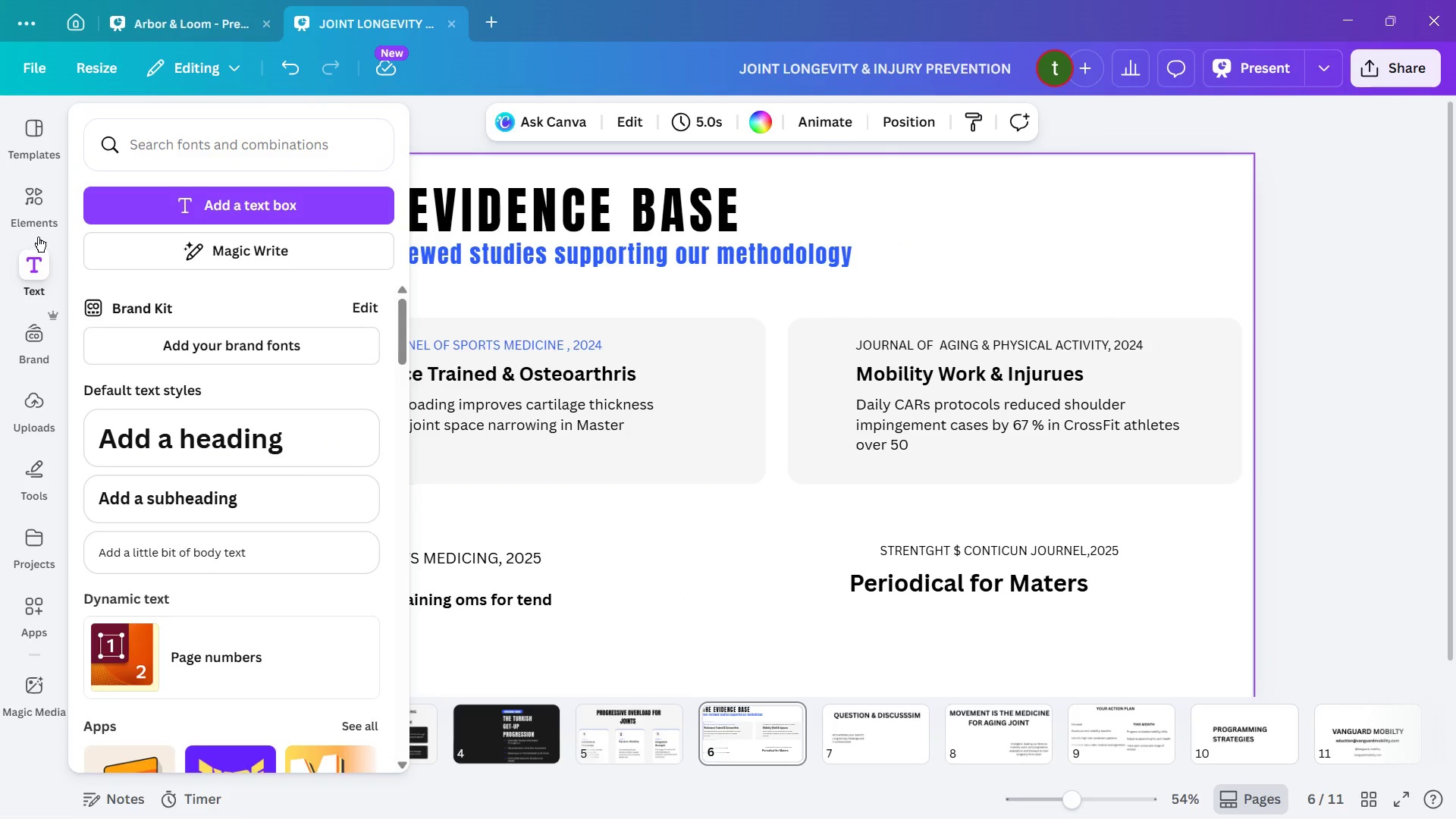 
mouse_move([33, 235])
 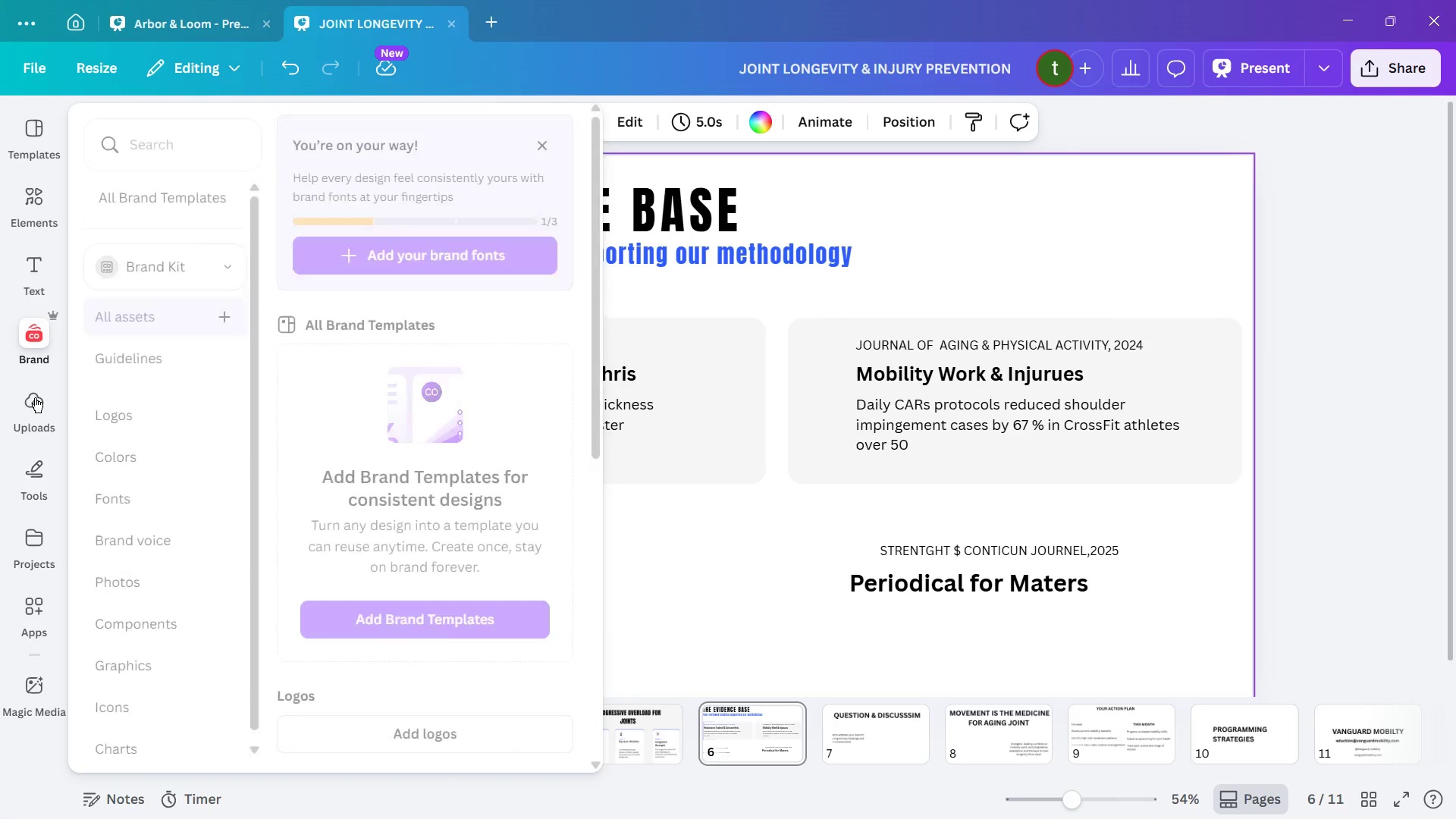 
left_click([31, 198])
 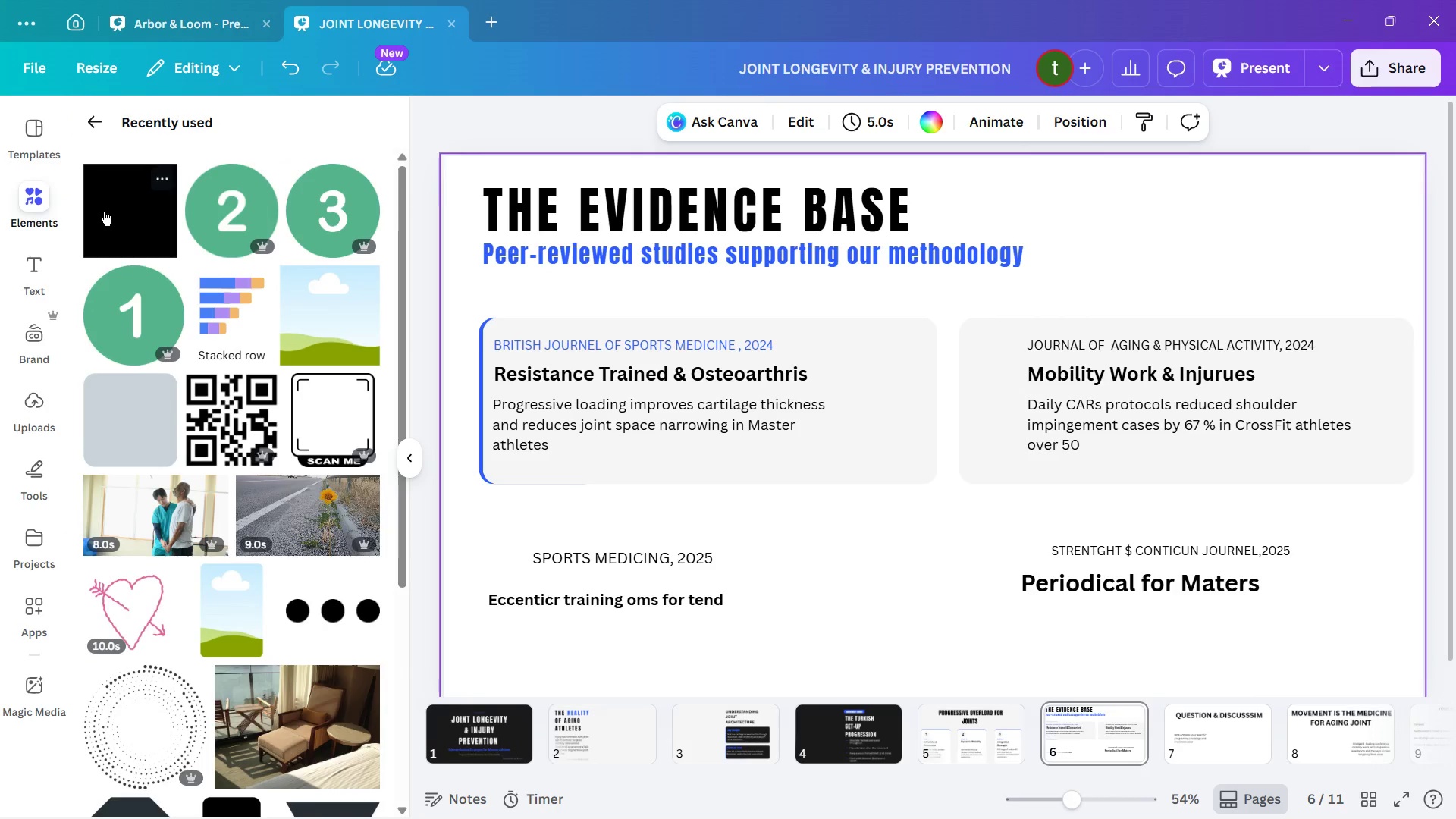 
left_click([104, 212])
 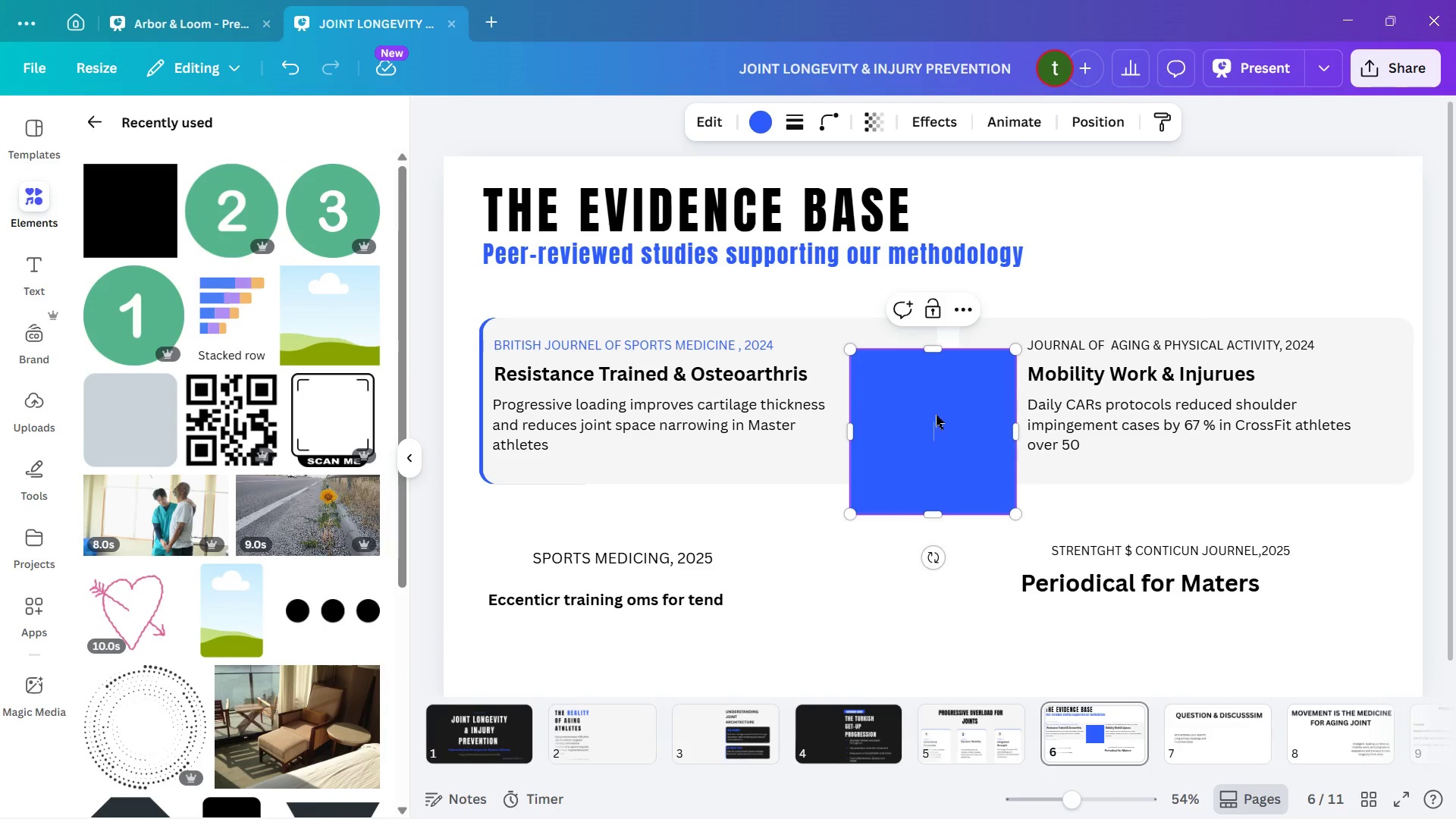 
left_click_drag(start_coordinate=[935, 415], to_coordinate=[1075, 384])
 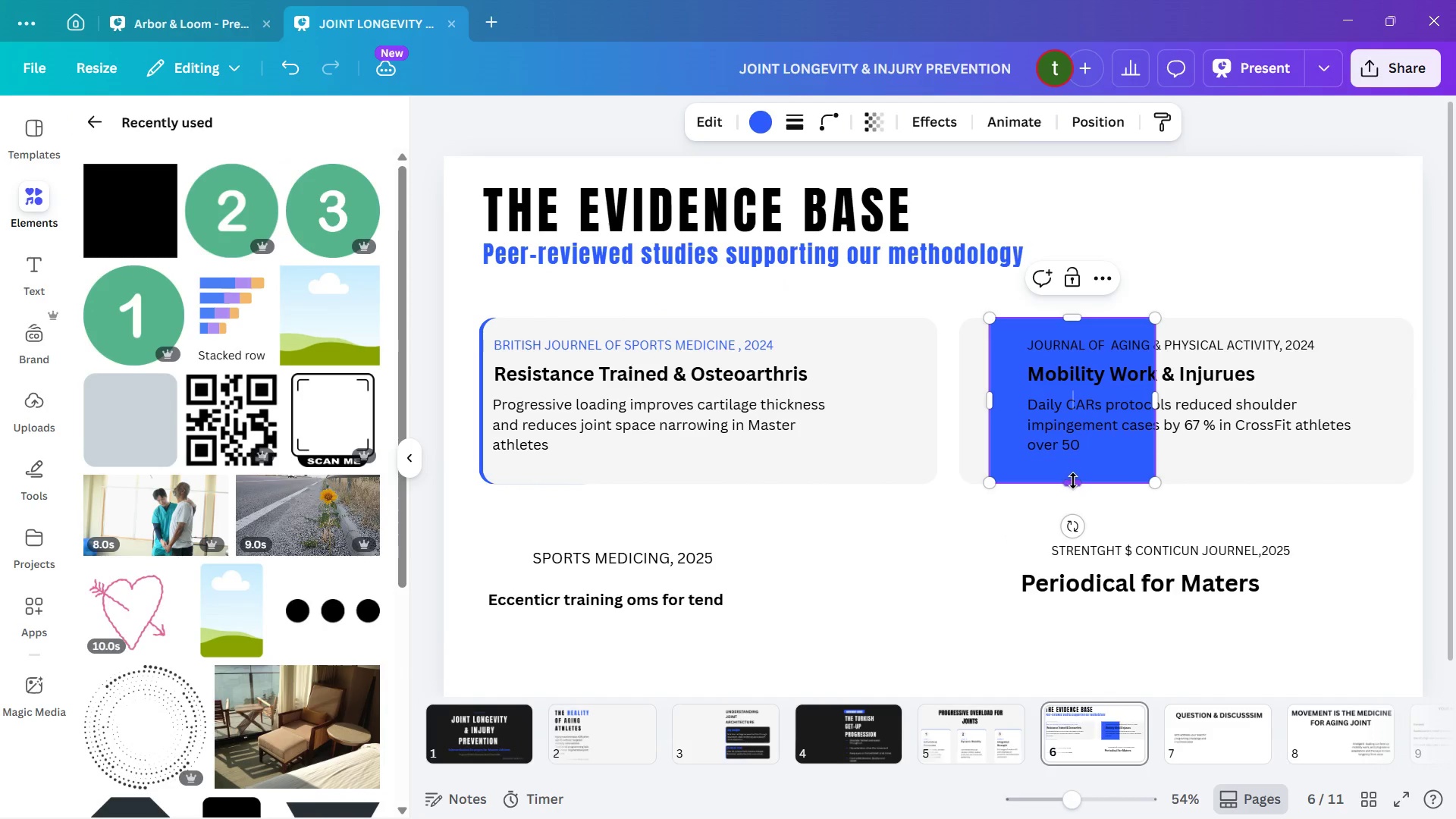 
left_click_drag(start_coordinate=[1073, 481], to_coordinate=[1077, 479])
 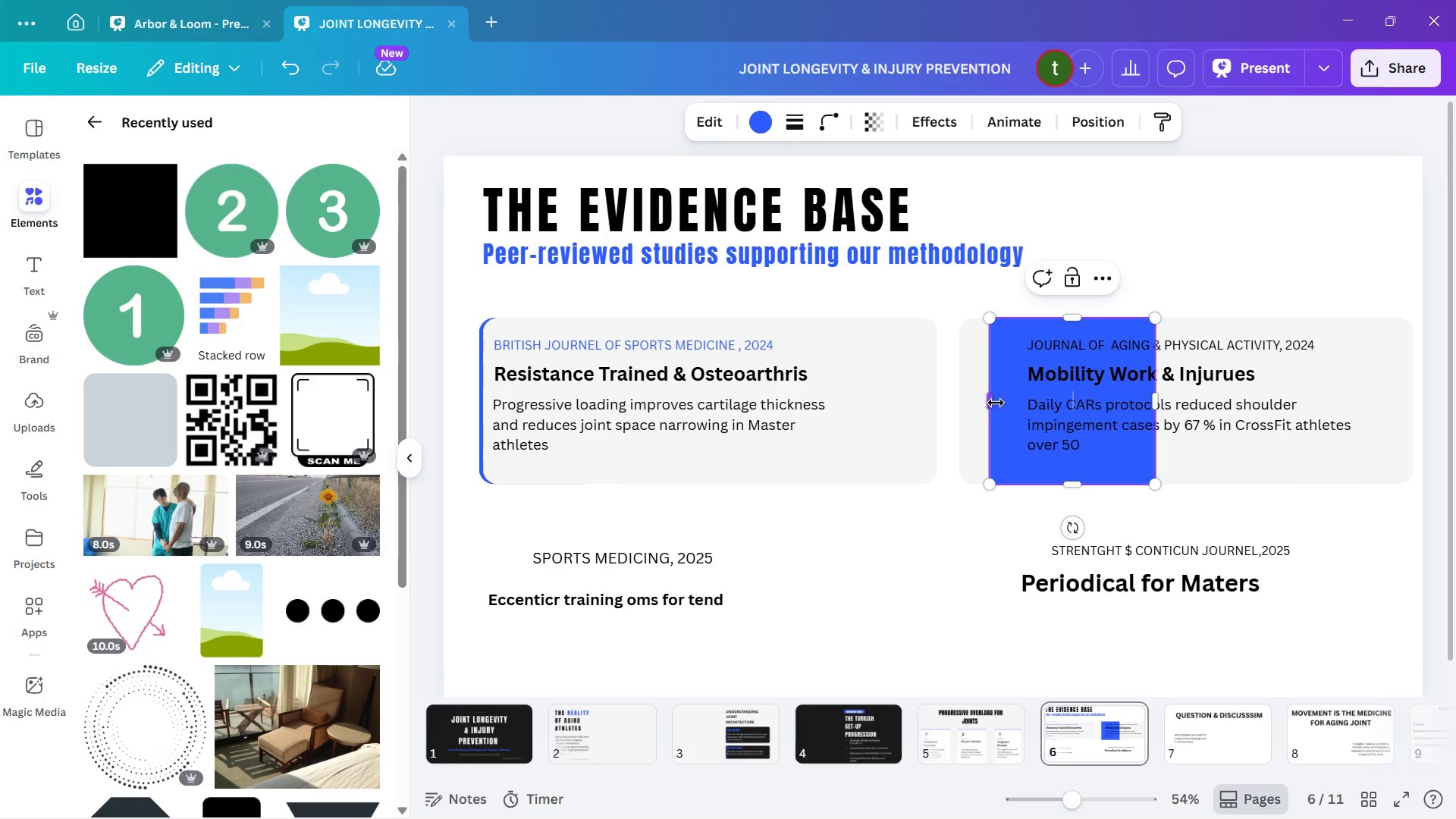 
left_click_drag(start_coordinate=[996, 403], to_coordinate=[990, 398])
 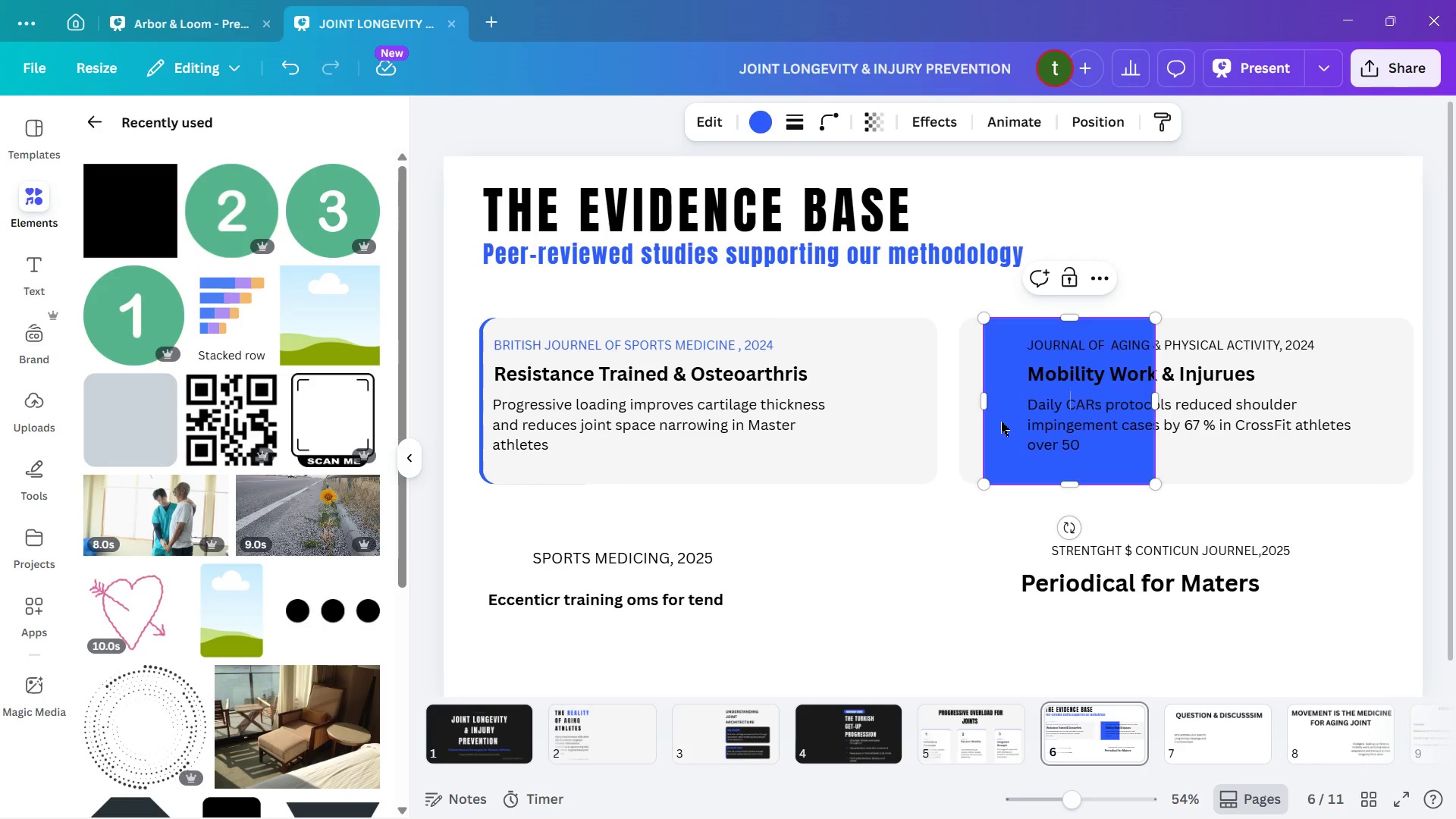 
left_click_drag(start_coordinate=[1002, 422], to_coordinate=[972, 421])
 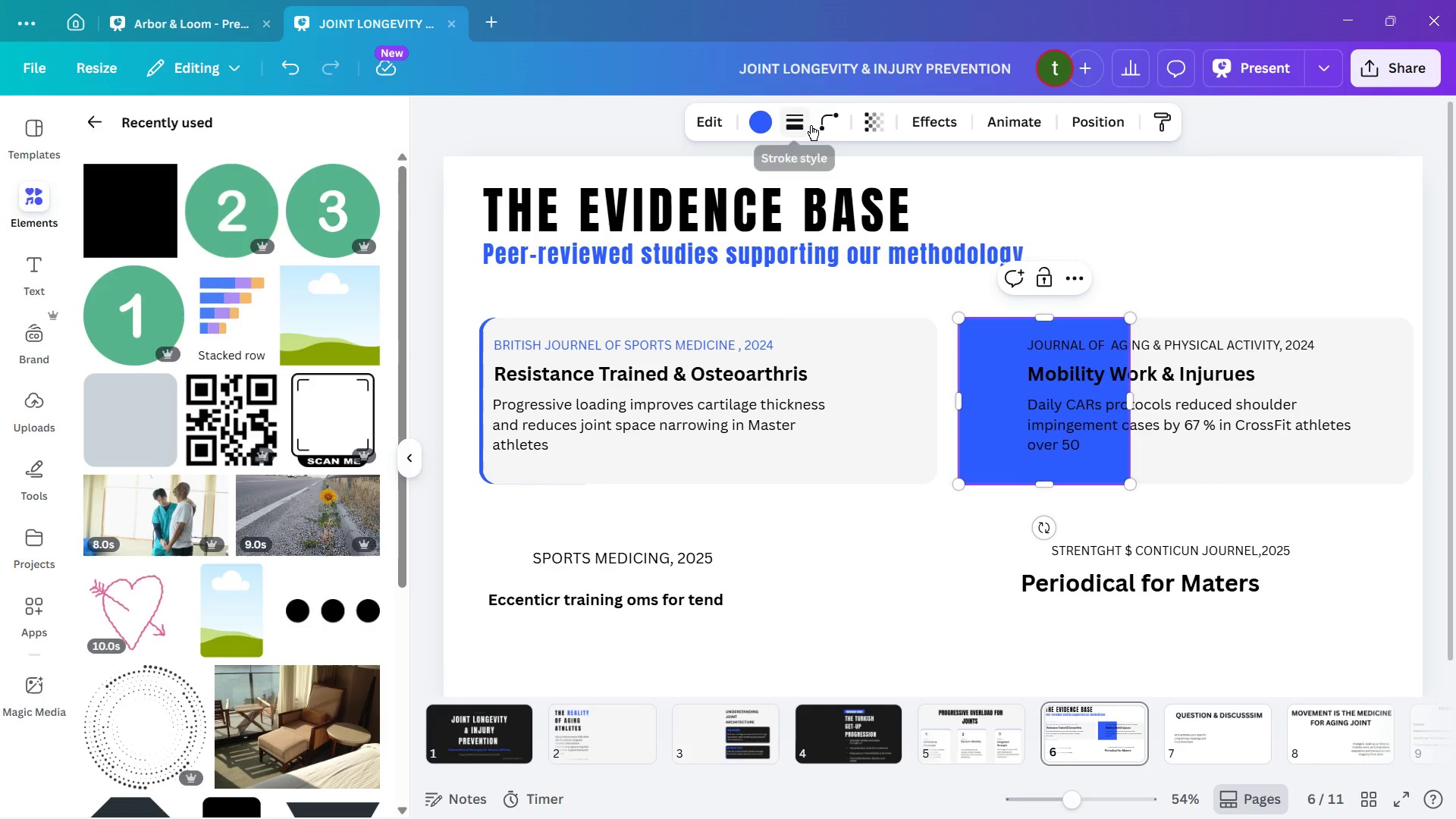 
left_click([830, 127])
 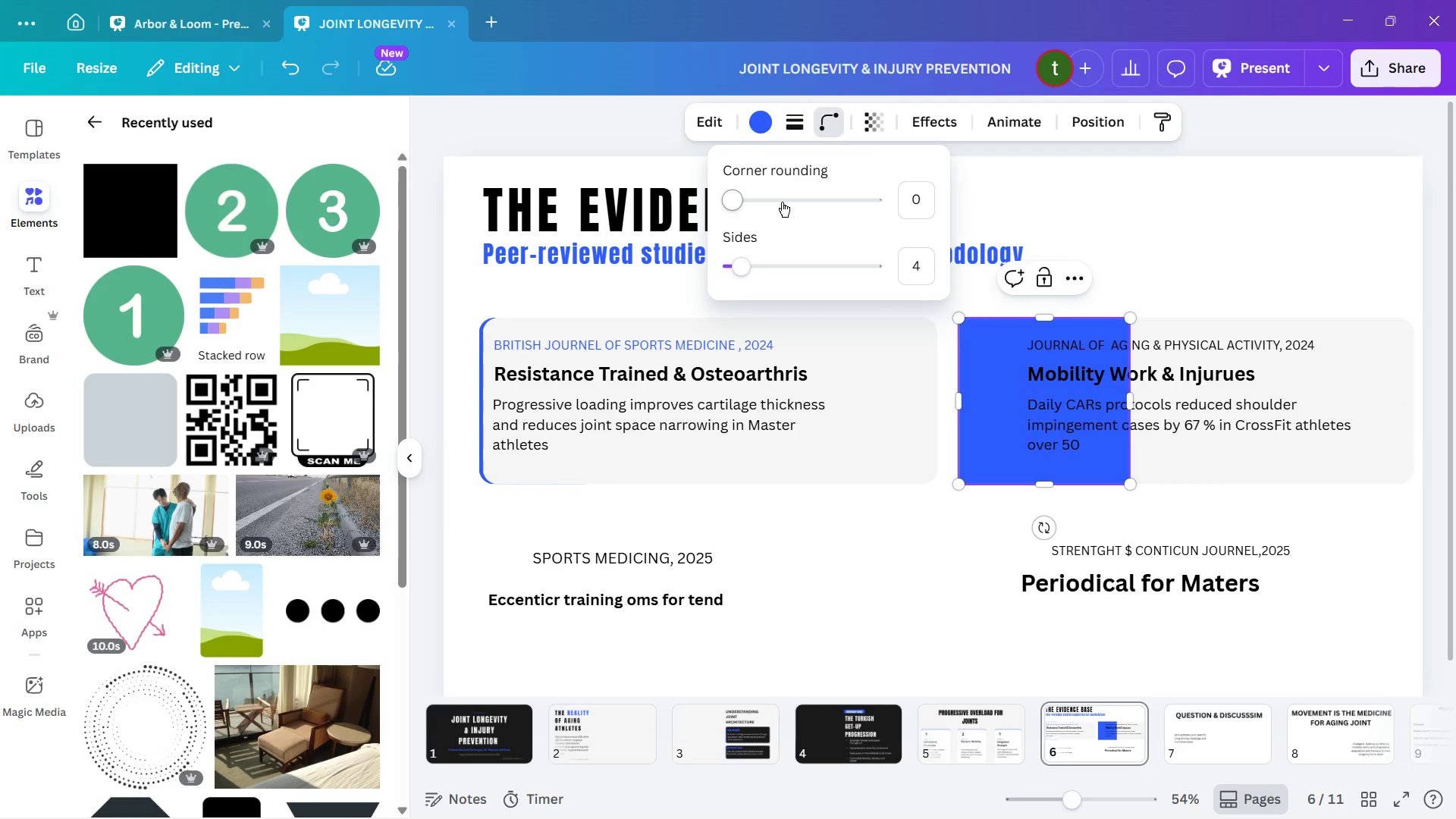 
left_click([781, 201])
 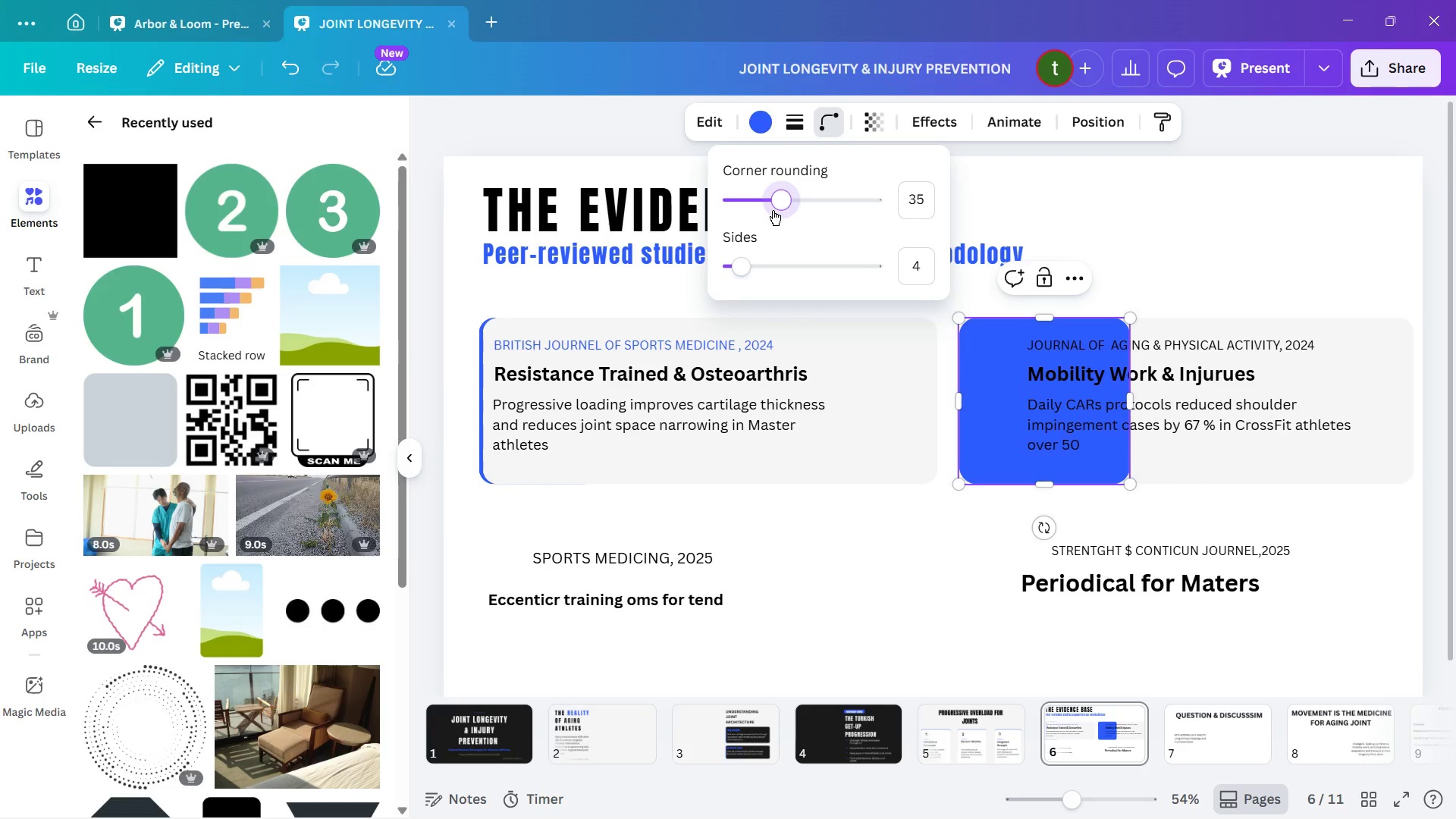 
key(ArrowLeft)
 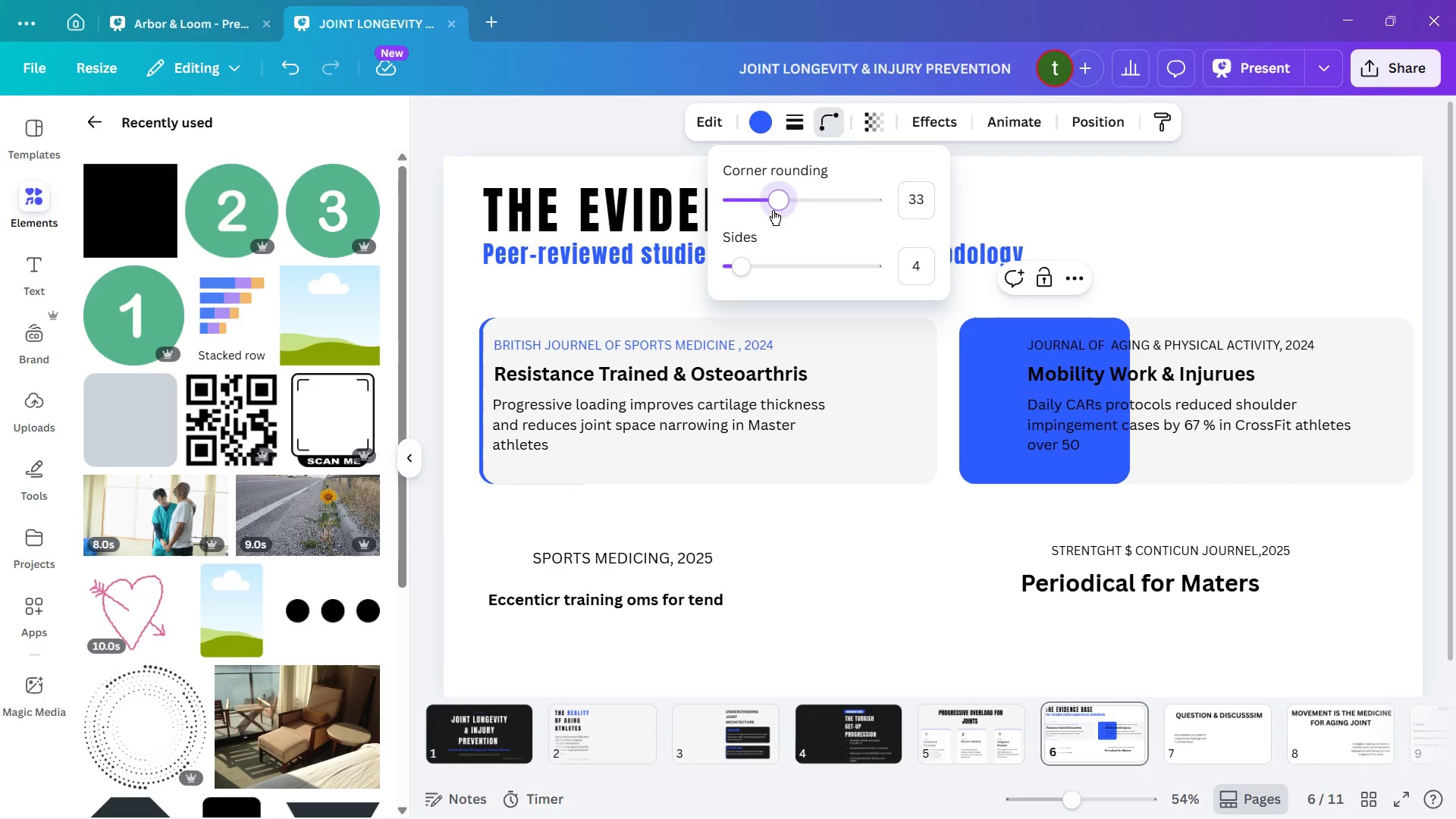 
key(ArrowLeft)
 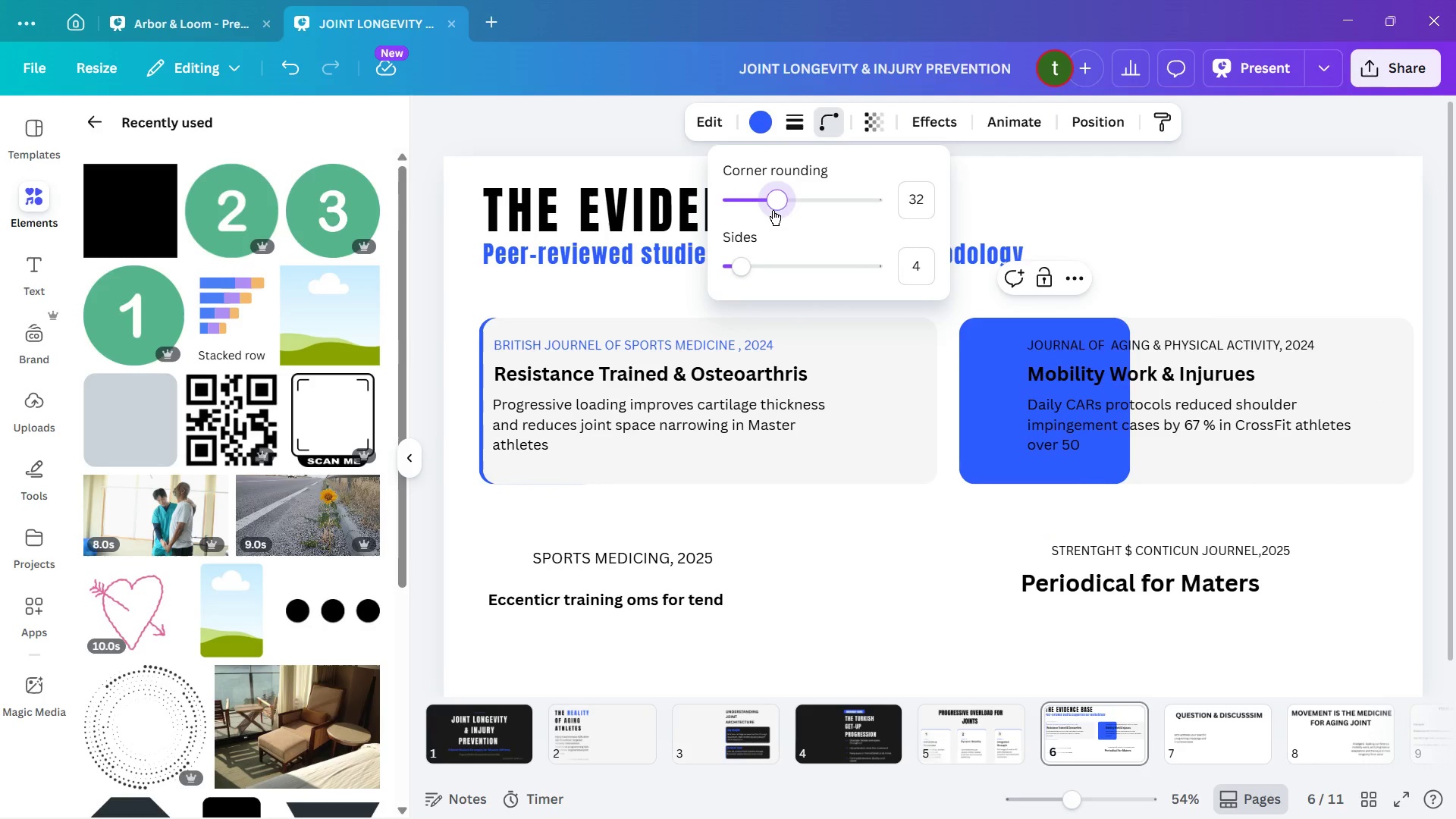 
key(ArrowLeft)
 